 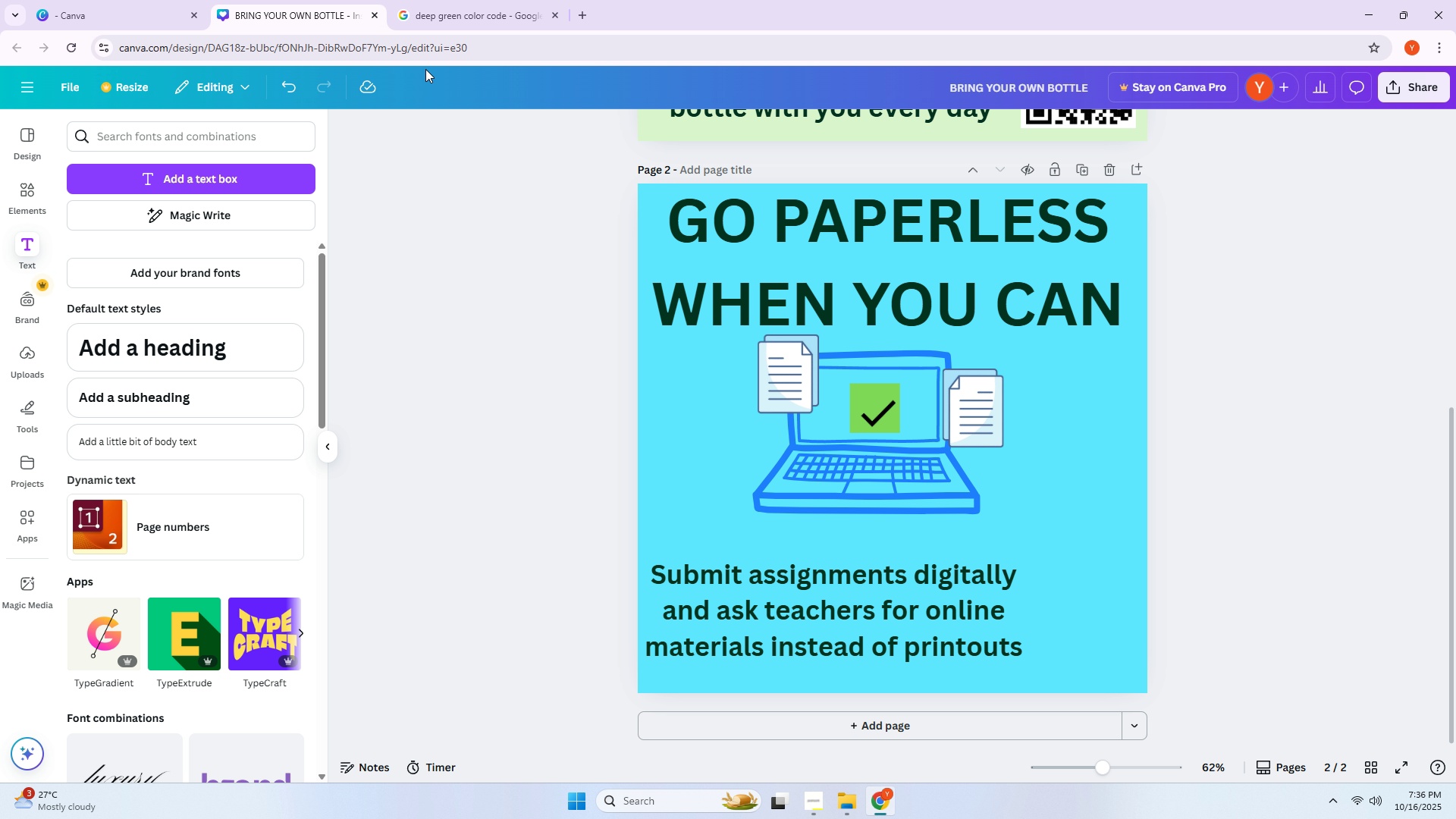 
key(Alt+Tab)
 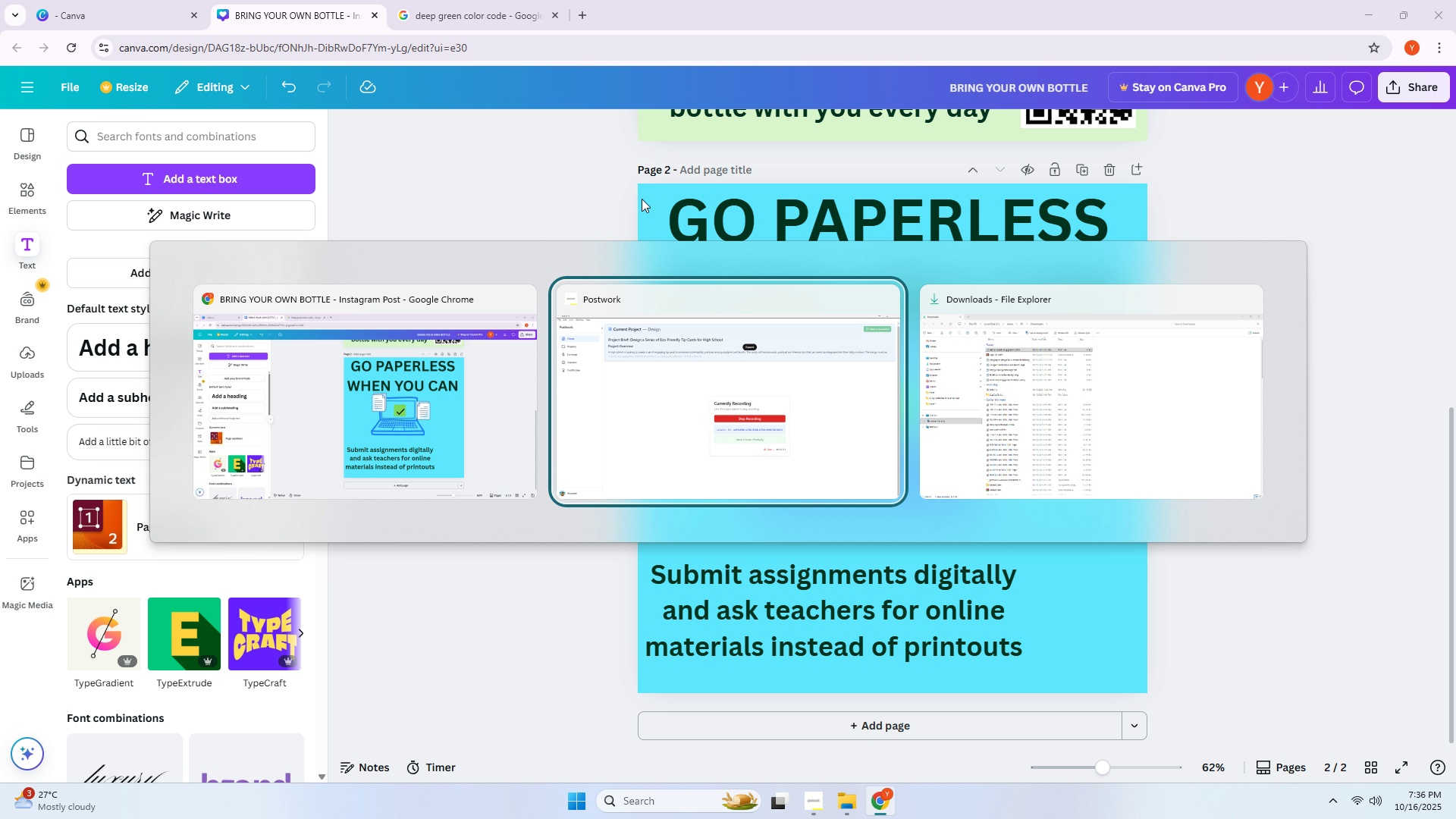 
key(Alt+Tab)
 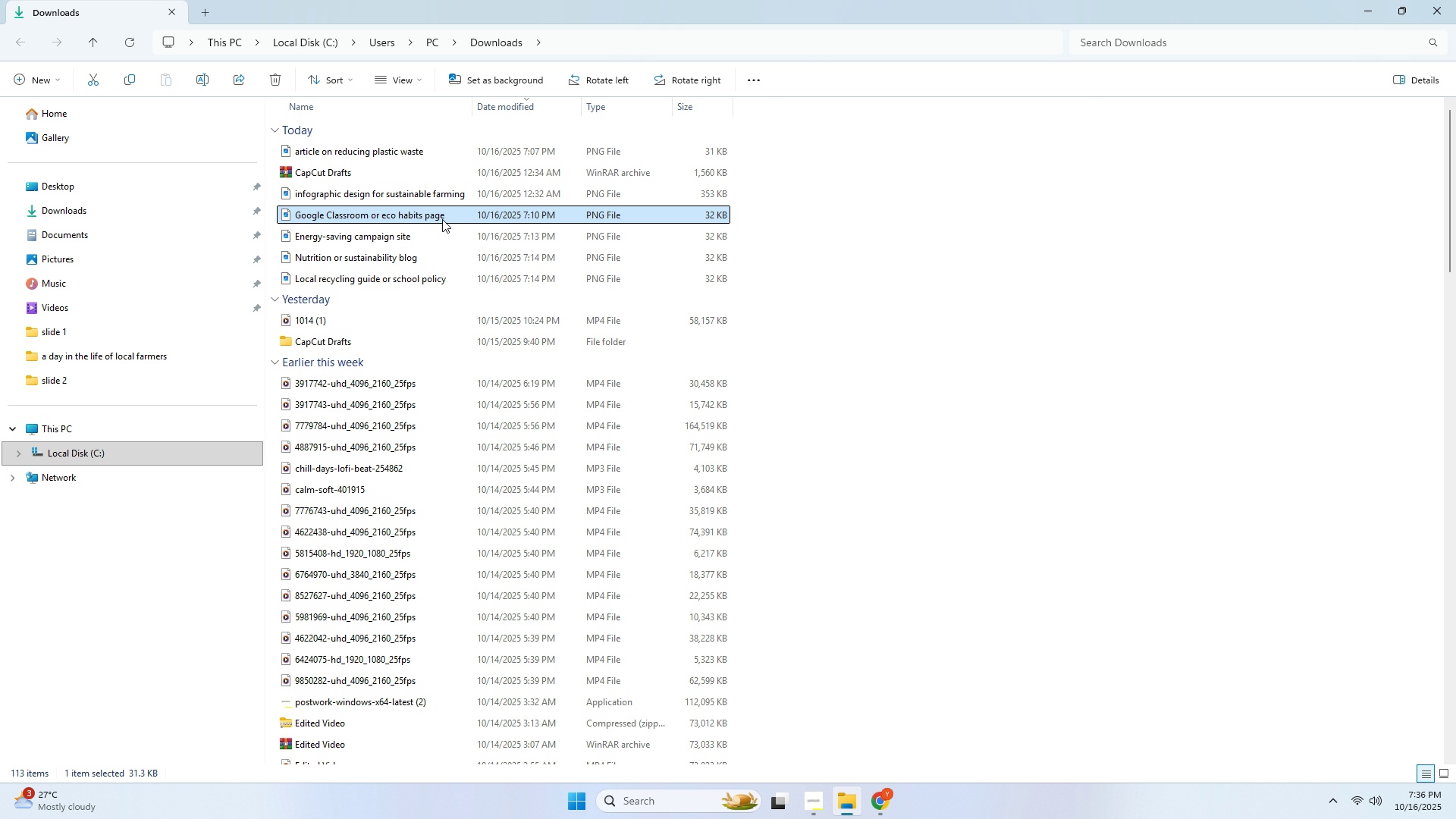 
left_click([442, 219])
 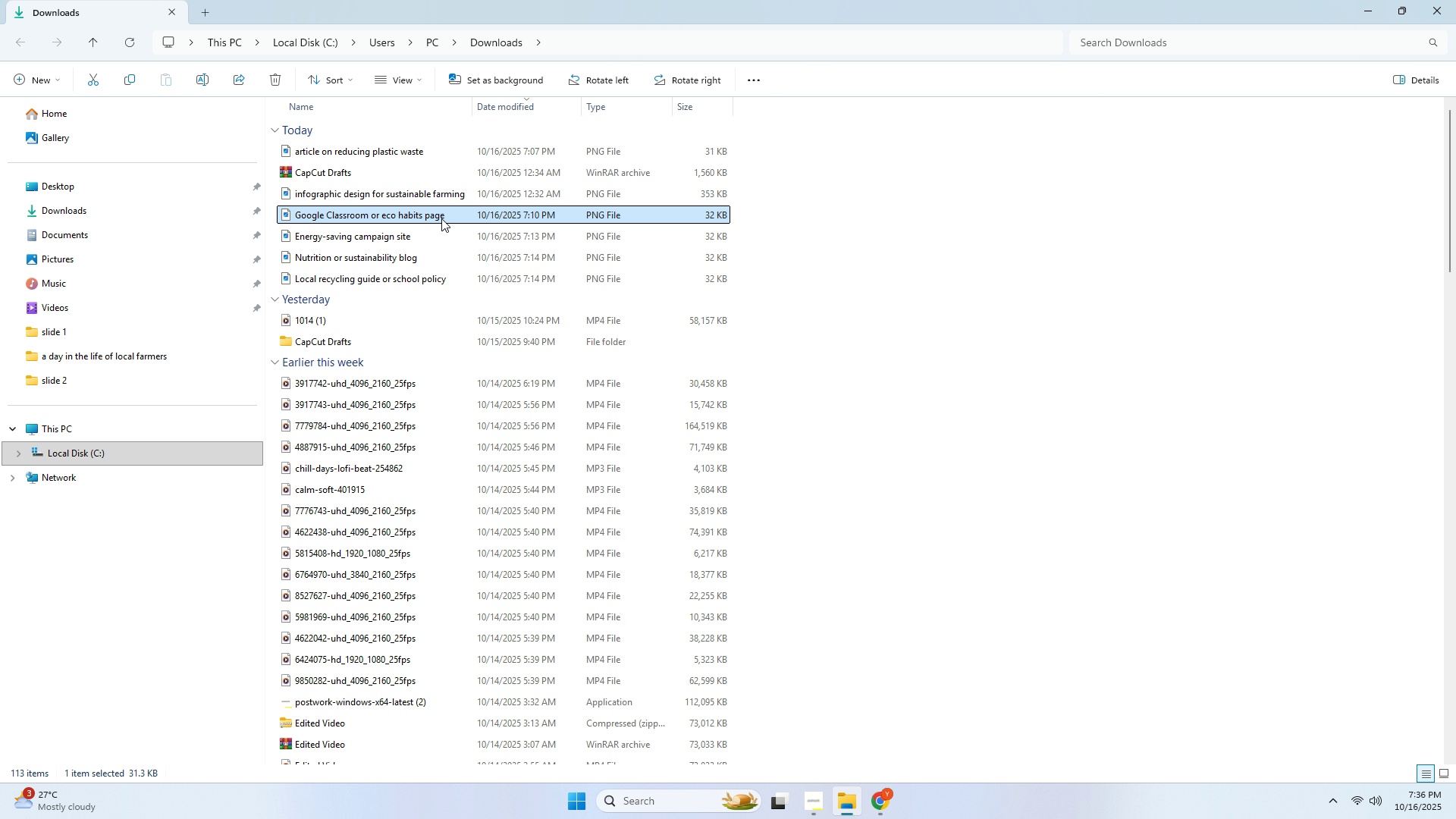 
left_click_drag(start_coordinate=[433, 216], to_coordinate=[998, 550])
 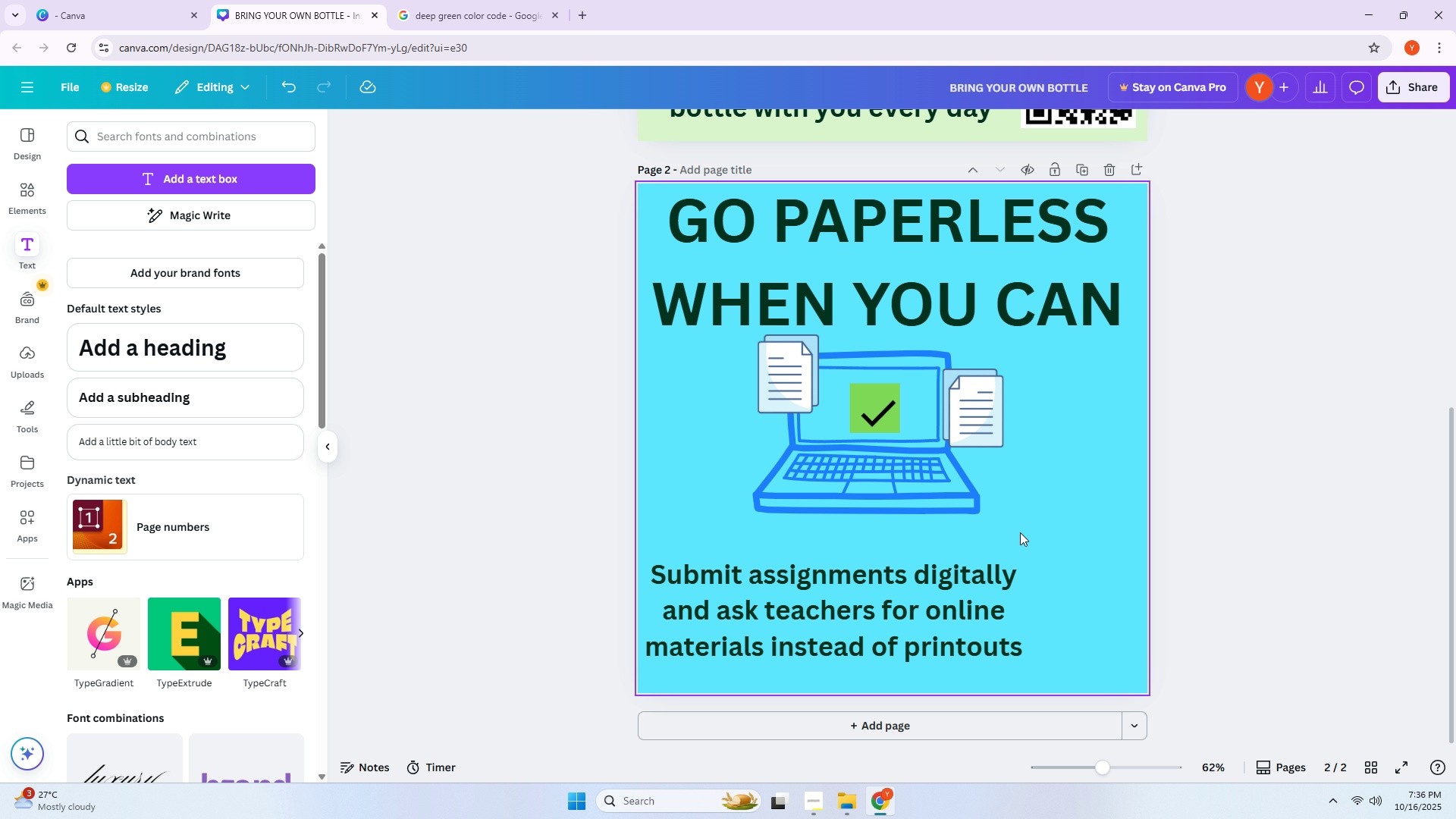 
key(Alt+AltLeft)
 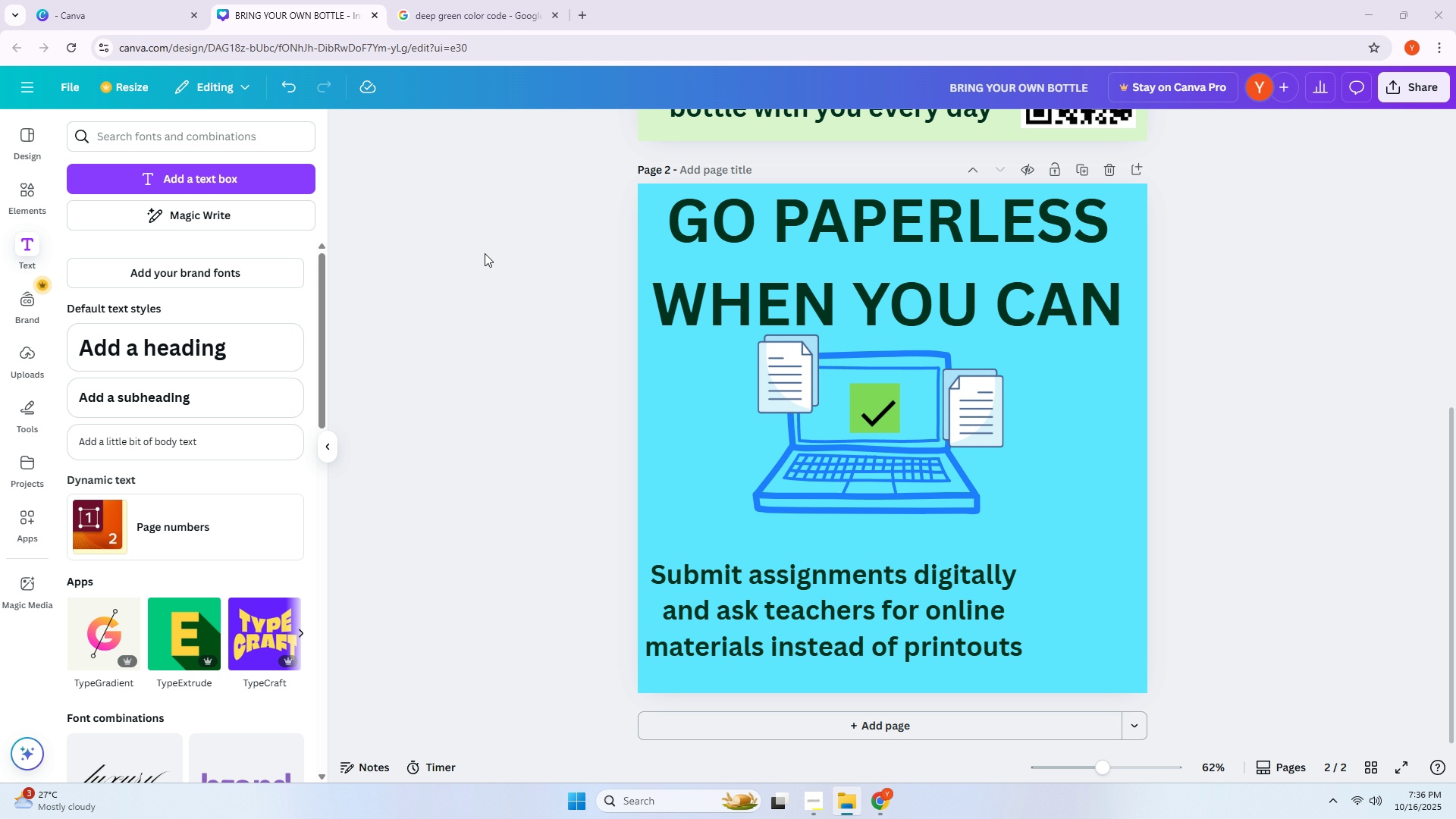 
key(Alt+Tab)
 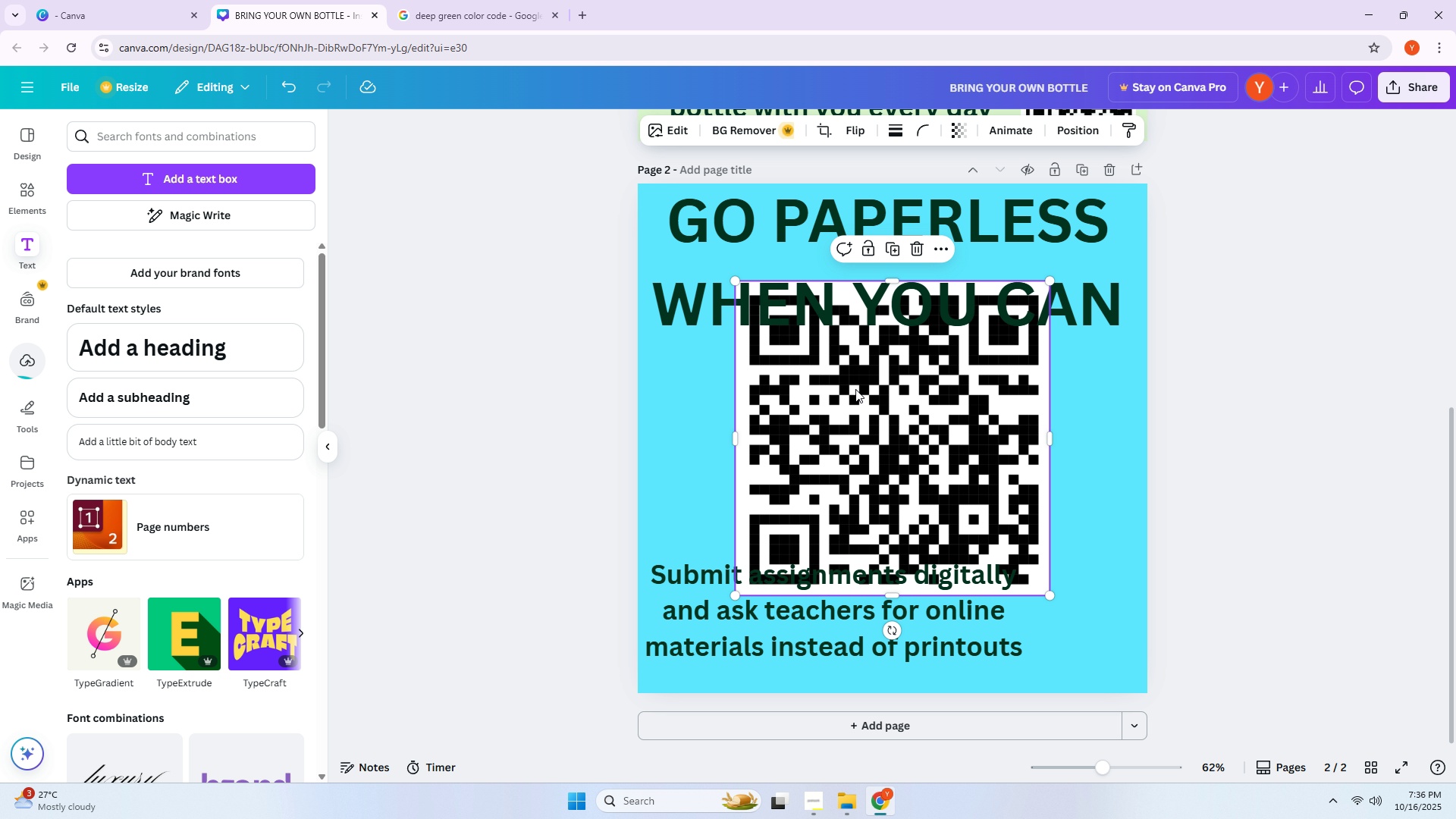 
left_click_drag(start_coordinate=[738, 284], to_coordinate=[930, 528])
 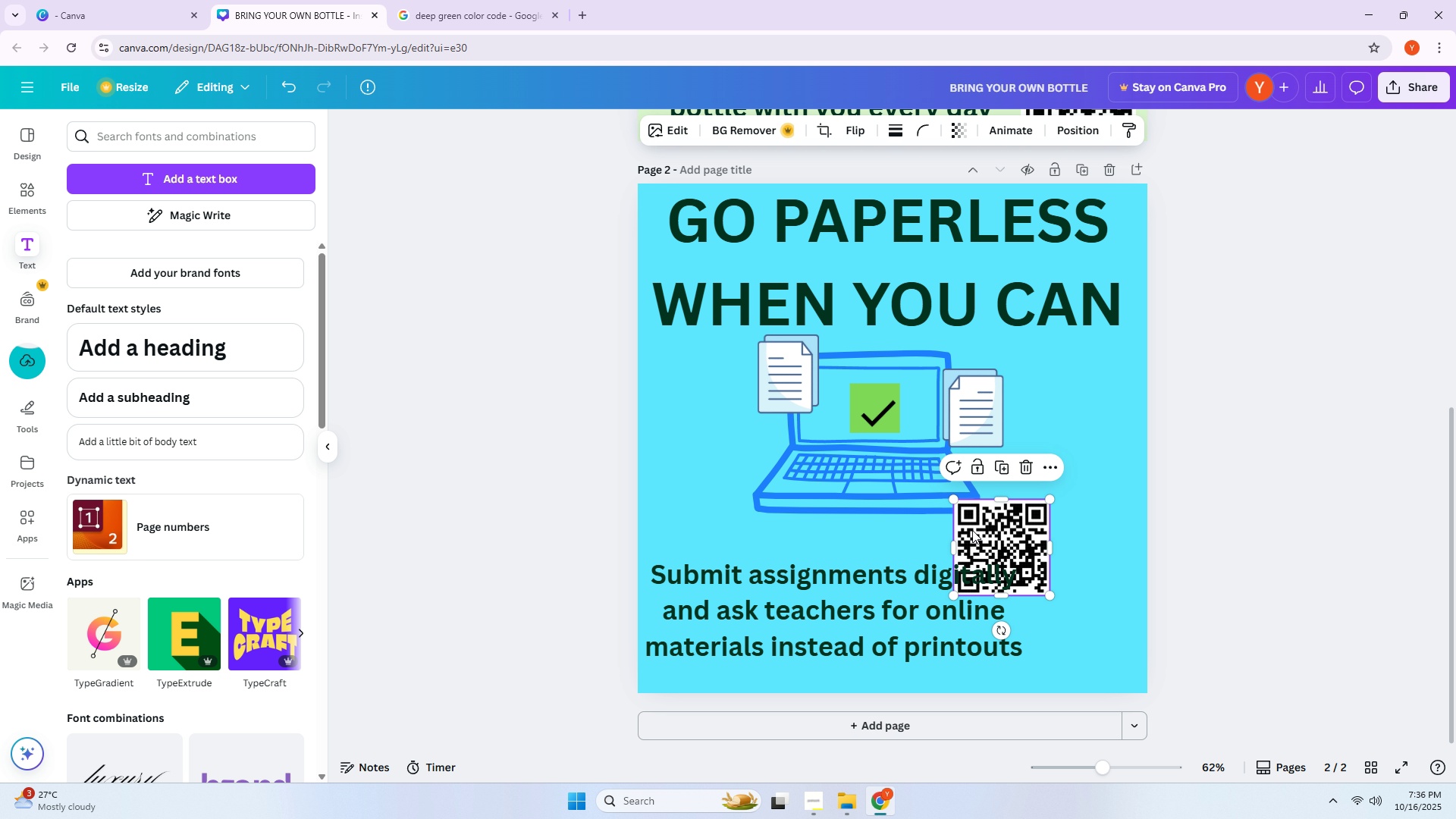 
left_click_drag(start_coordinate=[976, 530], to_coordinate=[1062, 558])
 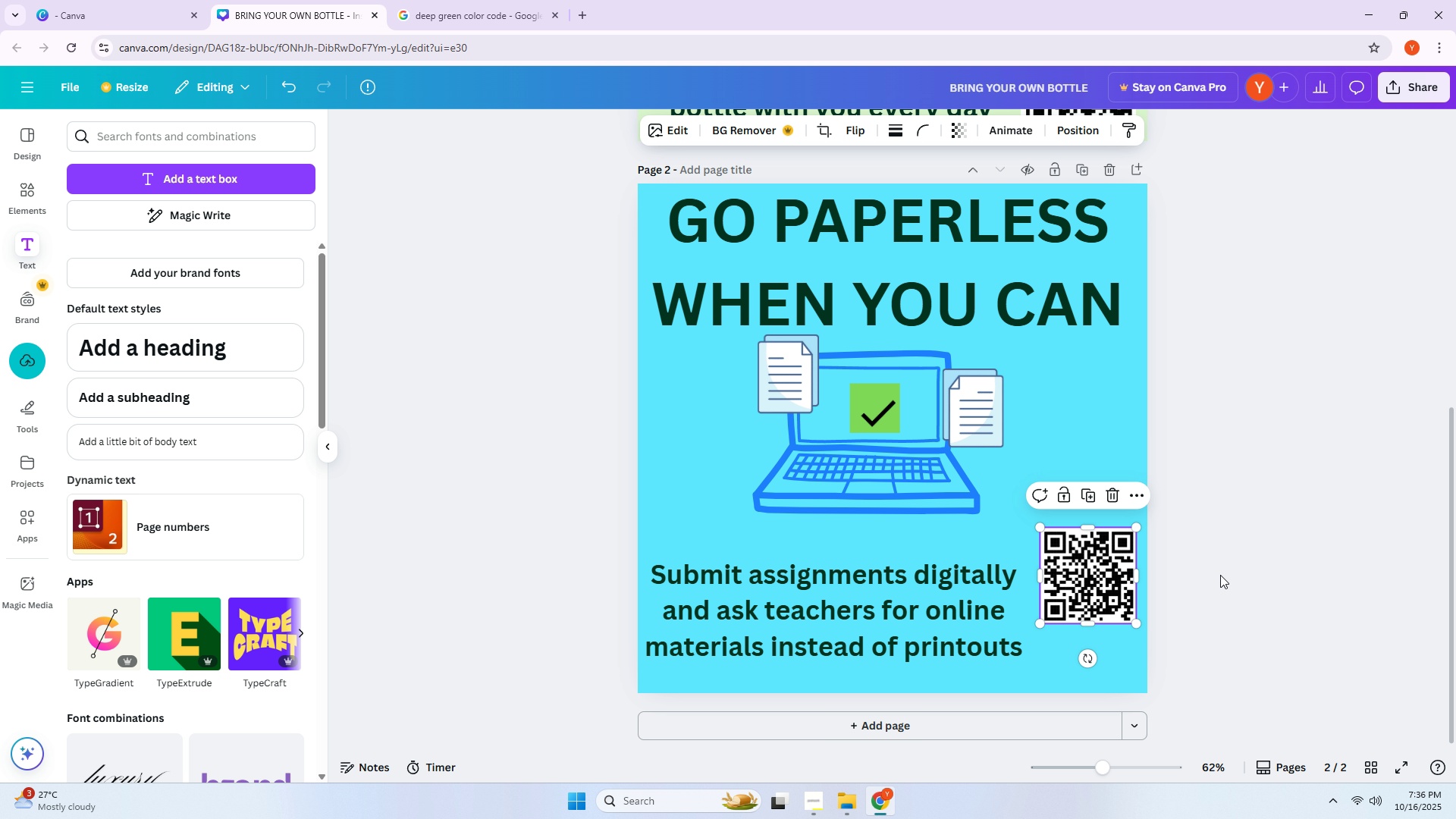 
left_click([1220, 575])
 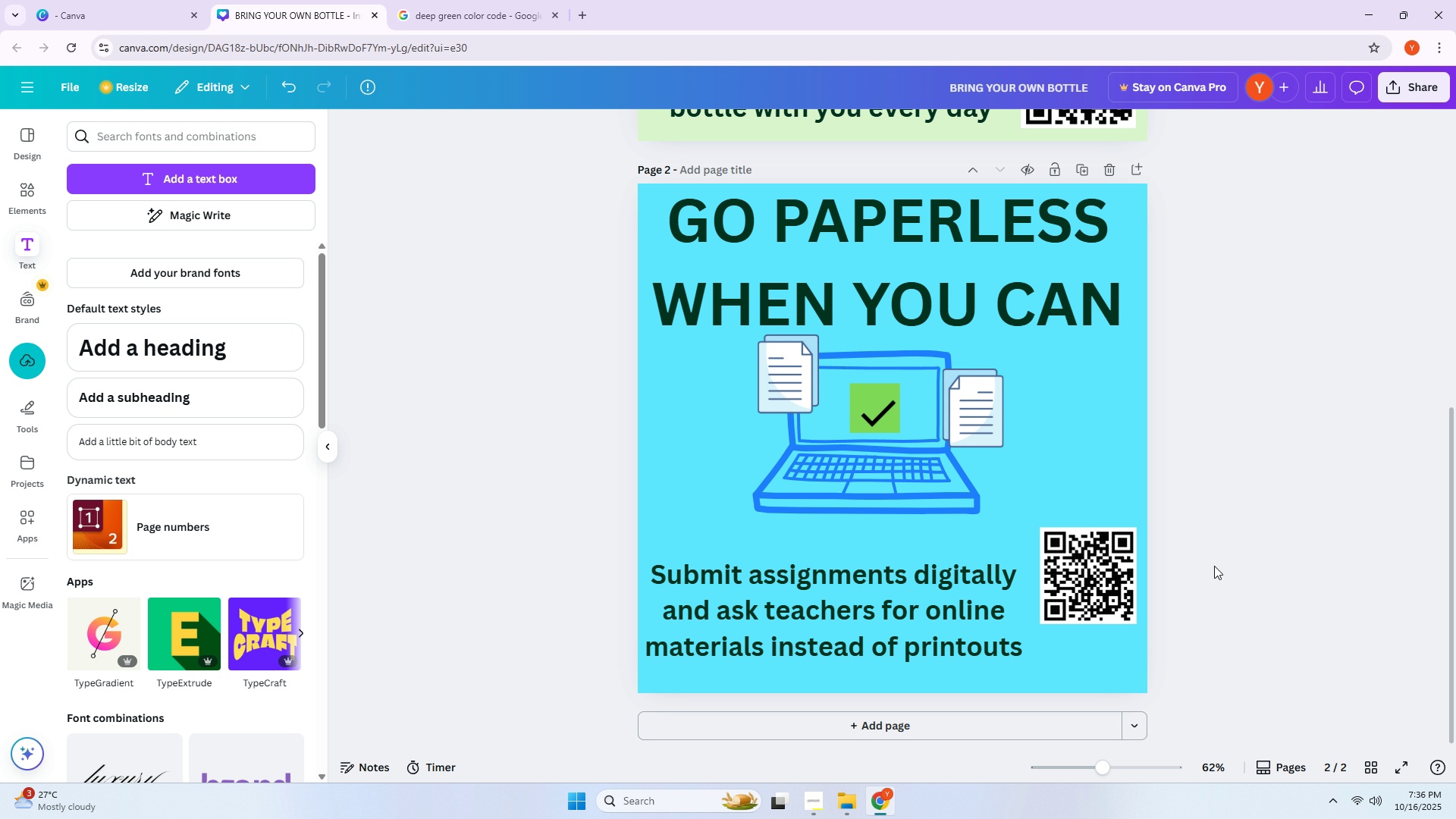 
scroll: coordinate [1214, 566], scroll_direction: down, amount: 5.0
 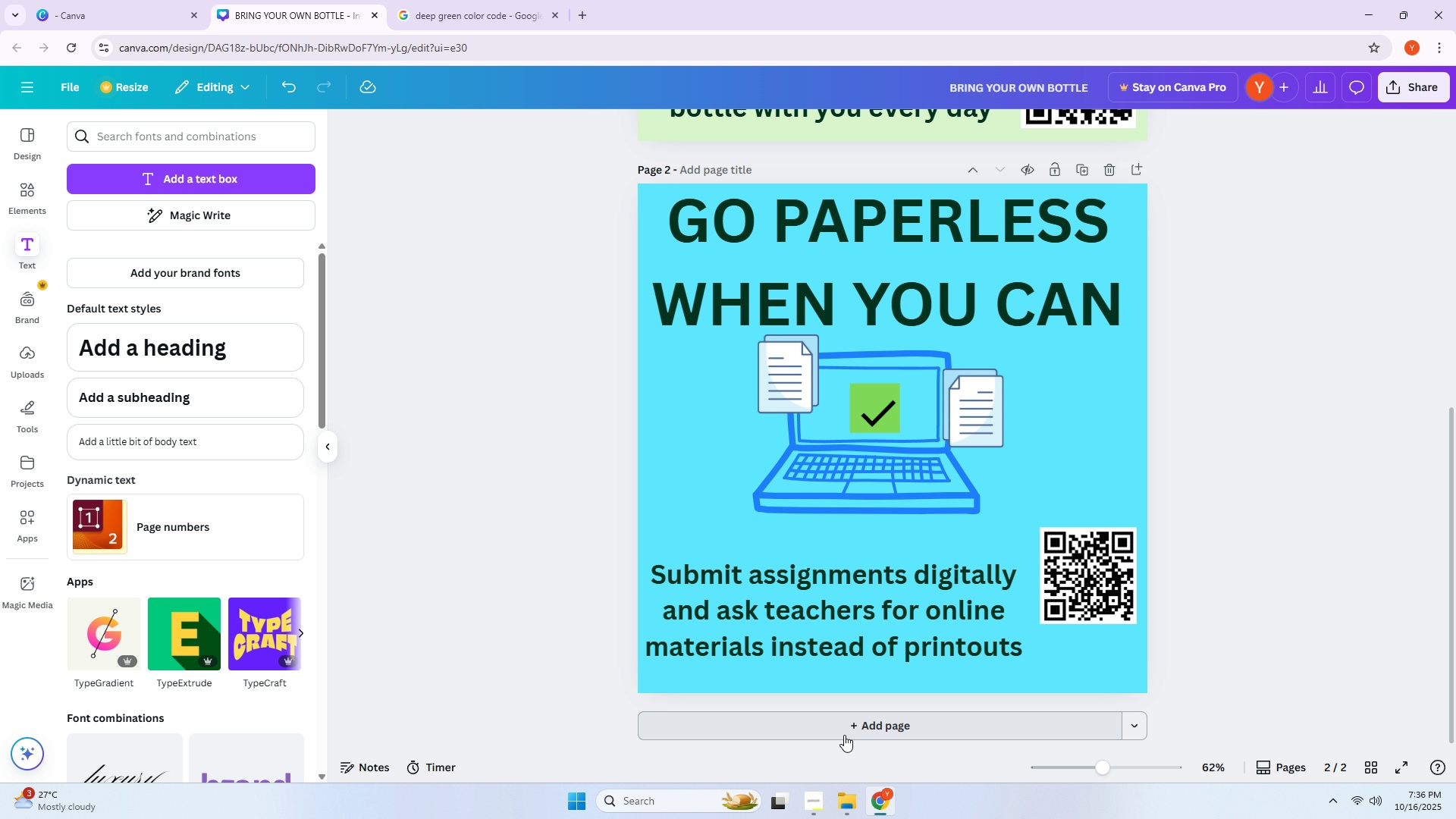 
left_click([844, 734])
 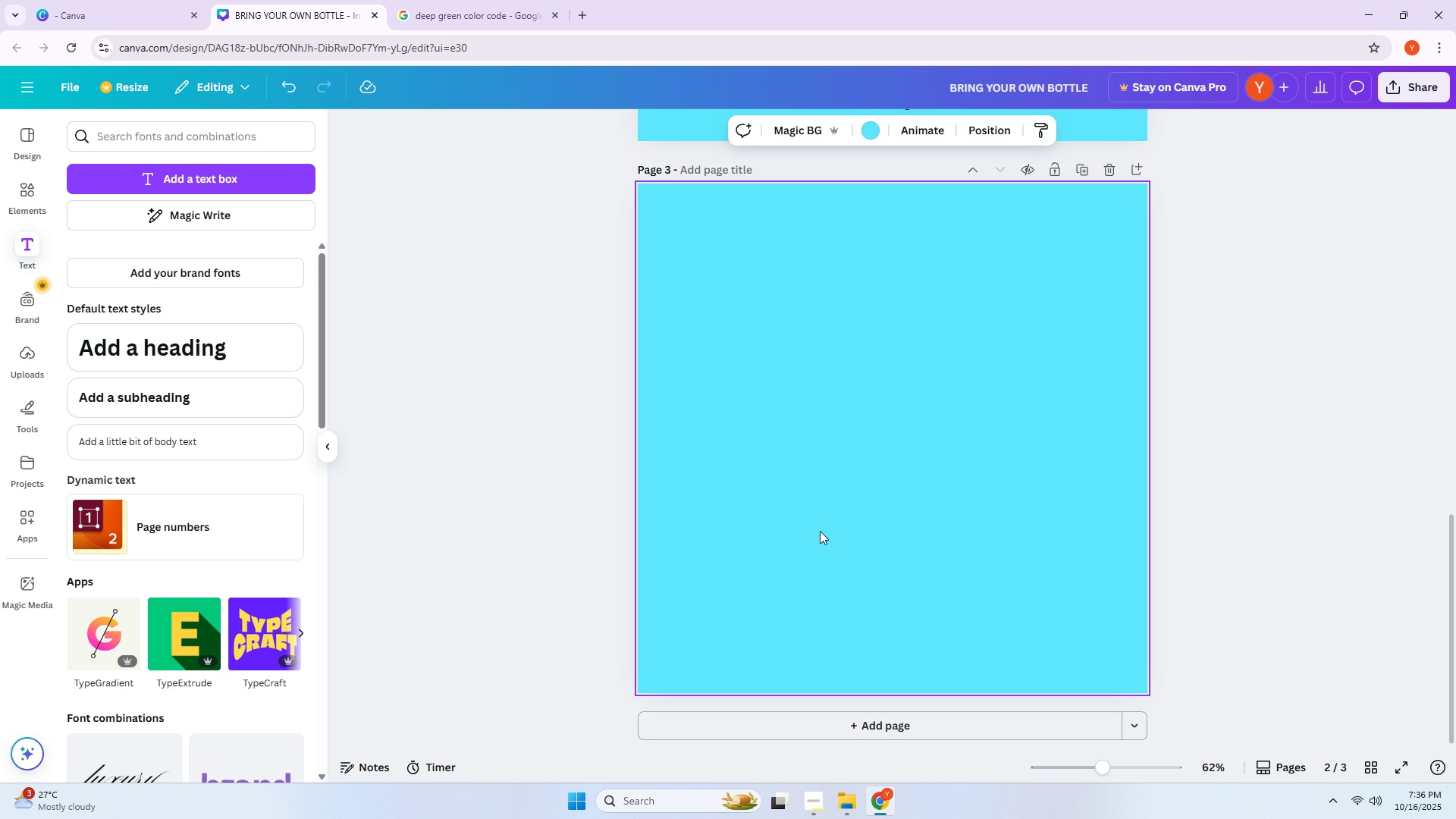 
scroll: coordinate [812, 511], scroll_direction: down, amount: 4.0
 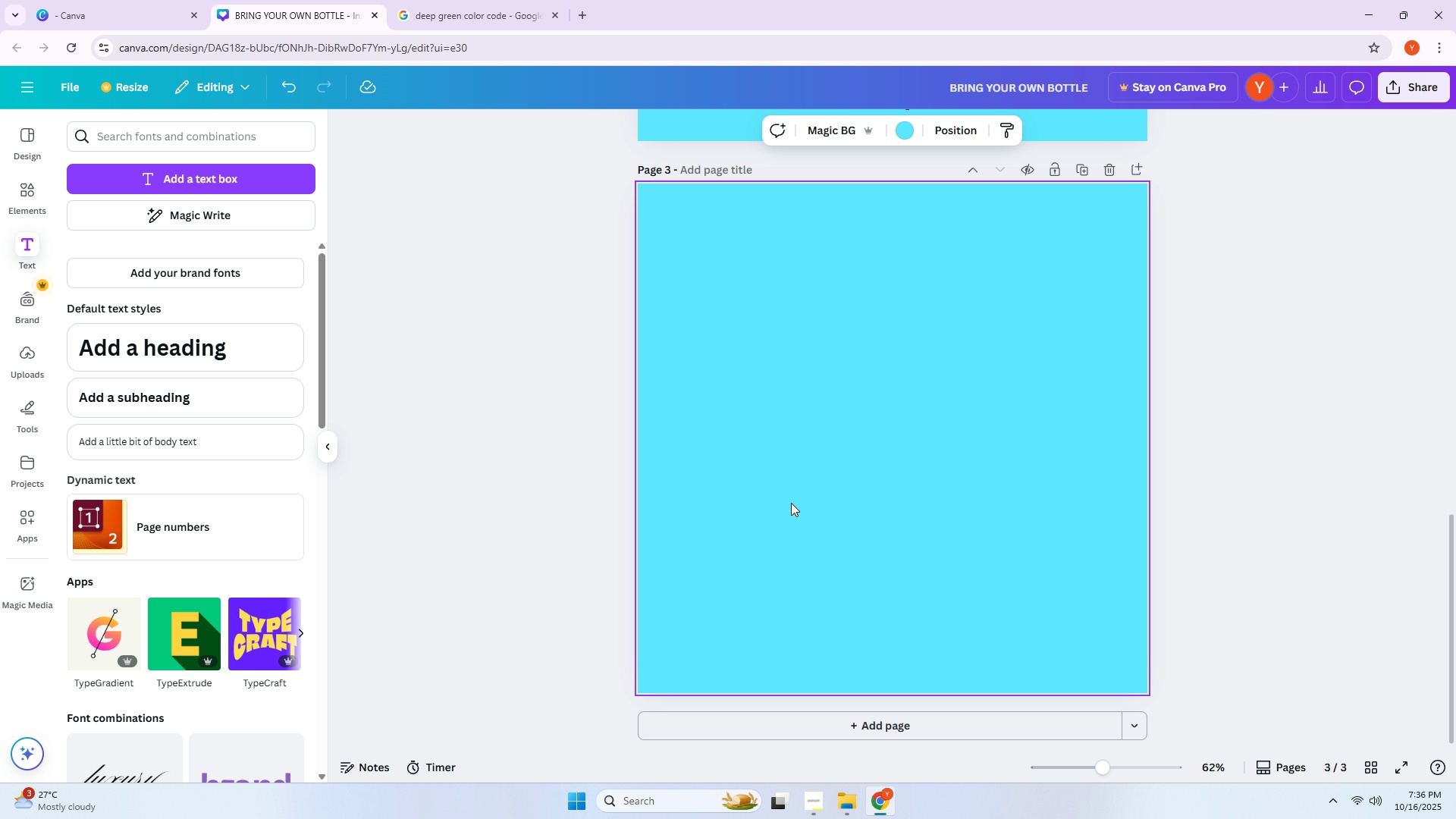 
wait(13.33)
 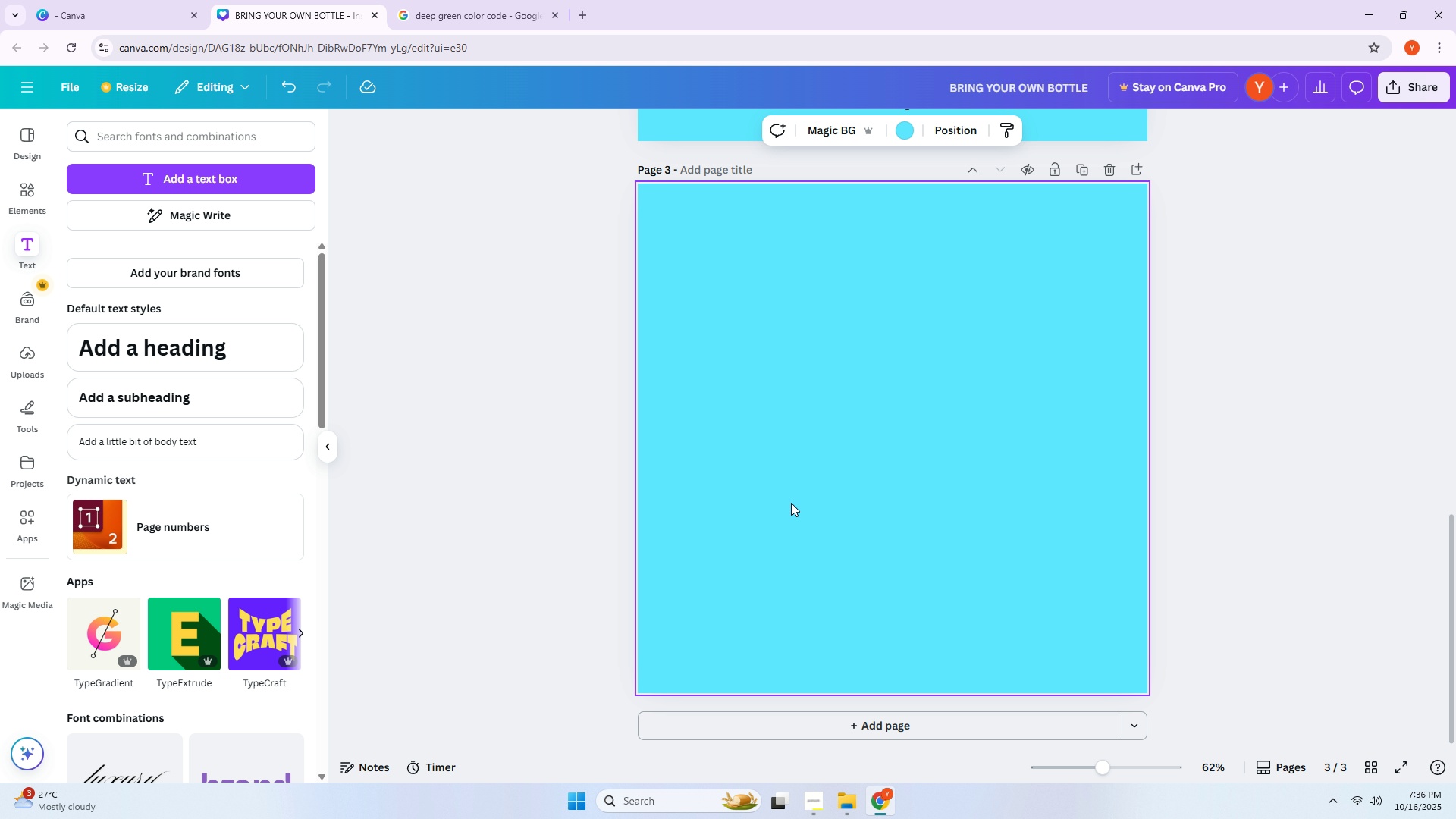 
scroll: coordinate [842, 337], scroll_direction: up, amount: 11.0
 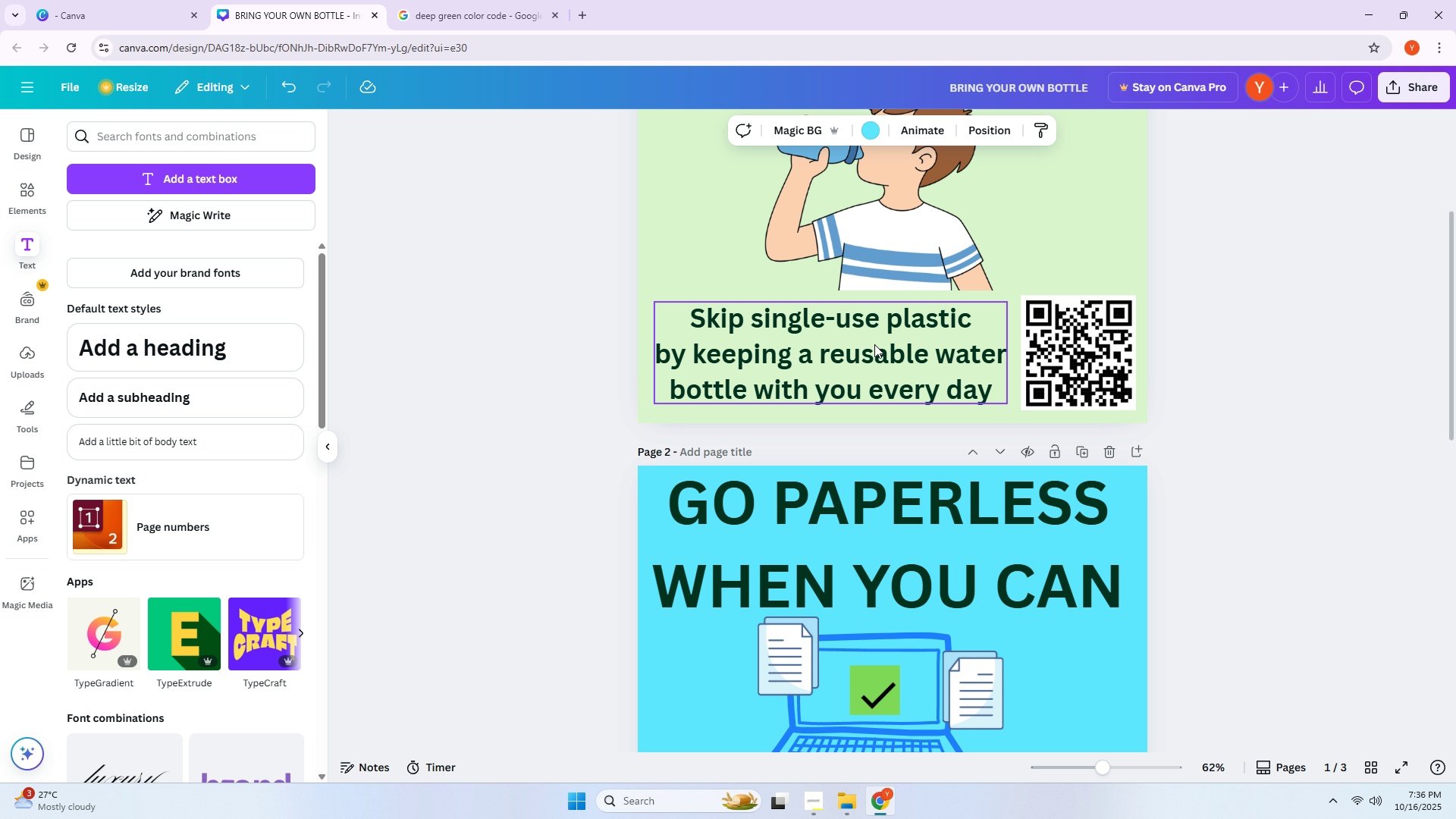 
scroll: coordinate [897, 401], scroll_direction: down, amount: 3.0
 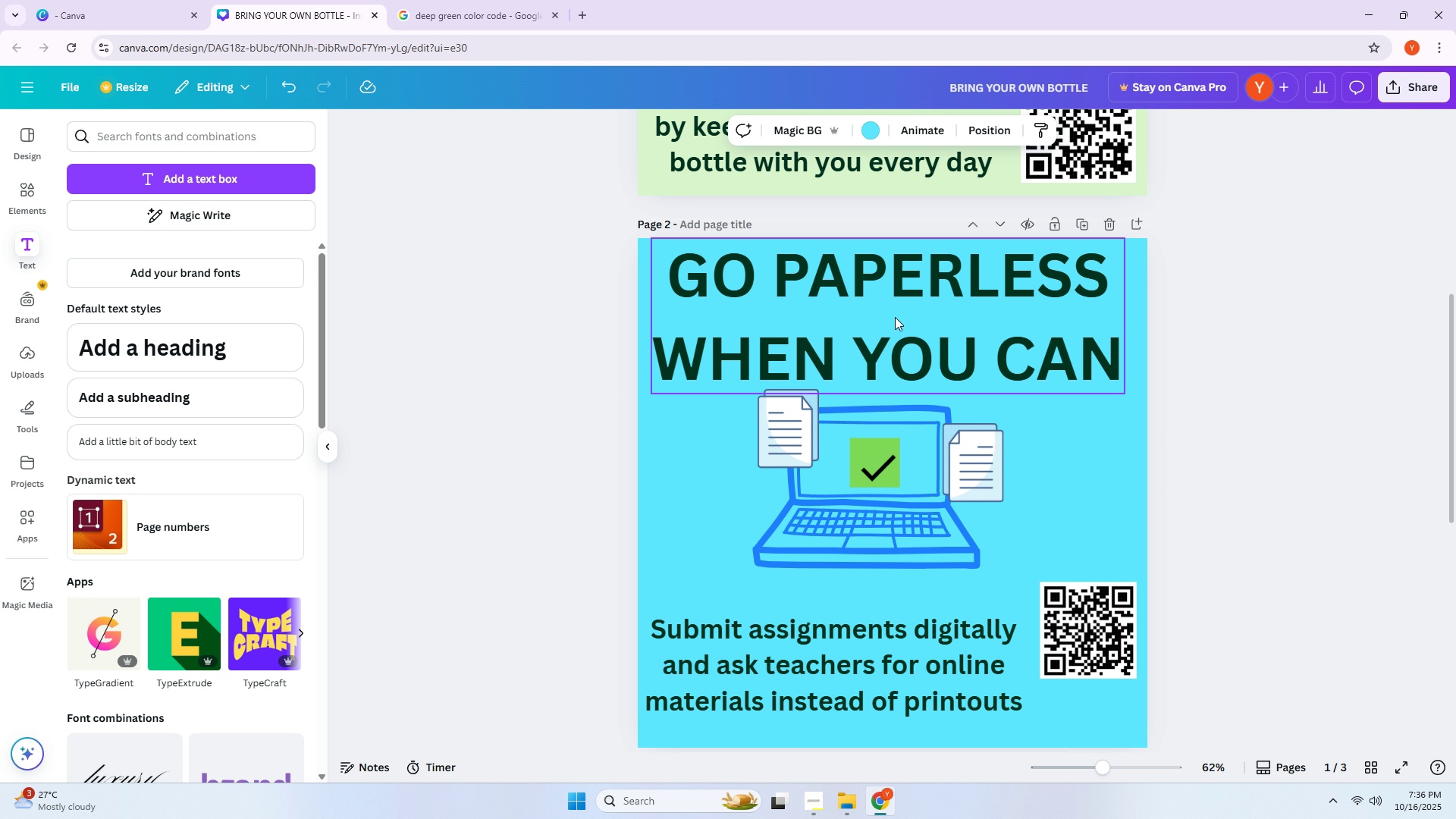 
hold_key(key=AltLeft, duration=0.94)
left_click_drag(start_coordinate=[885, 286], to_coordinate=[890, 487])
 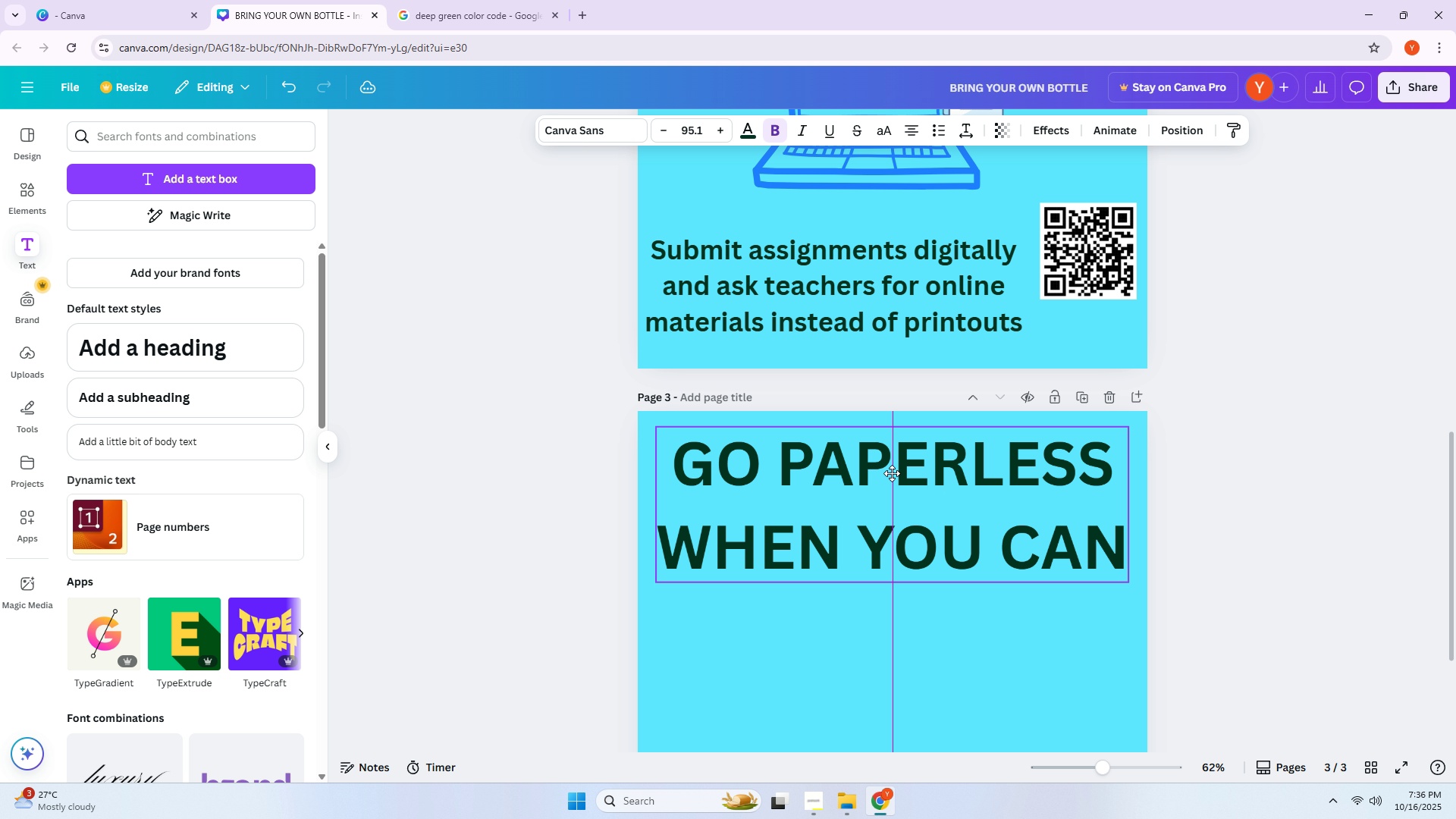 
scroll: coordinate [885, 473], scroll_direction: down, amount: 5.0
 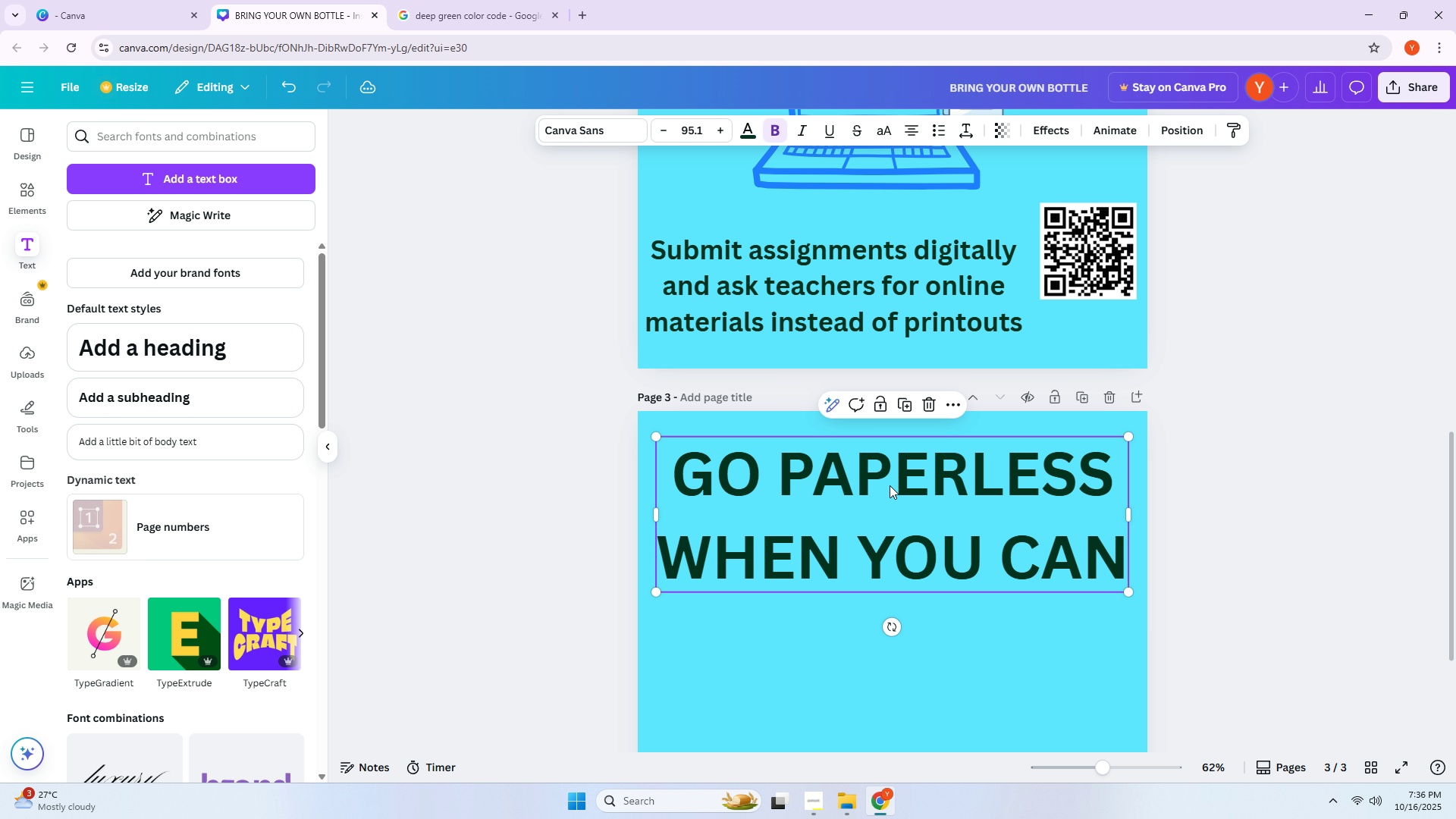 
left_click_drag(start_coordinate=[891, 483], to_coordinate=[892, 472])
 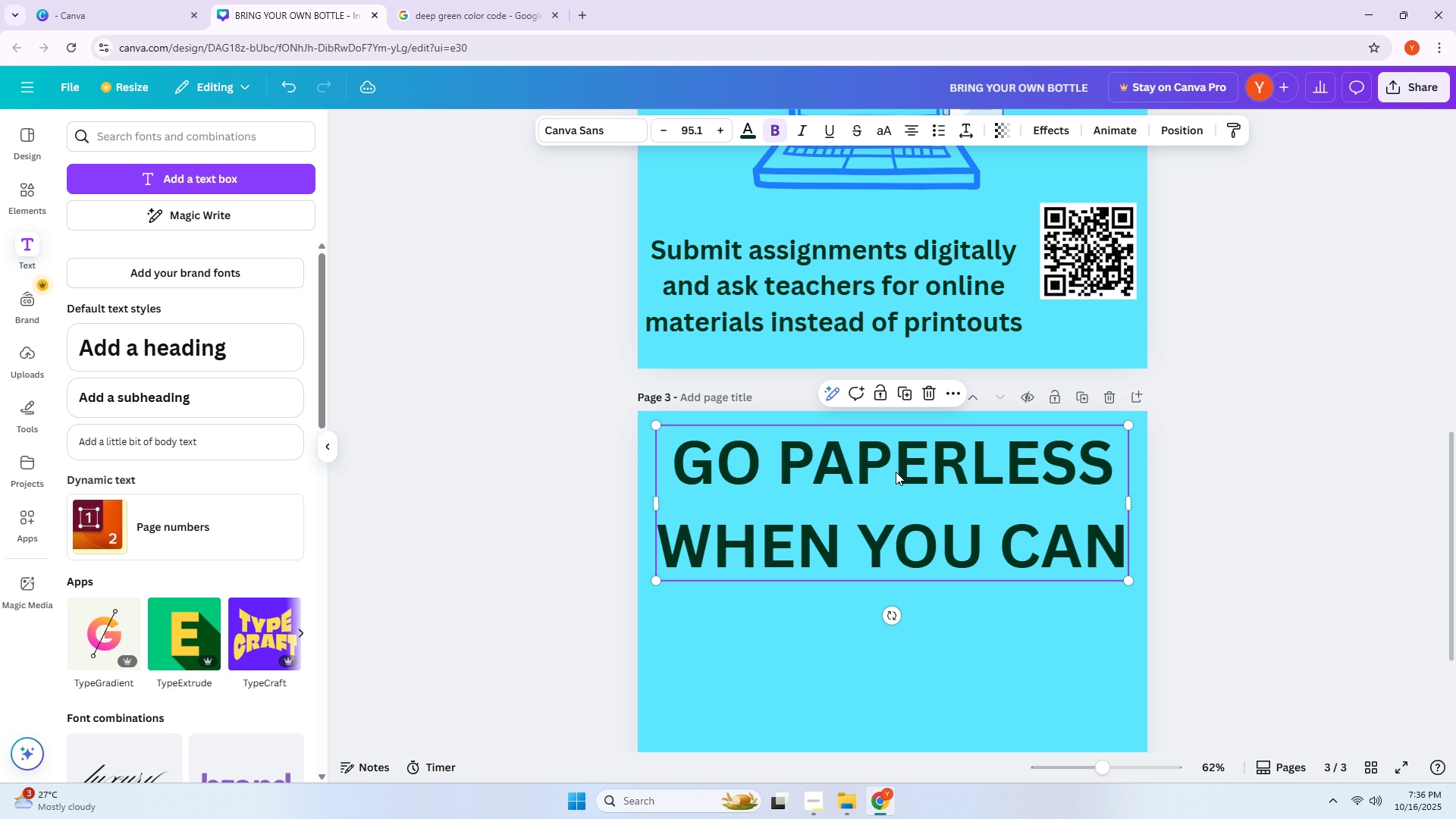 
double_click([896, 472])
 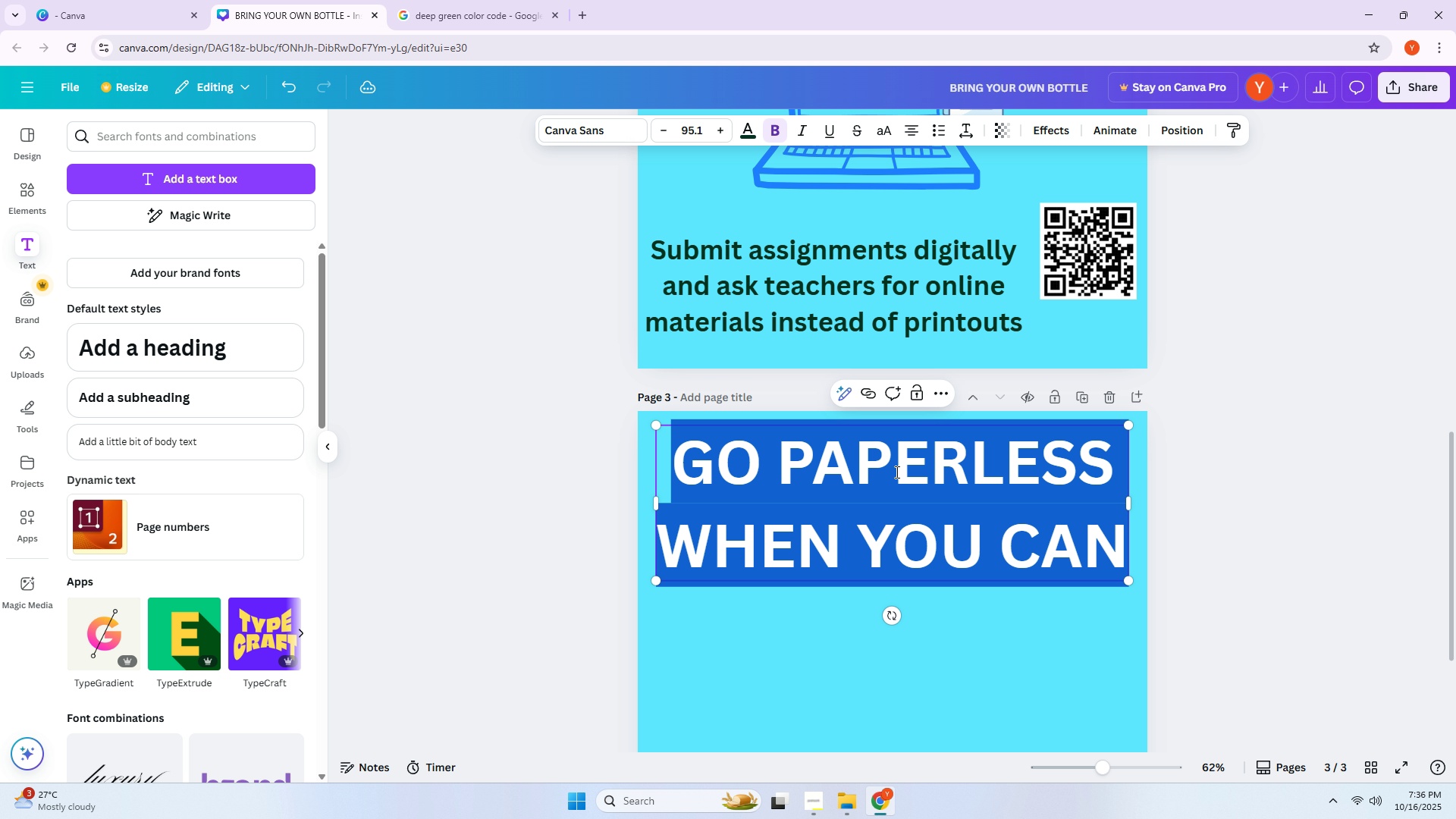 
triple_click([896, 472])
 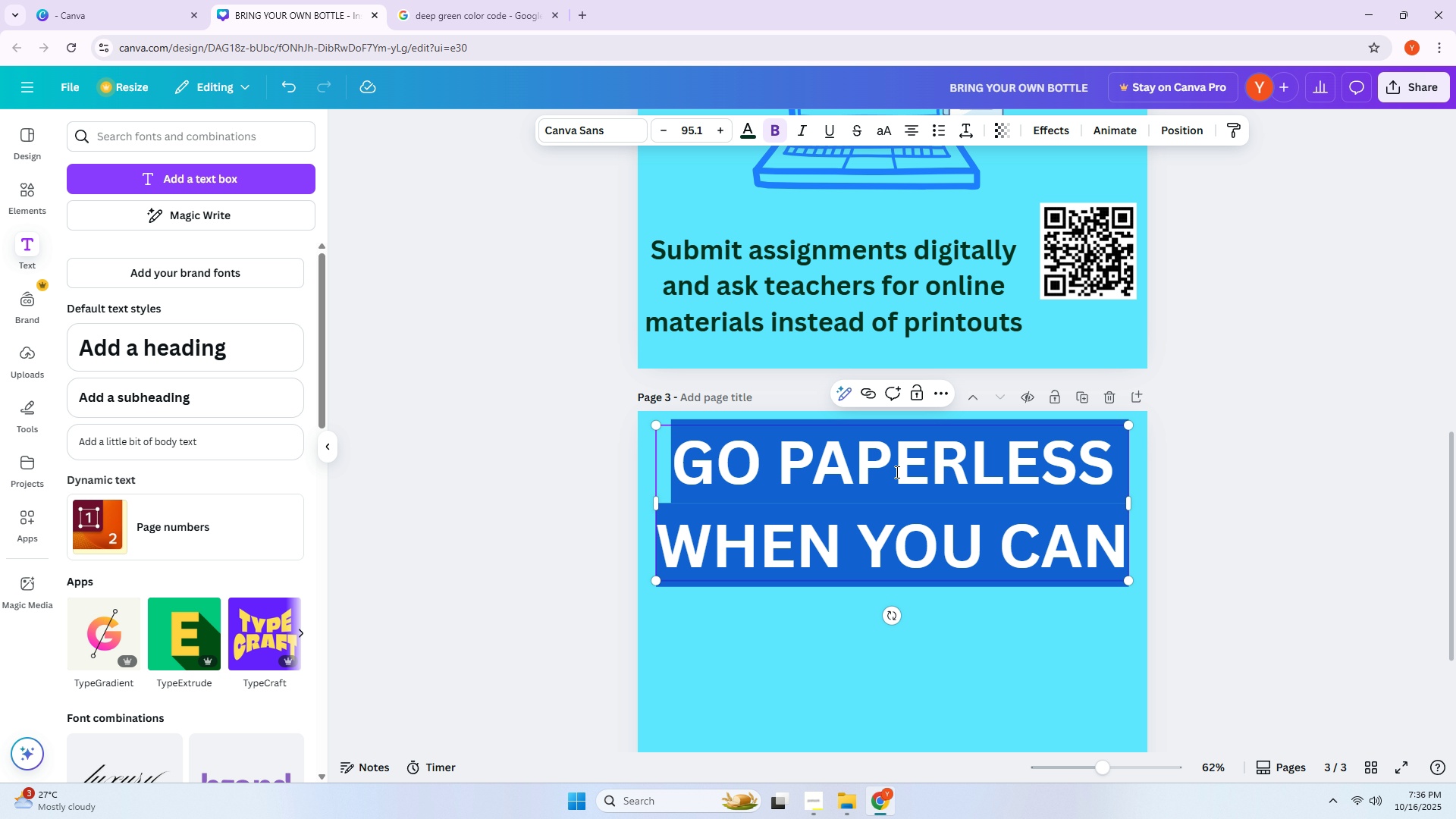 
type(tur)
key(Backspace)
key(Backspace)
key(Backspace)
type(TURN OFF T)
key(Backspace)
key(Backspace)
 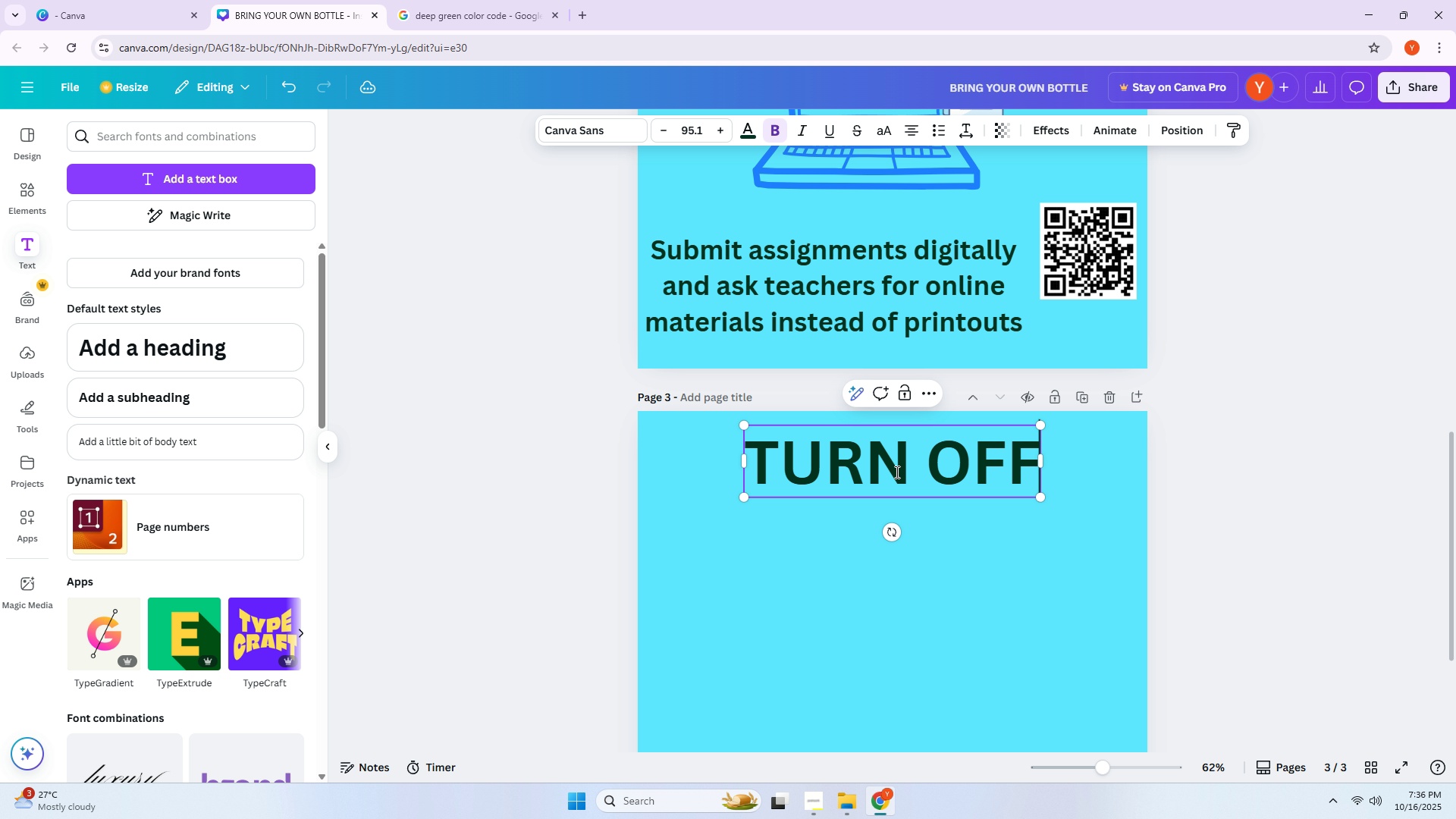 
key(Enter)
 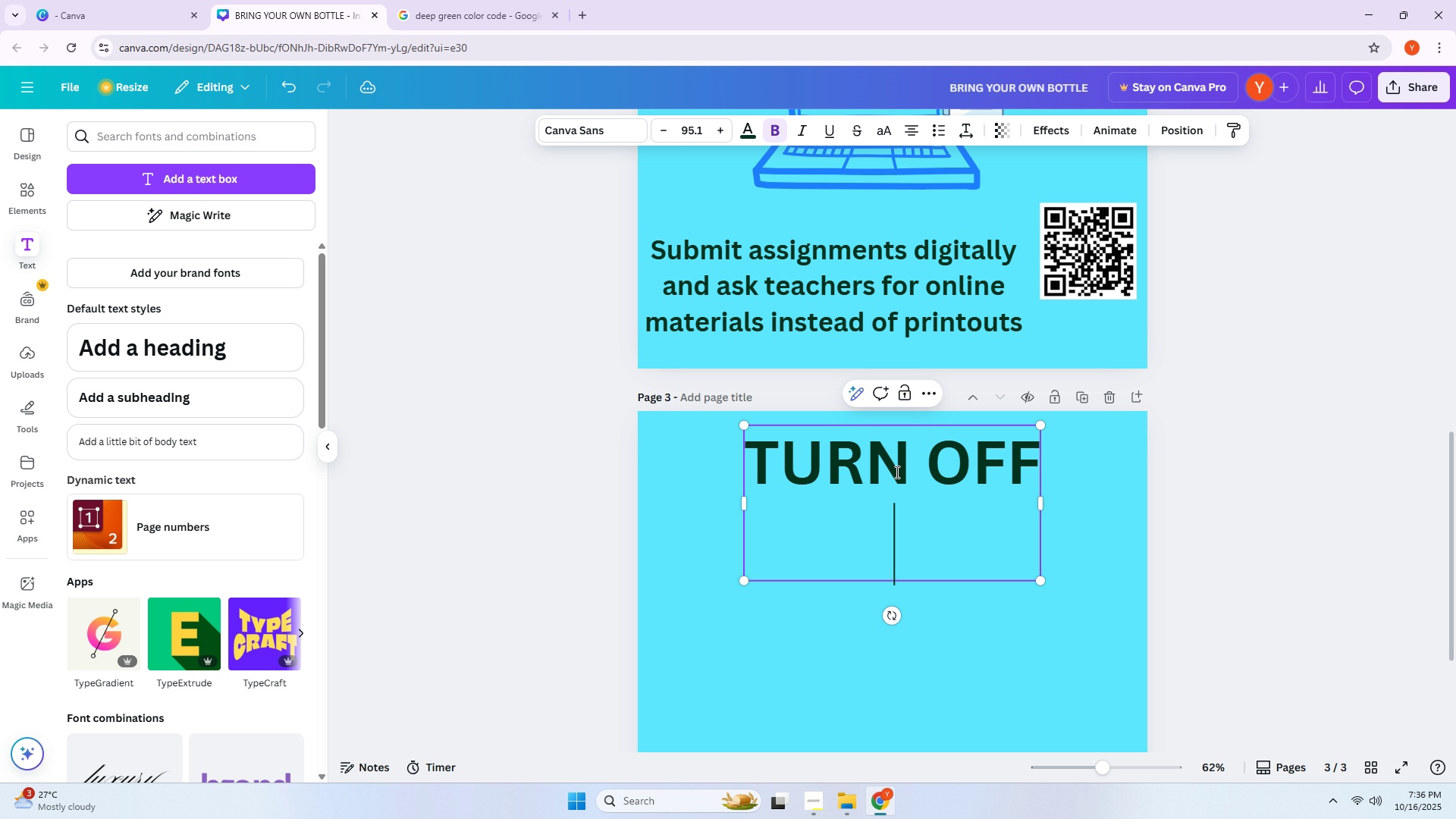 
type(TJE)
key(Backspace)
key(Backspace)
key(Backspace)
type(THE LIO)
key(Backspace)
type(GHTS)
 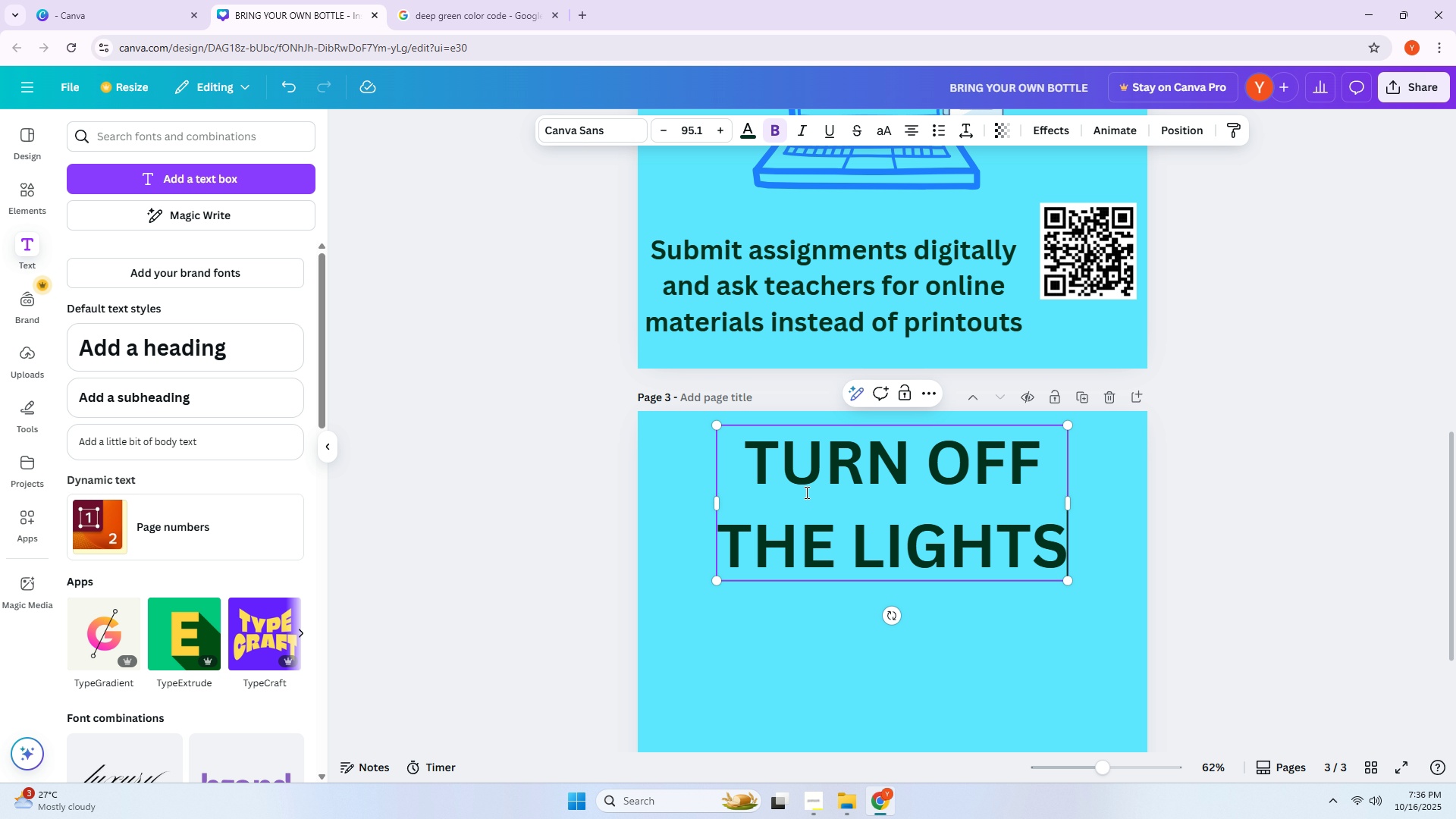 
left_click([790, 651])
 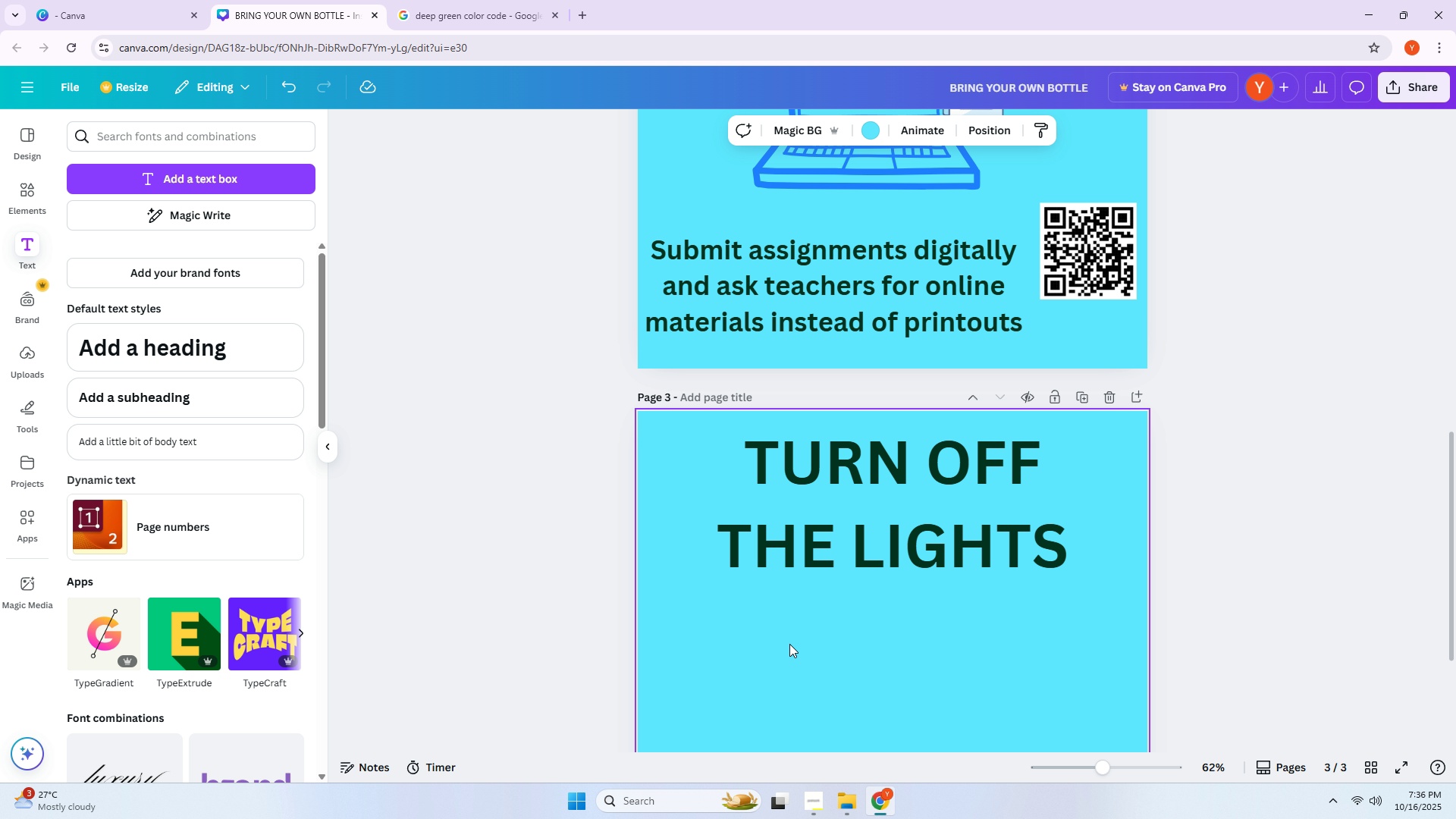 
left_click([843, 533])
 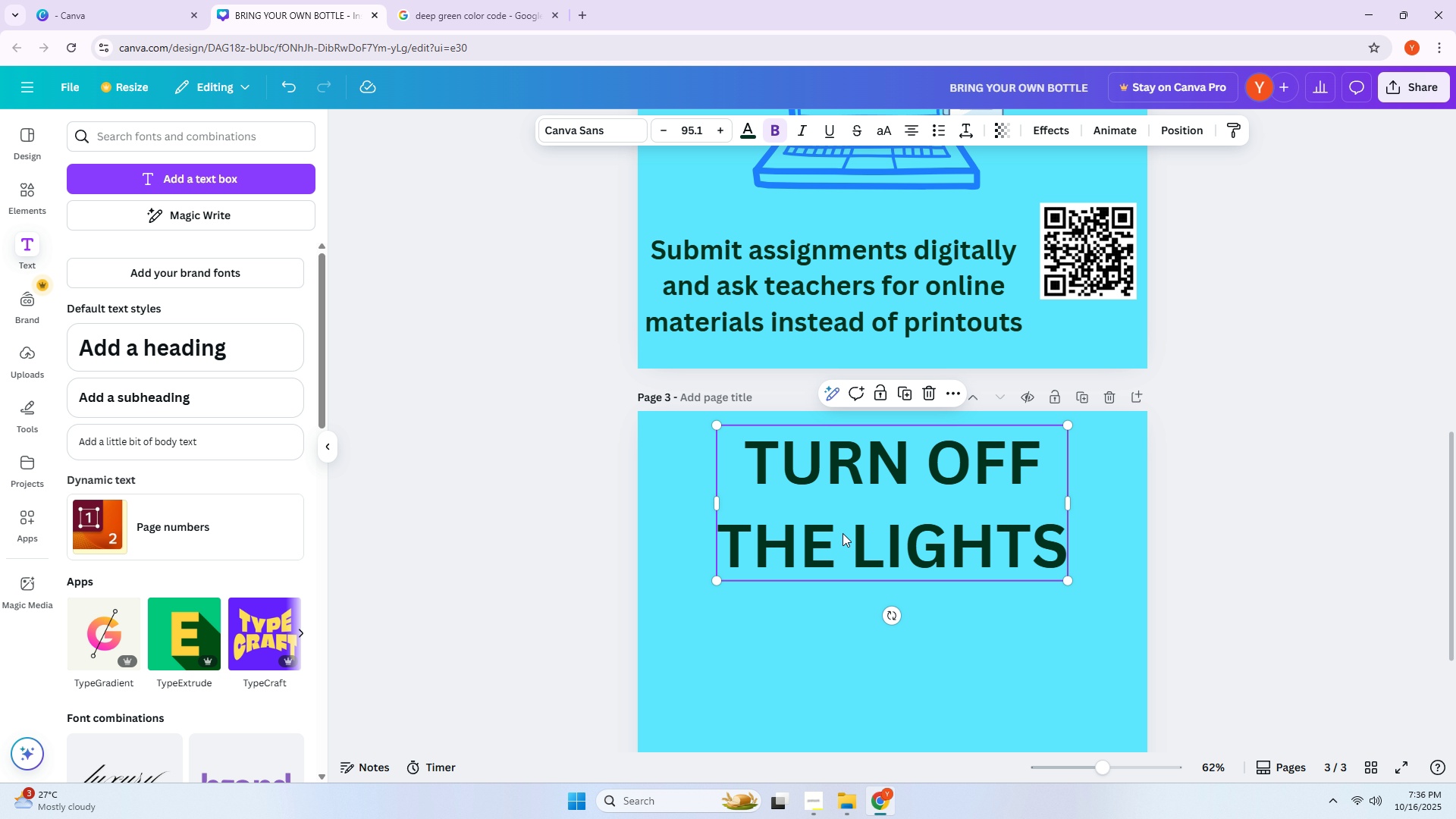 
scroll: coordinate [843, 529], scroll_direction: up, amount: 16.0
 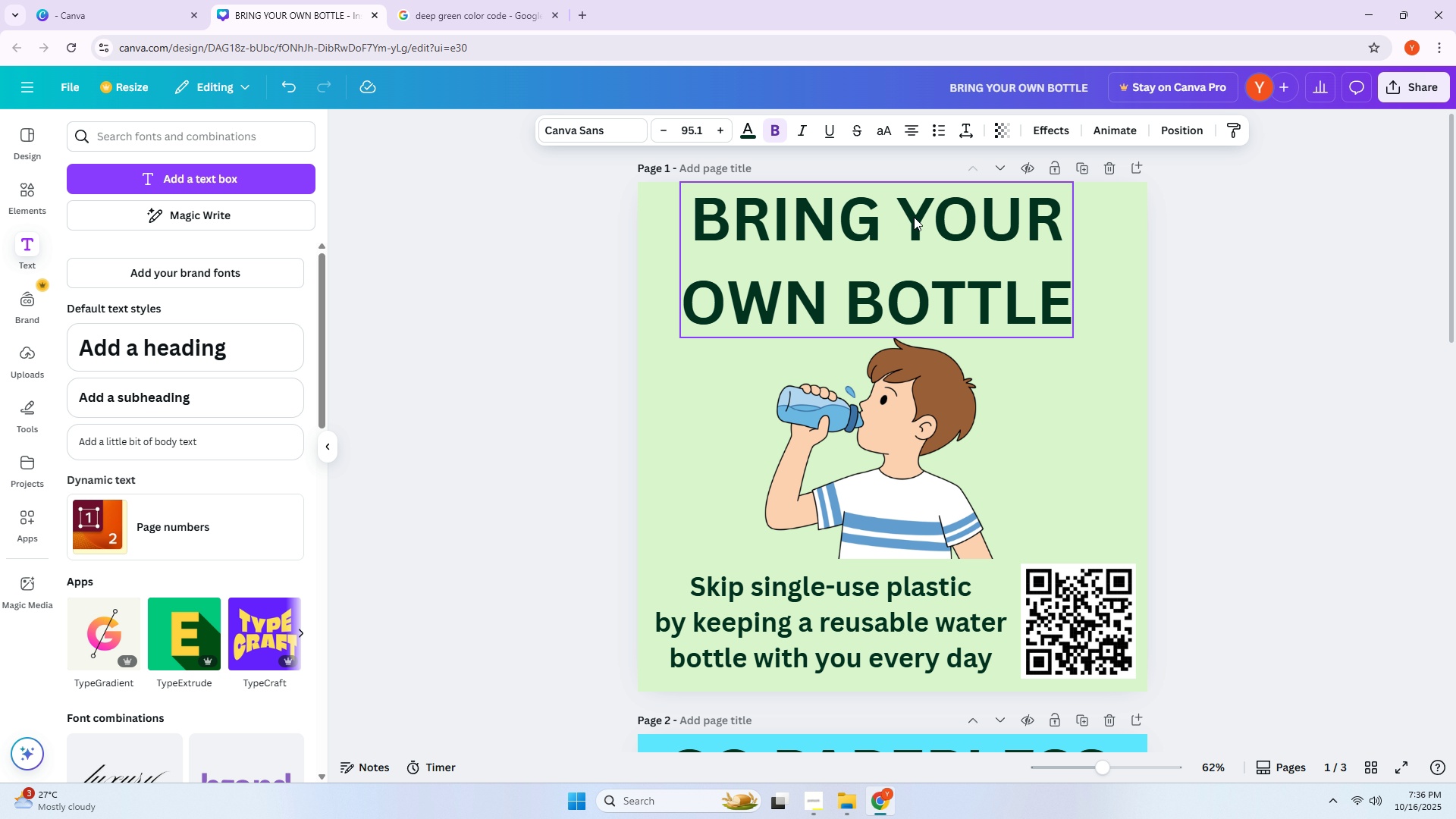 
left_click([914, 217])
 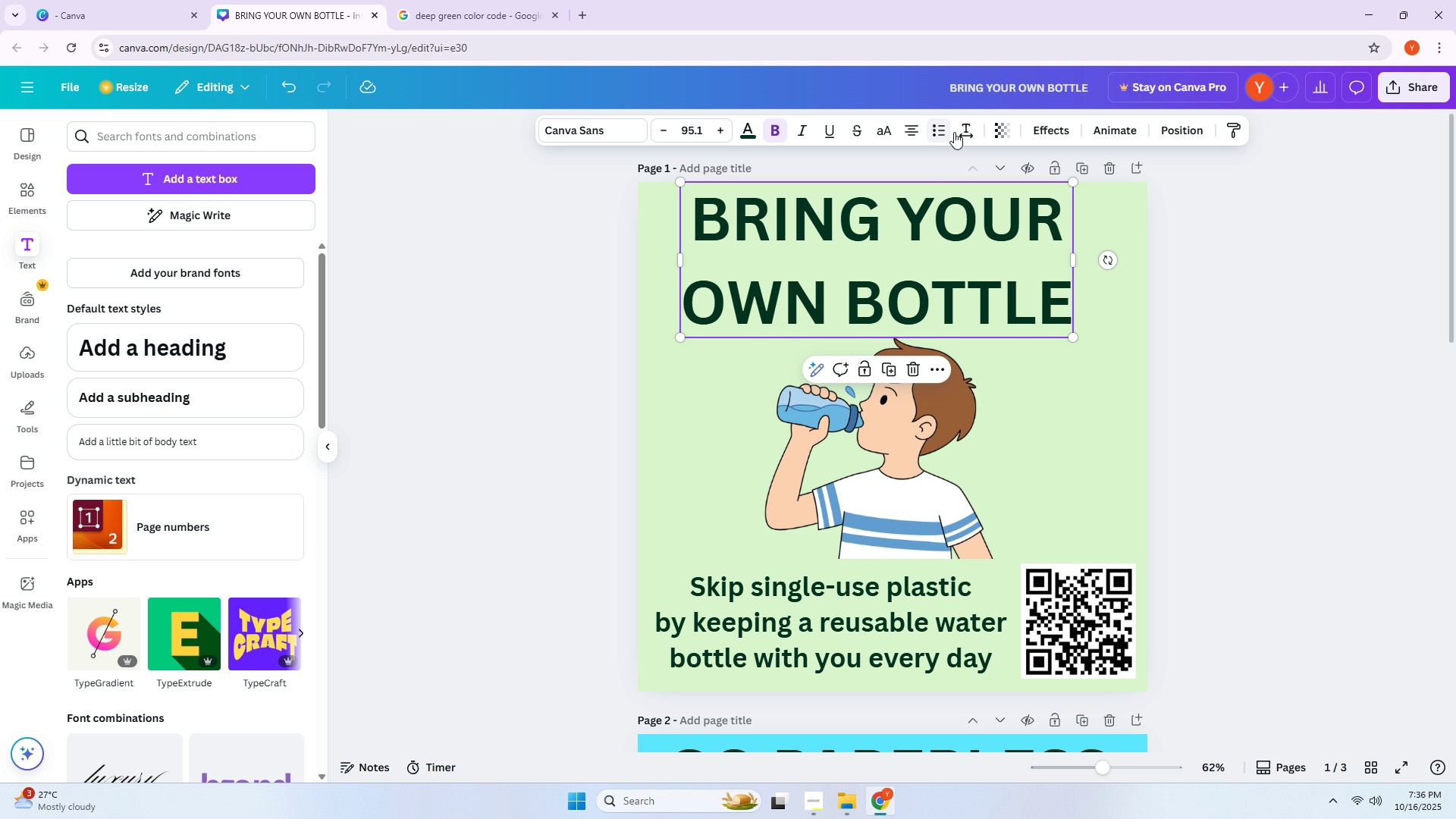 
left_click([966, 131])
 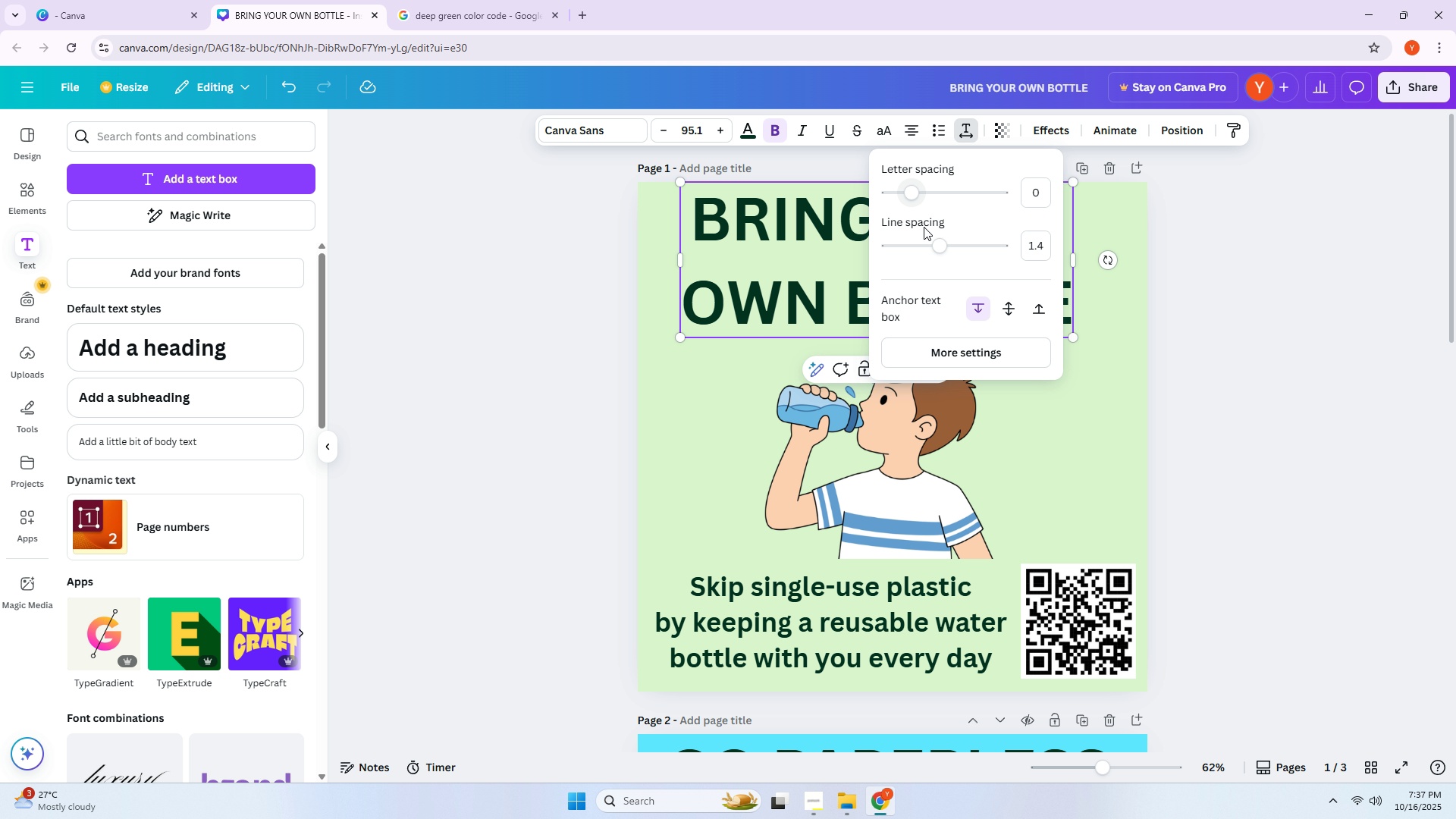 
left_click_drag(start_coordinate=[937, 243], to_coordinate=[916, 245])
 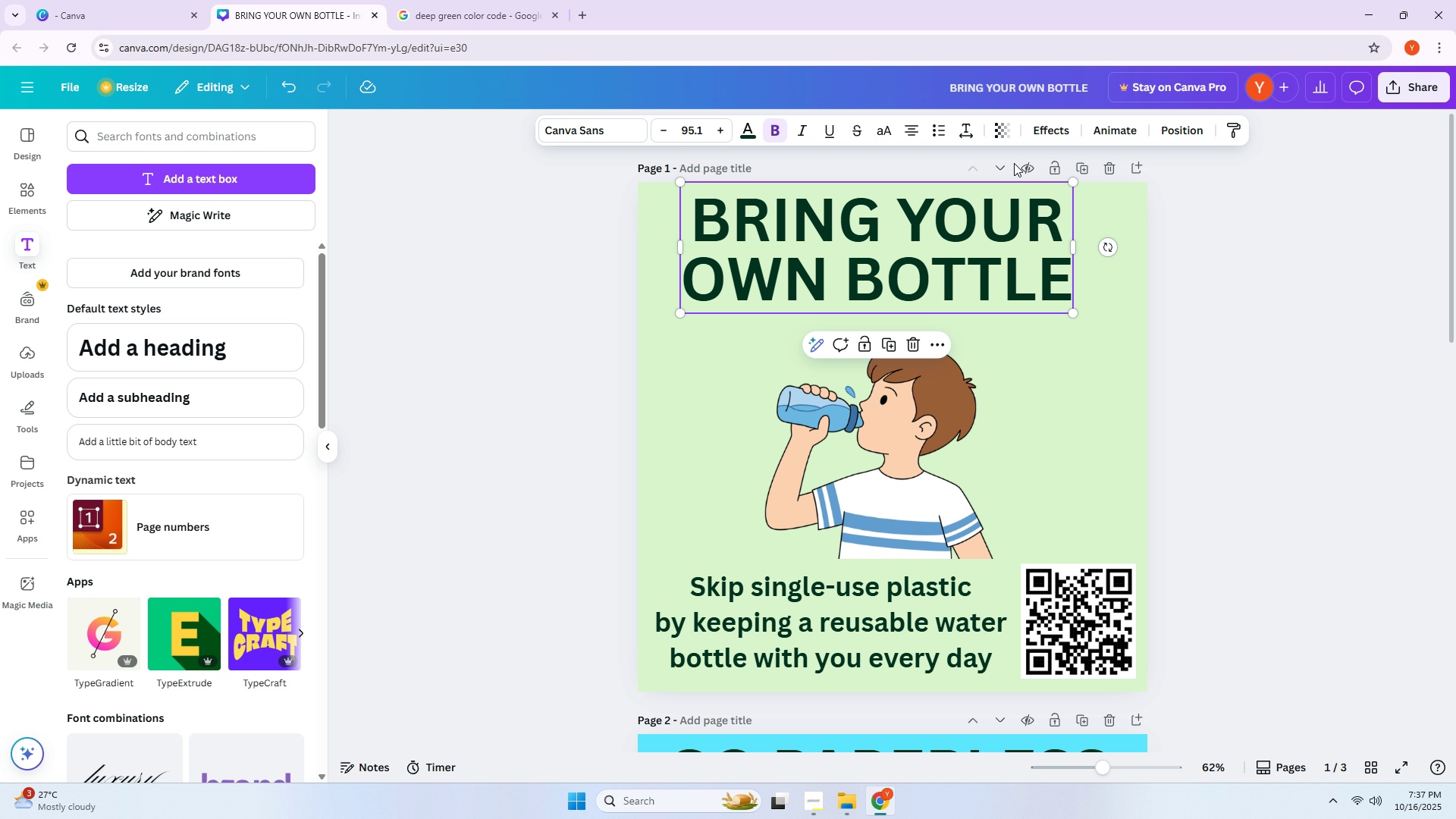 
left_click([964, 140])
 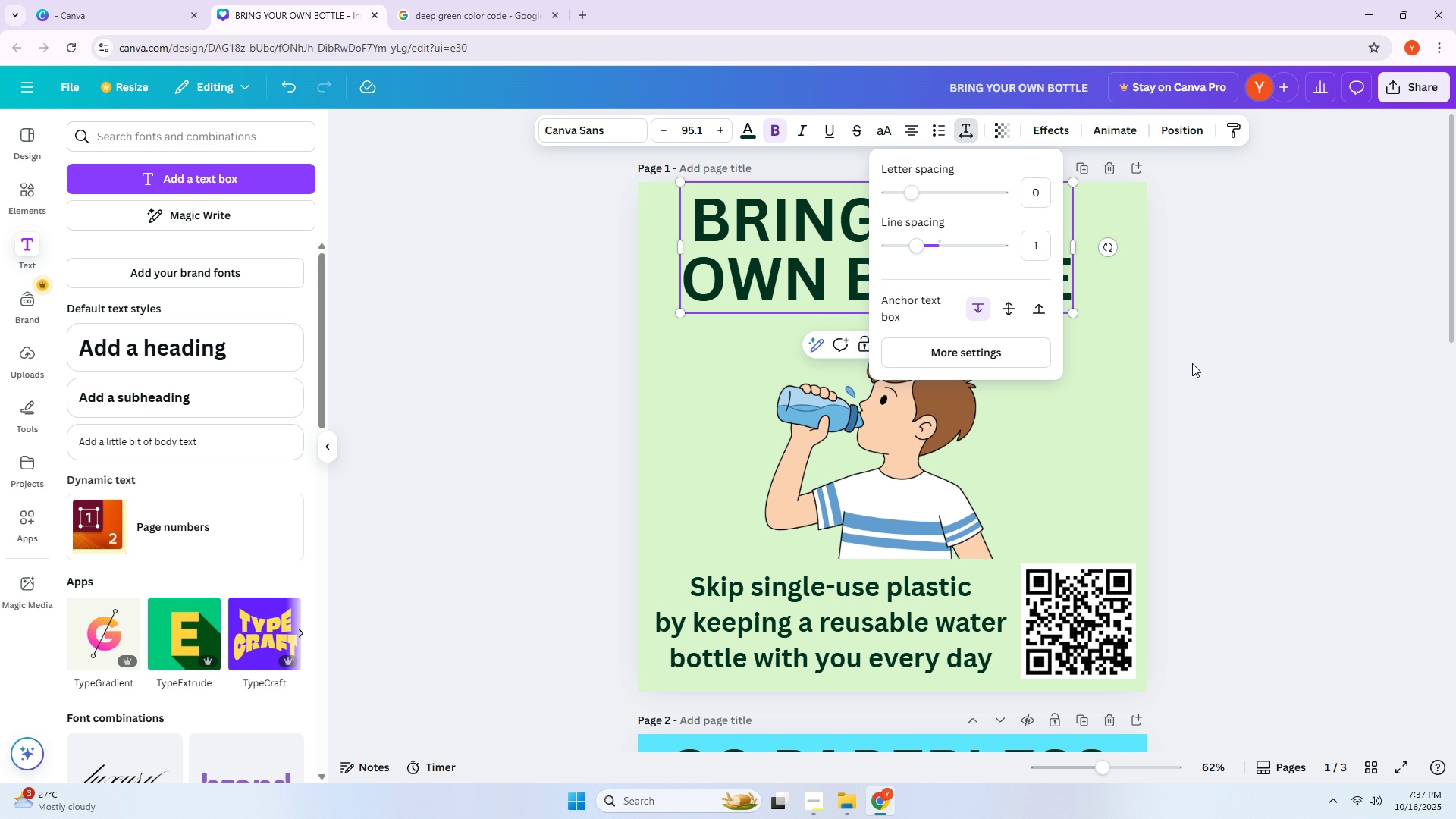 
left_click([1192, 363])
 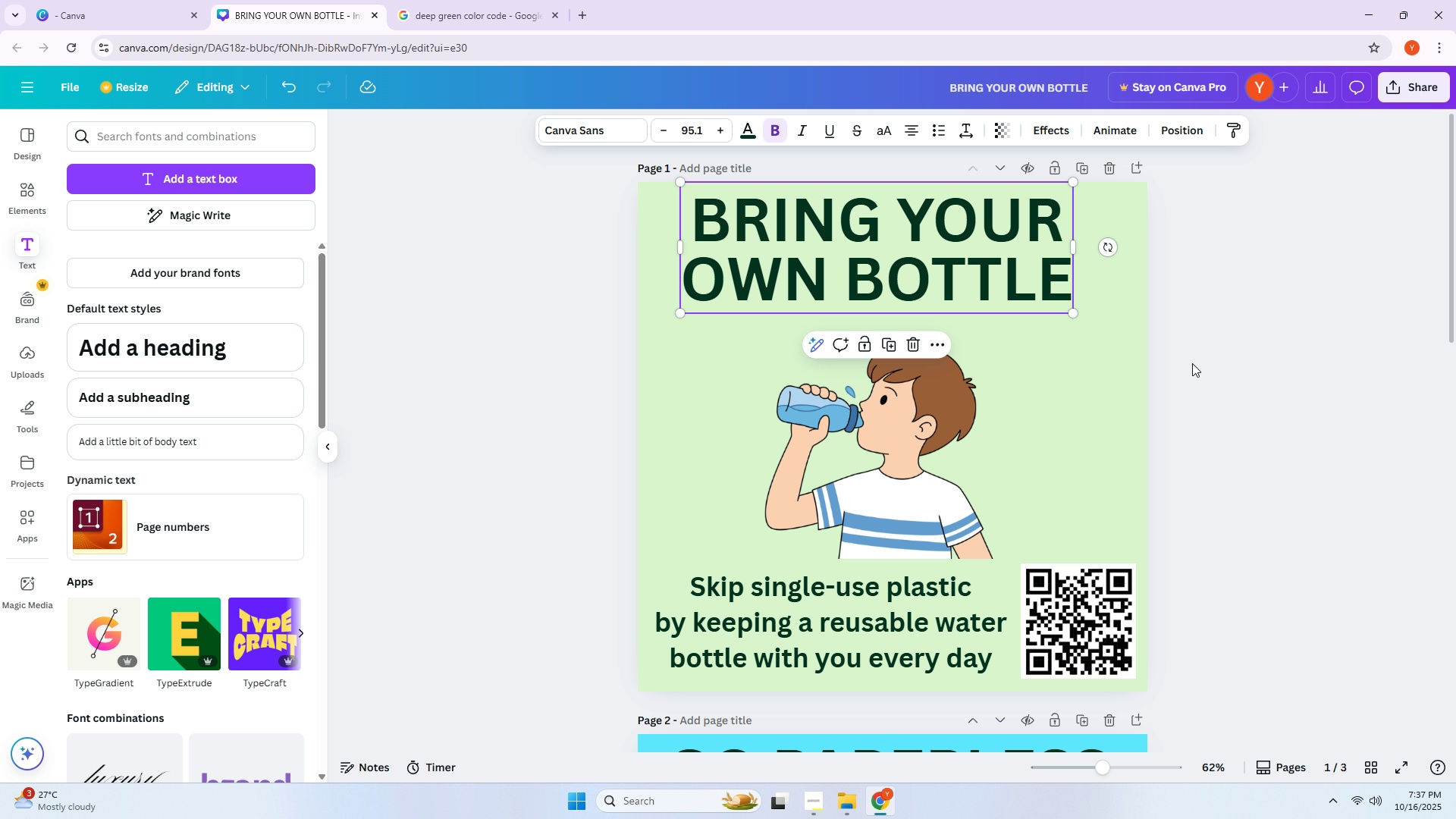 
scroll: coordinate [1175, 366], scroll_direction: down, amount: 5.0
 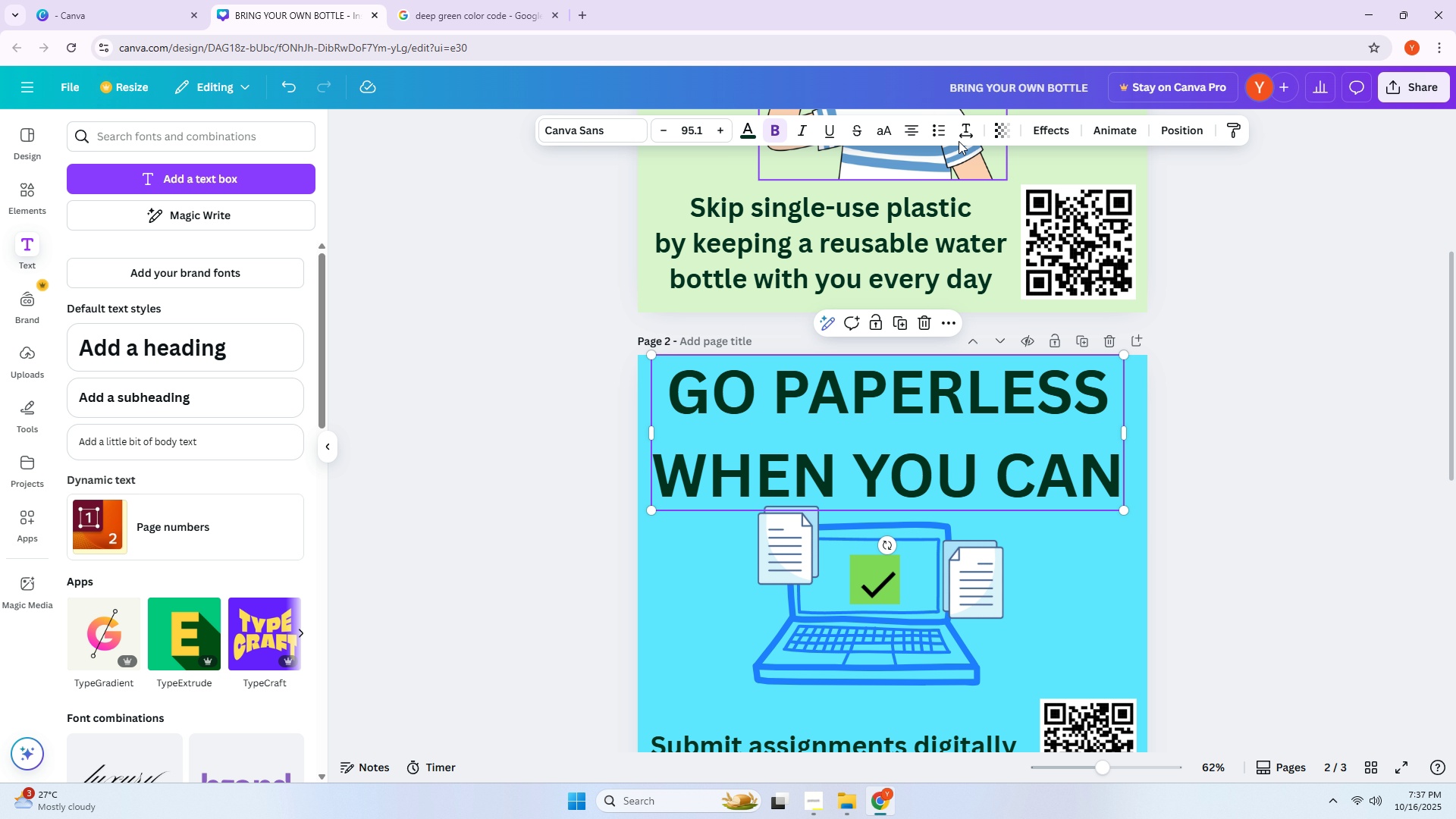 
left_click([968, 134])
 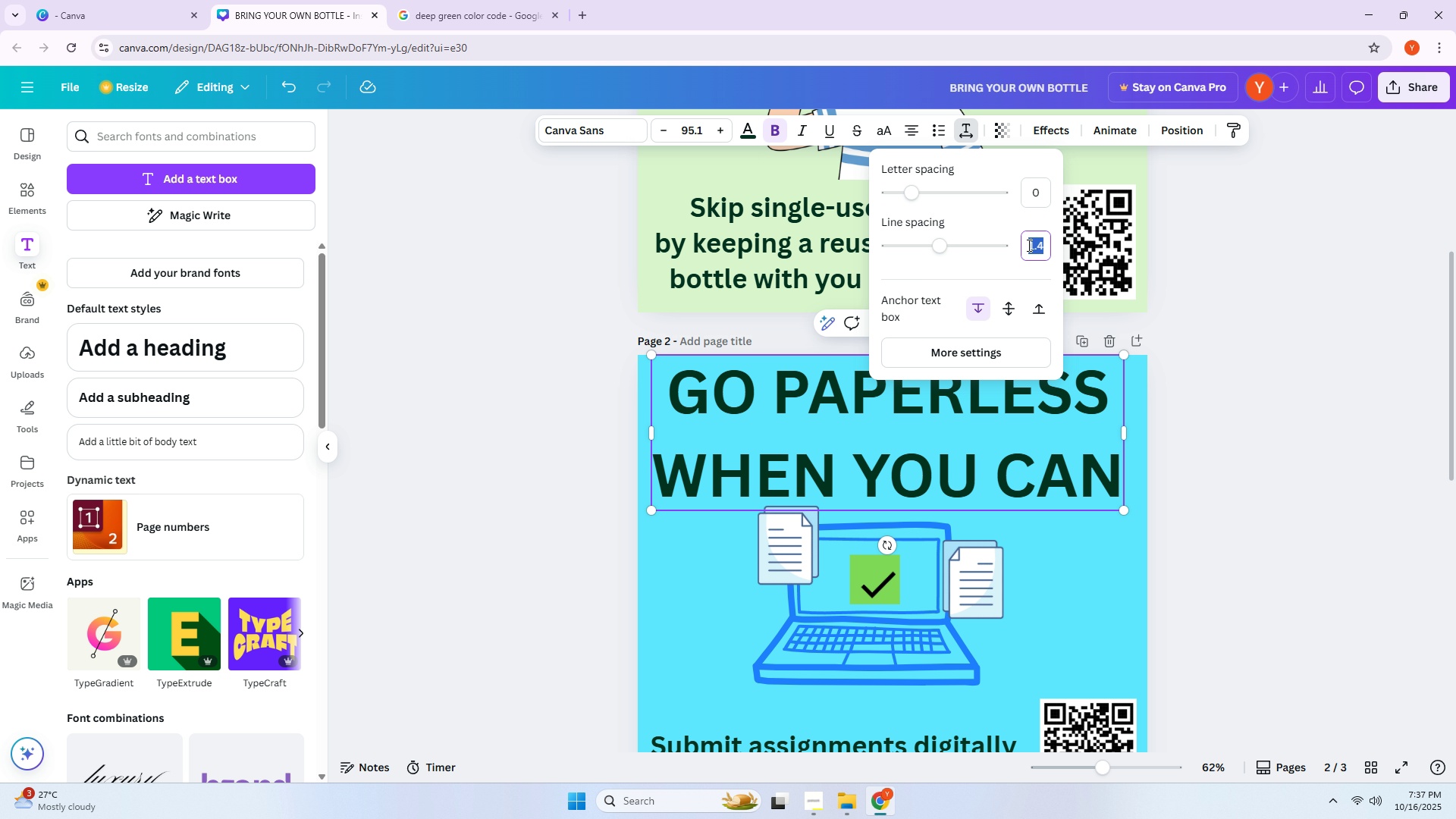 
double_click([1028, 245])
 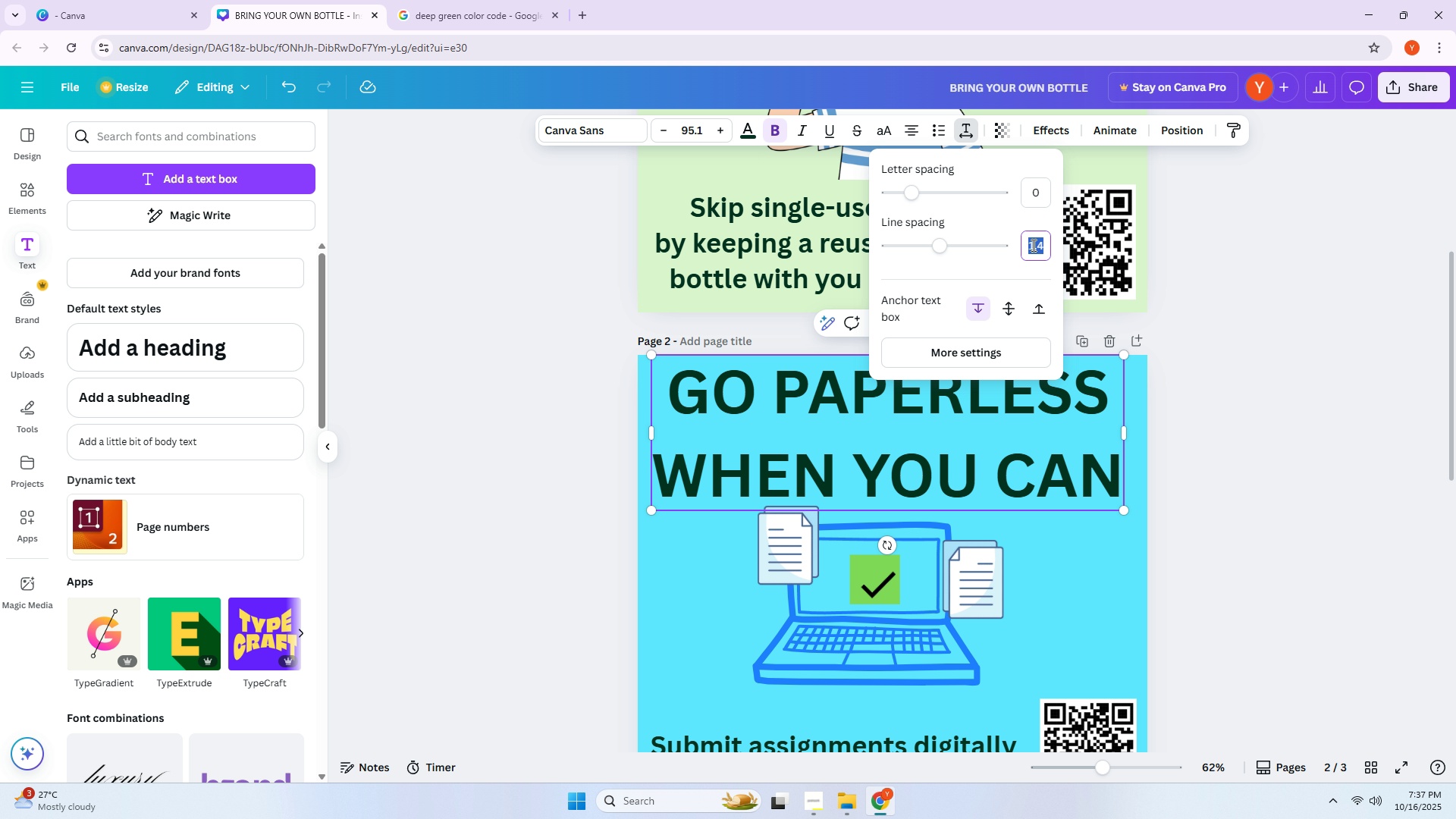 
key(1)
 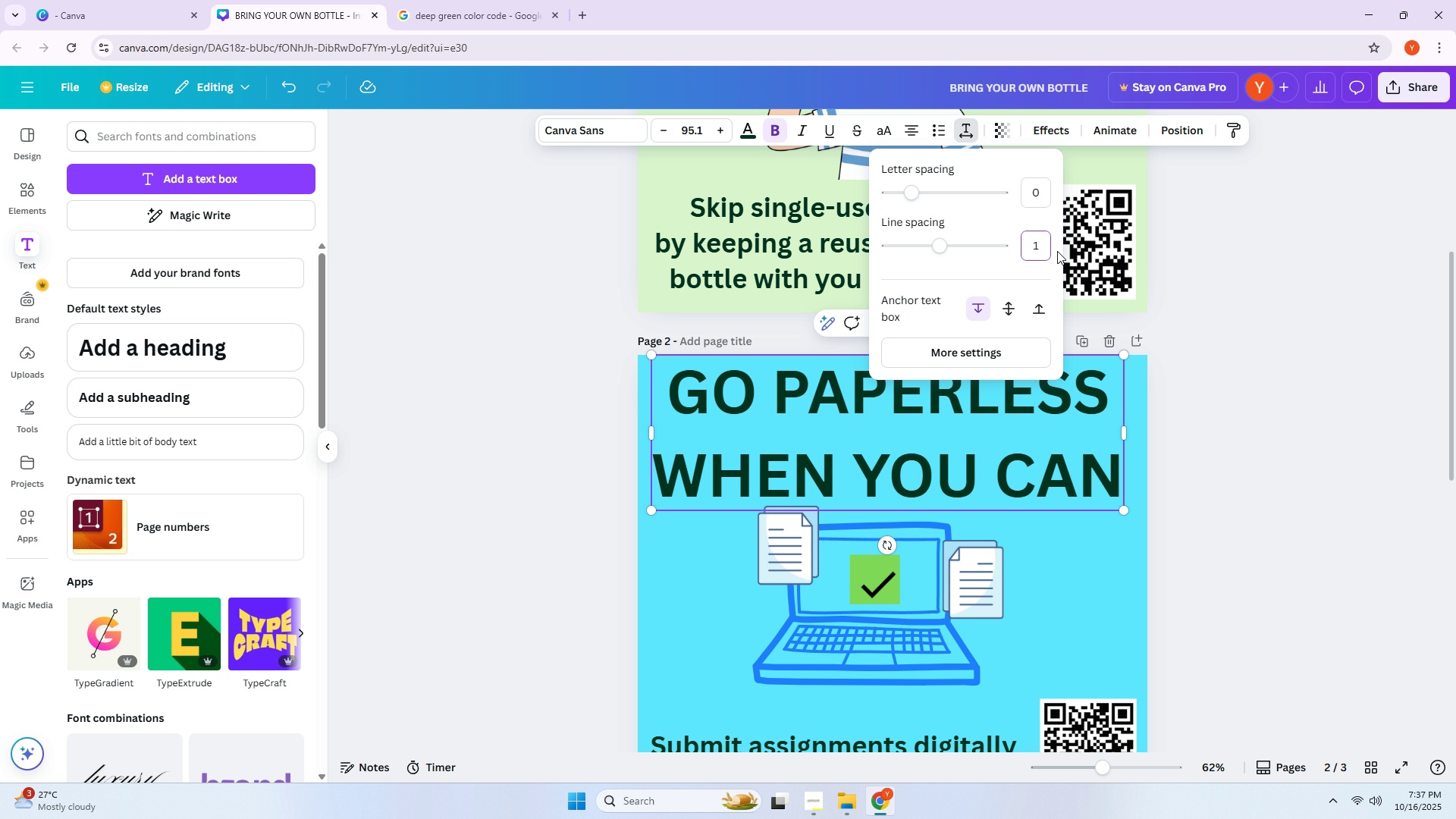 
key(NumpadEnter)
 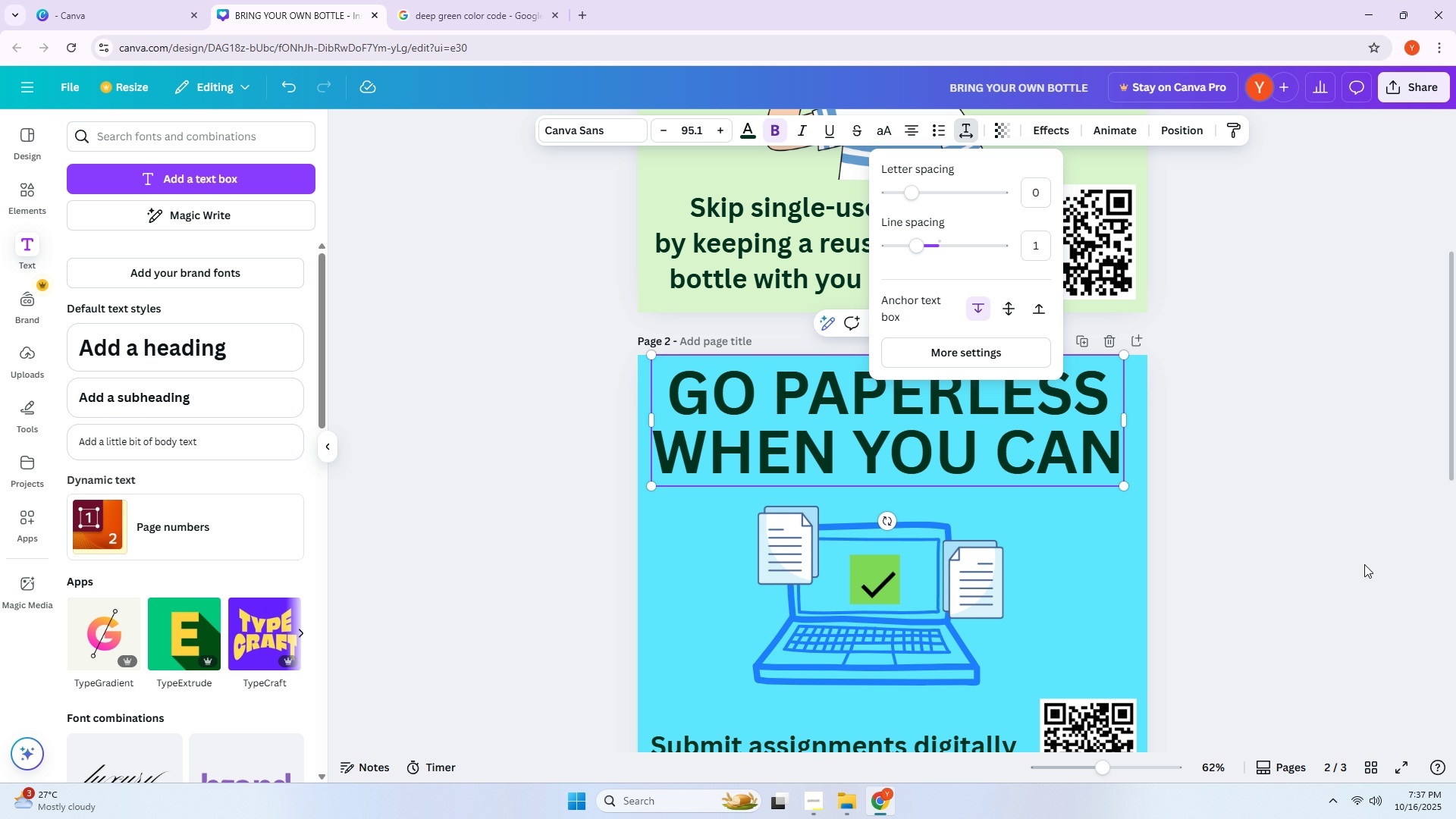 
left_click([1294, 523])
 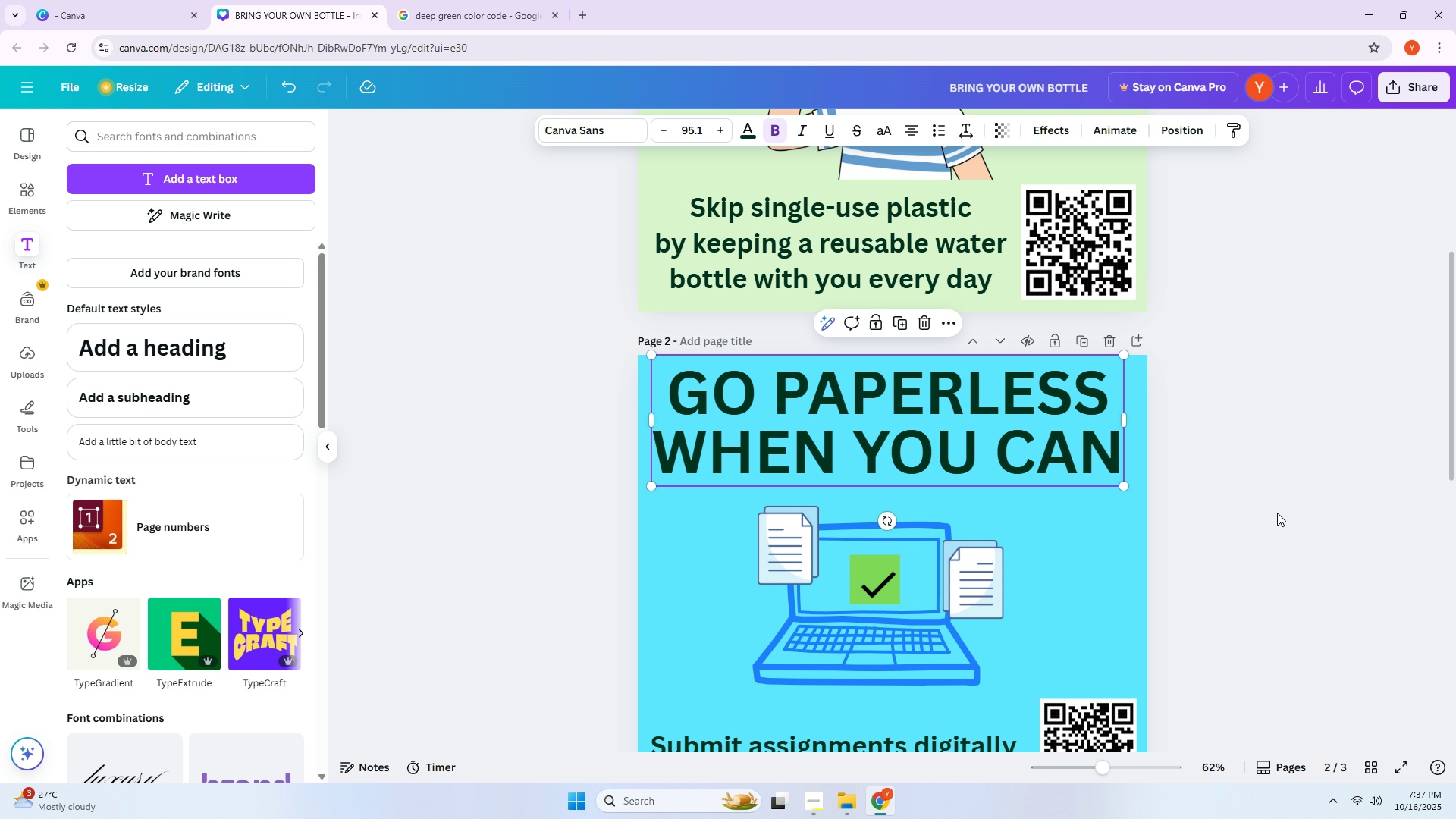 
scroll: coordinate [1226, 521], scroll_direction: down, amount: 6.0
 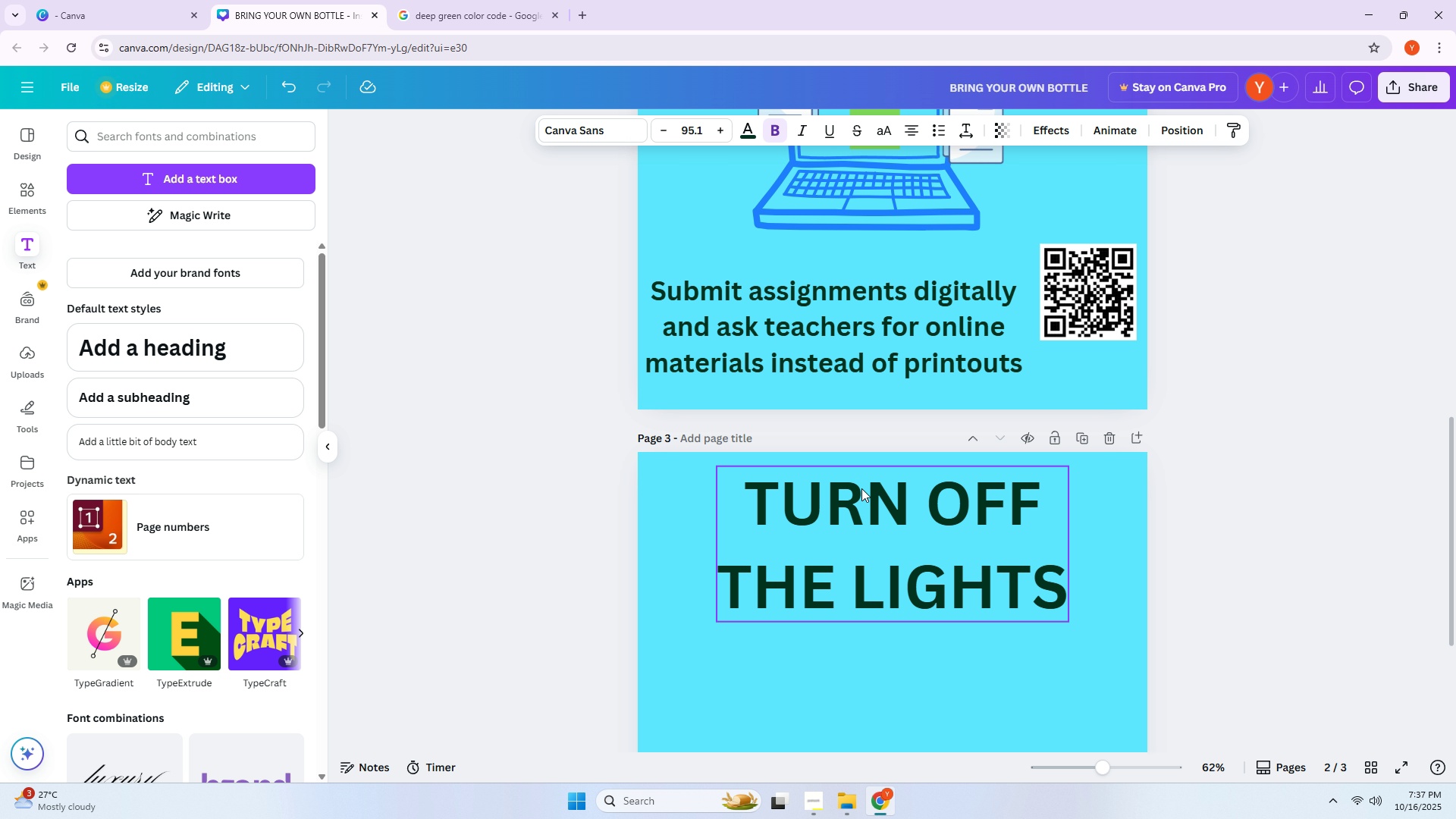 
left_click([861, 488])
 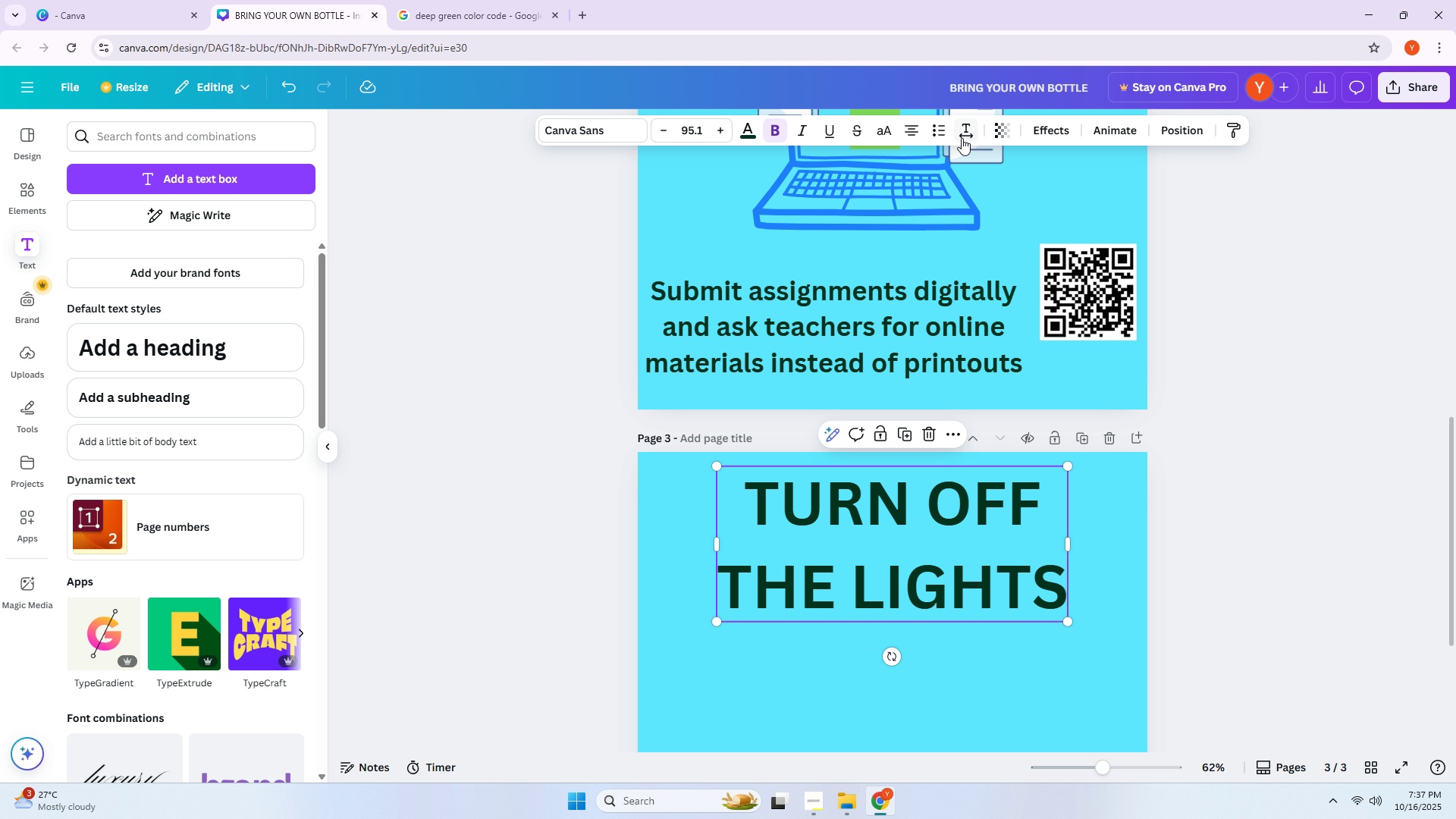 
left_click([966, 132])
 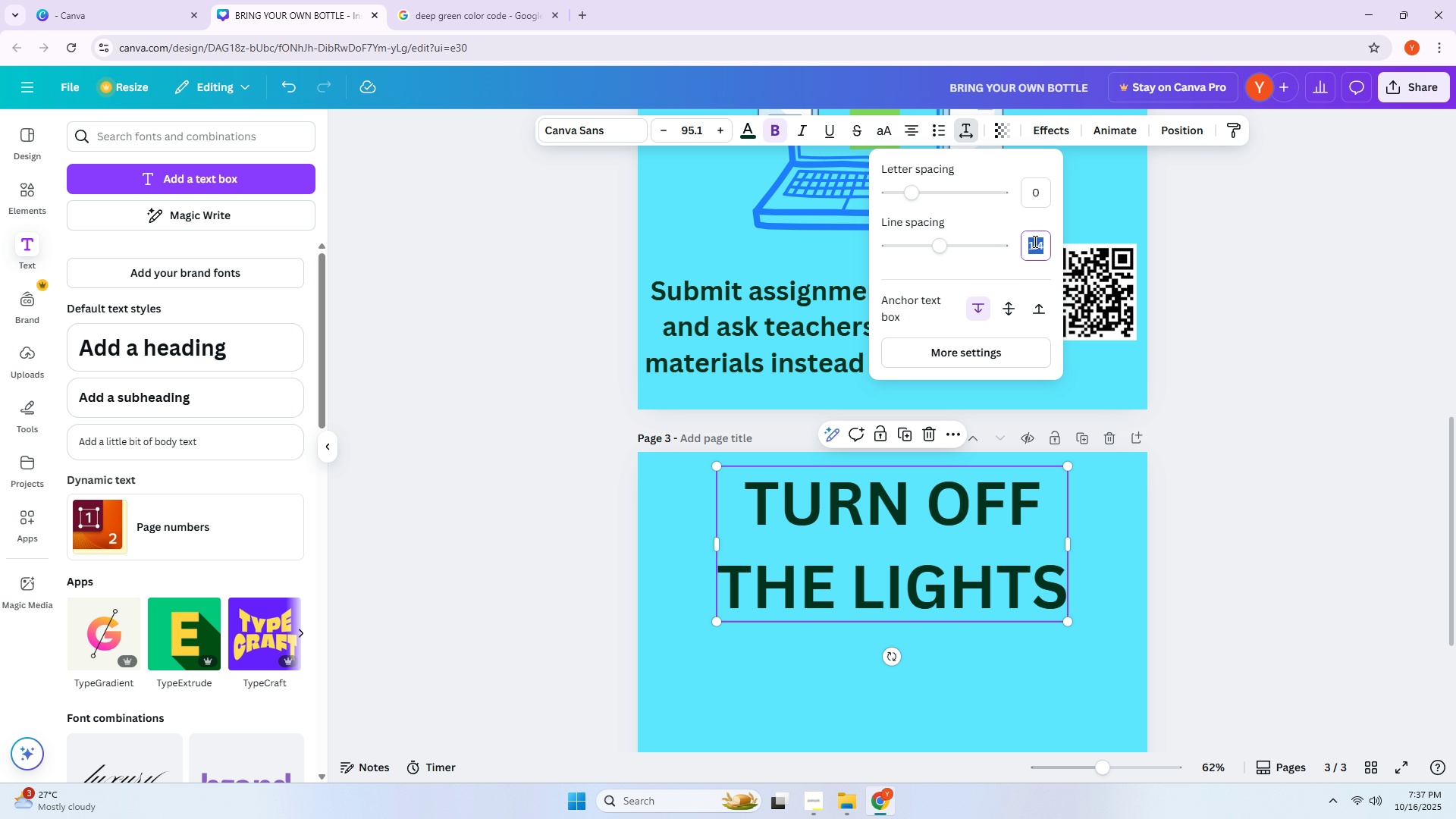 
double_click([1034, 241])
 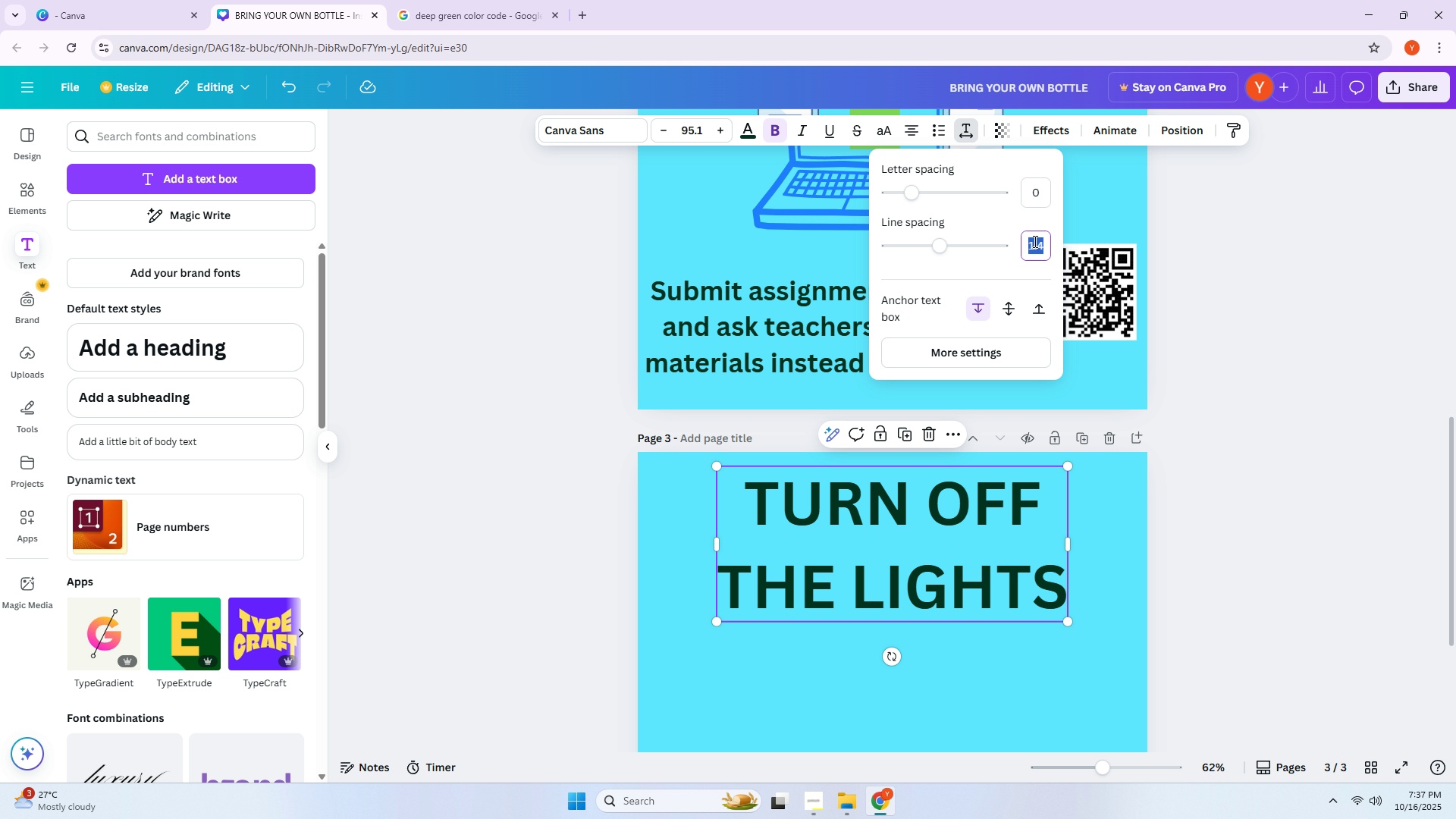 
key(2)
 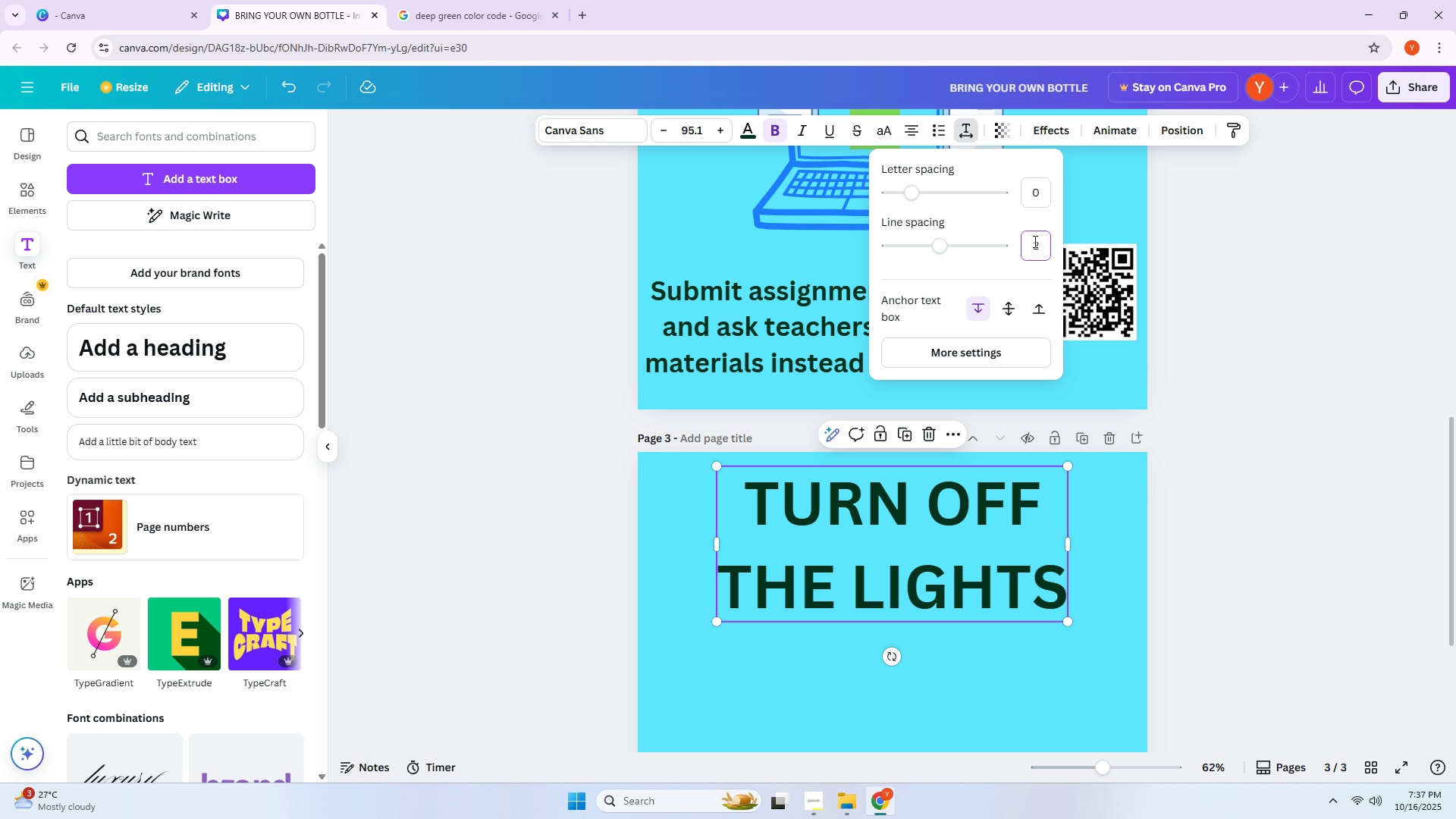 
key(Backspace)
 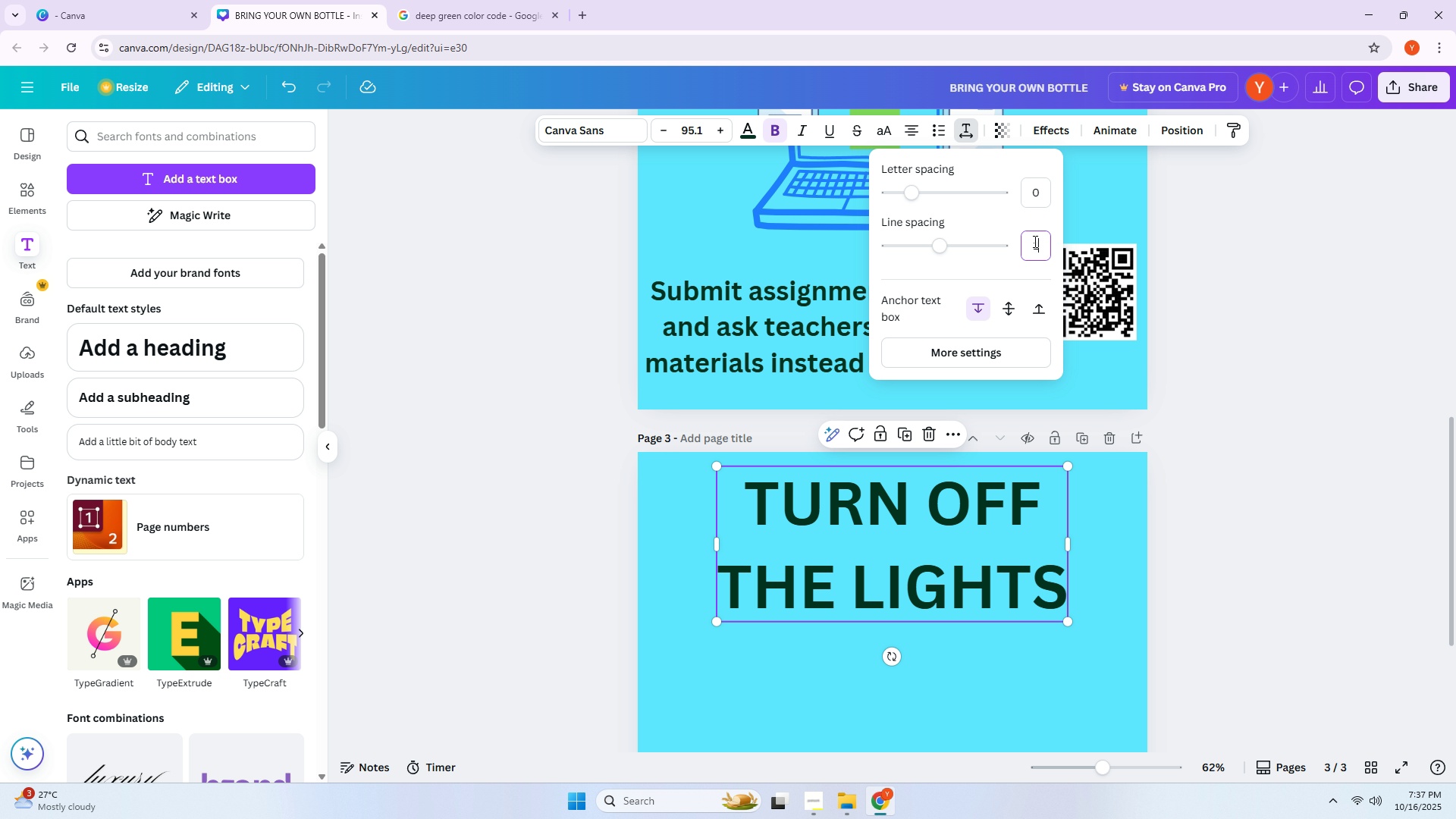 
key(1)
 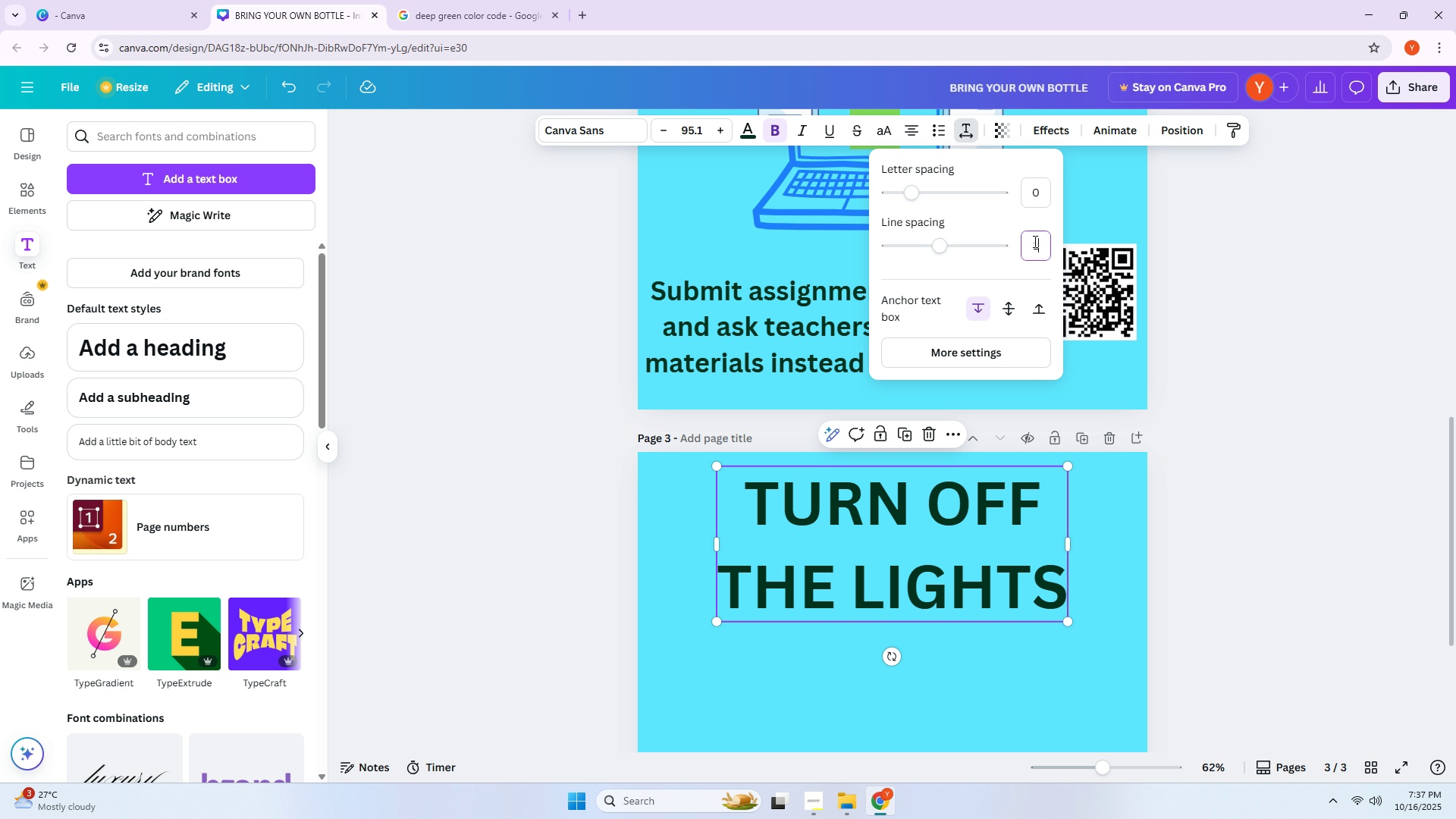 
key(Numpad0)
 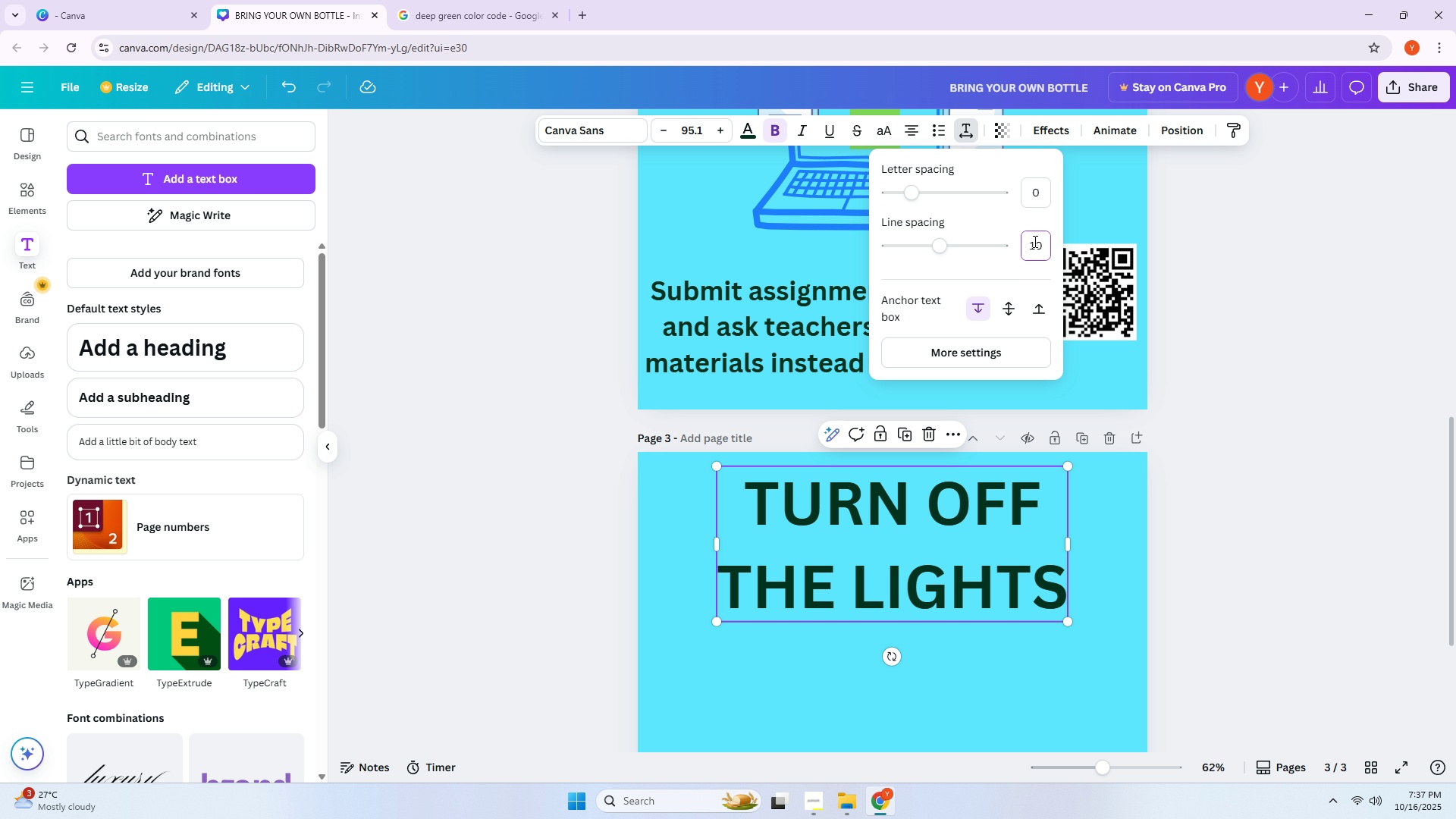 
key(Backspace)
 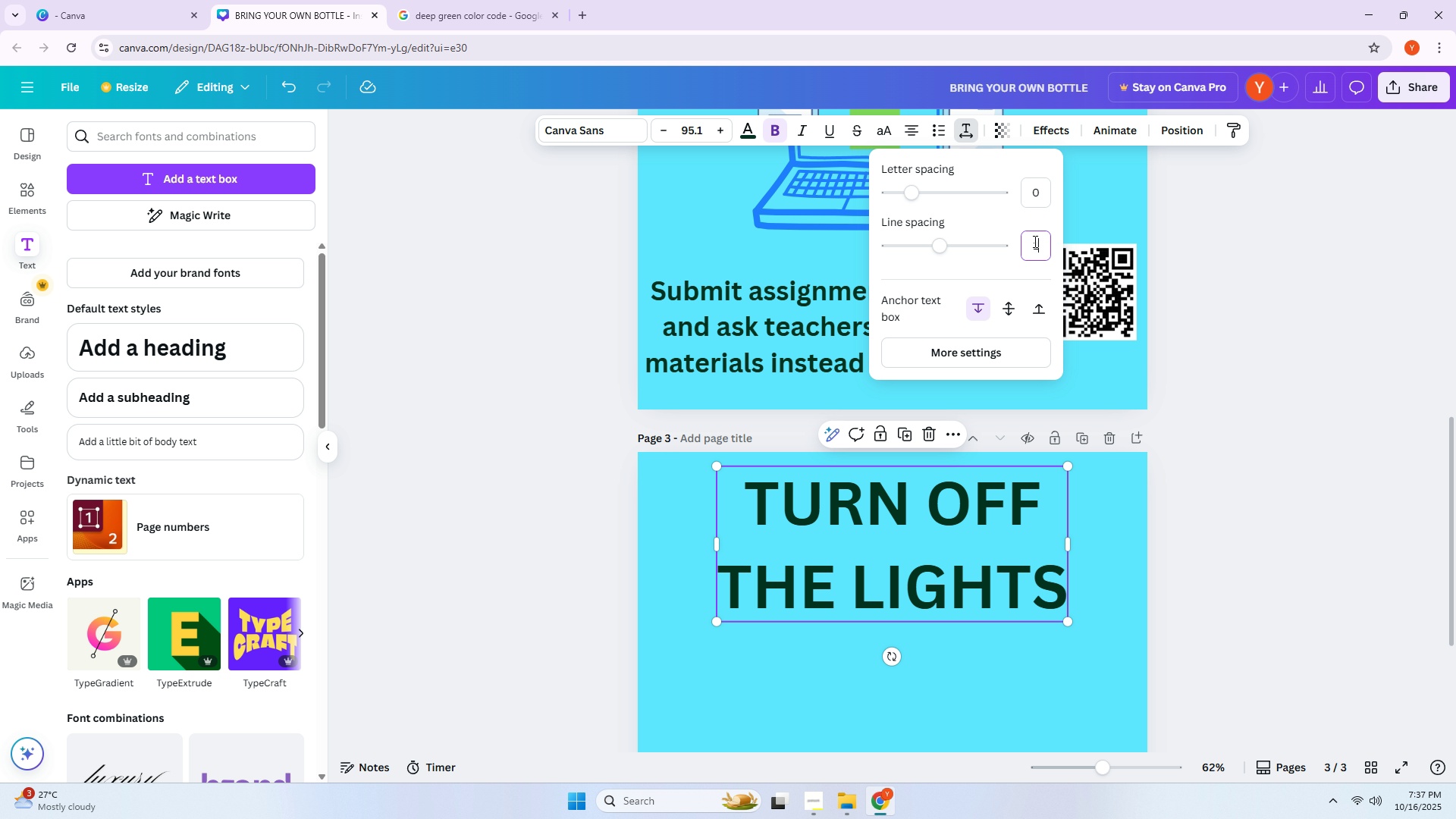 
key(NumpadDecimal)
 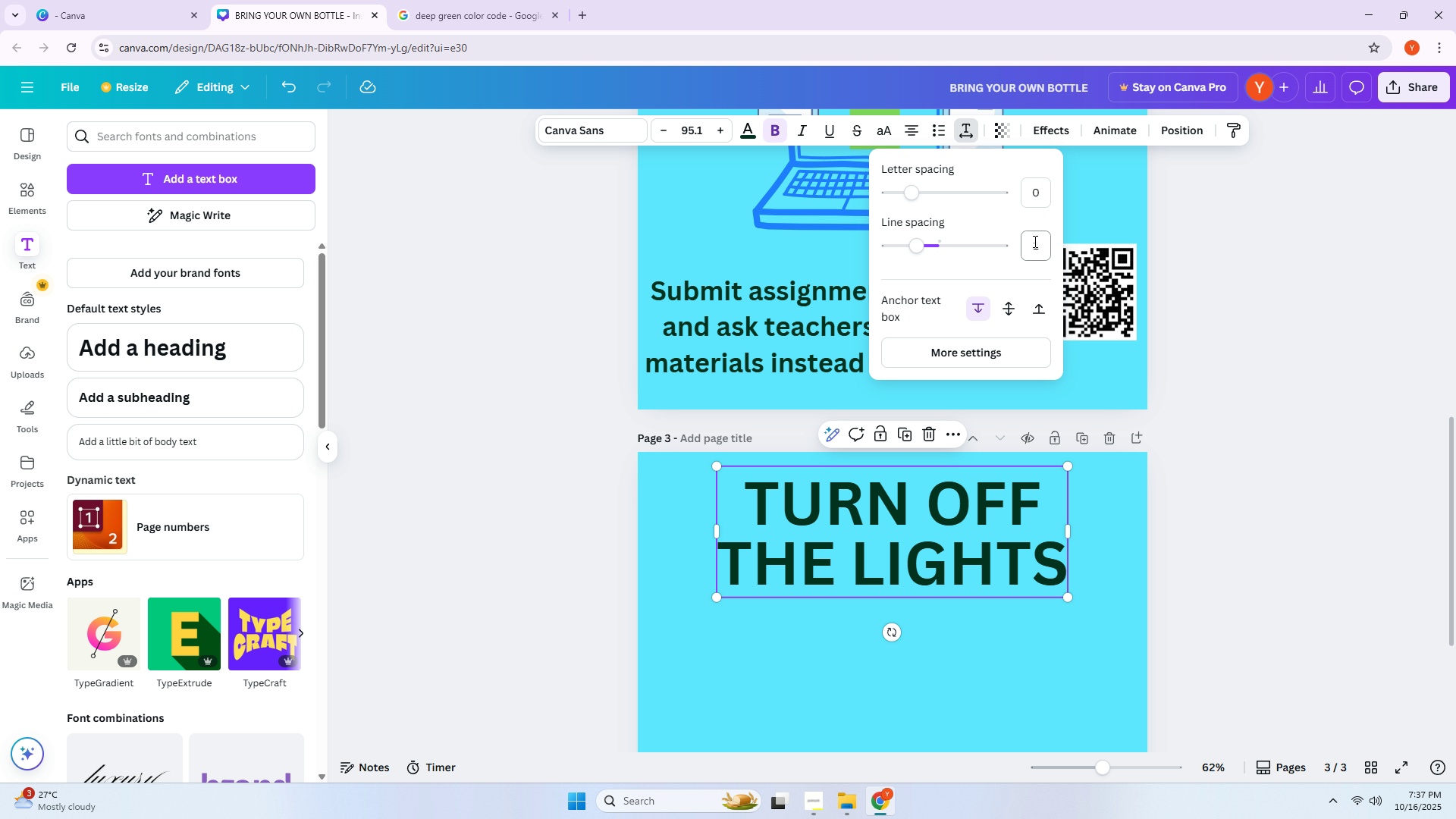 
key(NumpadEnter)
 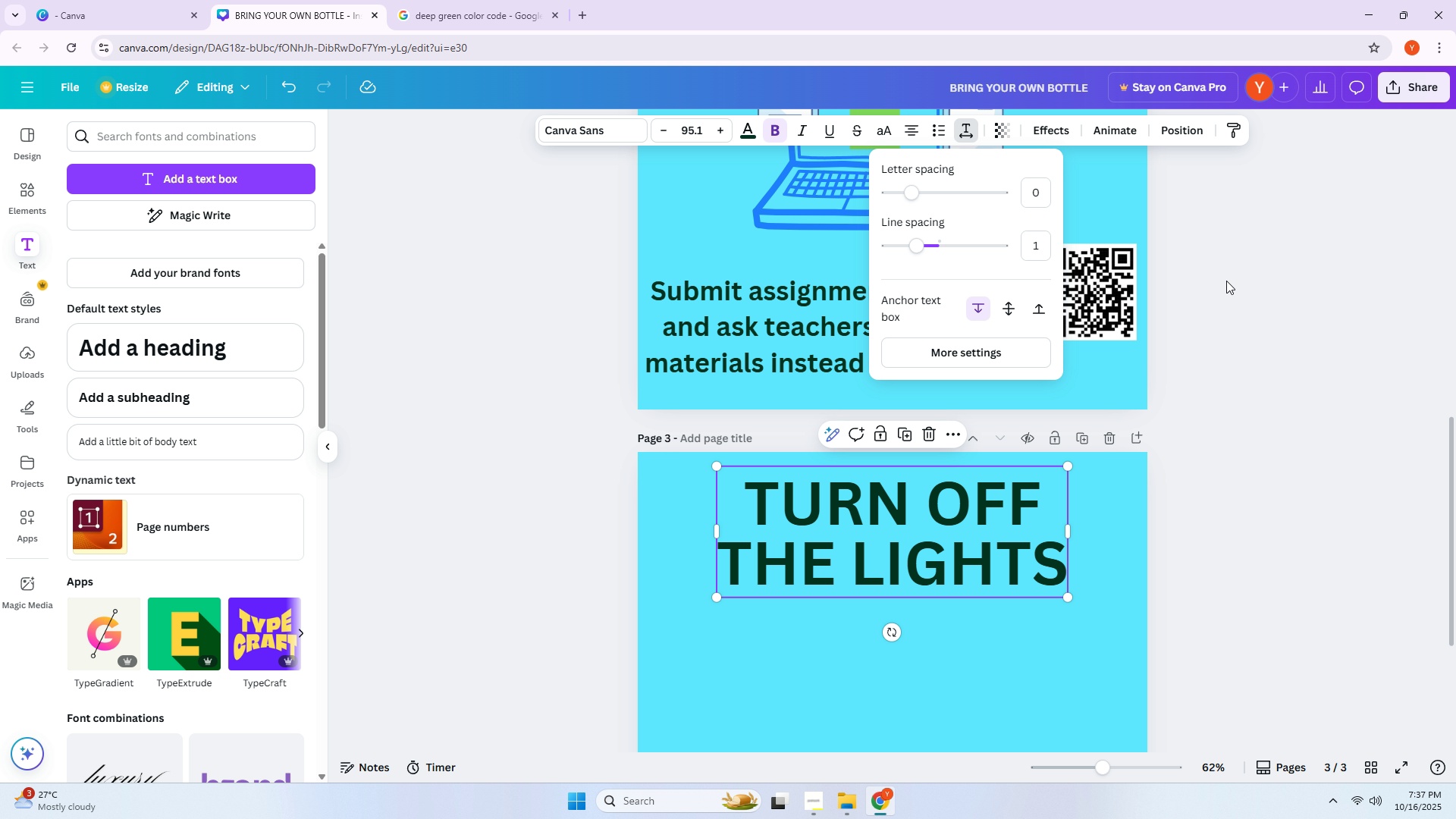 
left_click([1211, 309])
 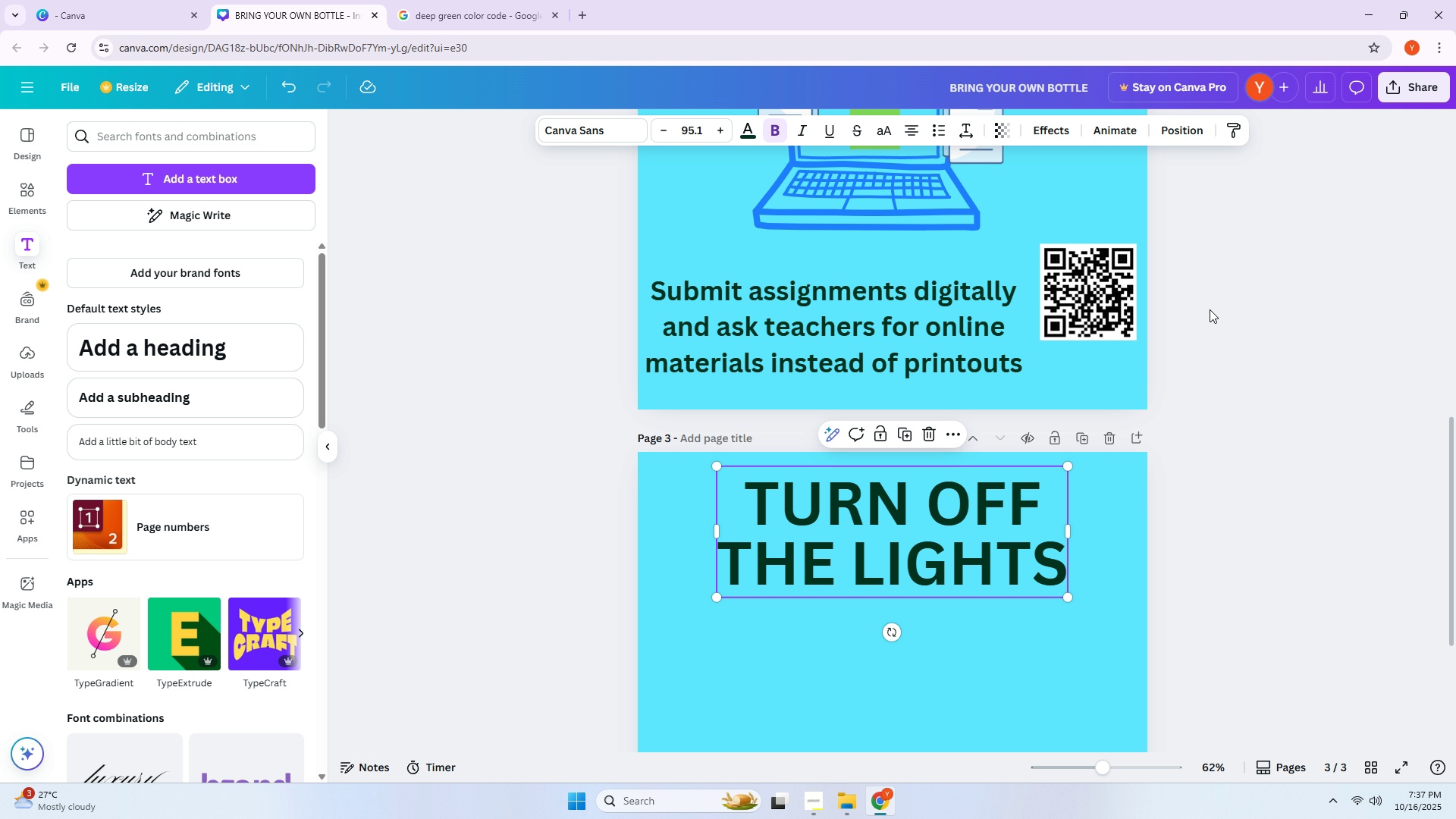 
scroll: coordinate [1173, 337], scroll_direction: down, amount: 10.0
 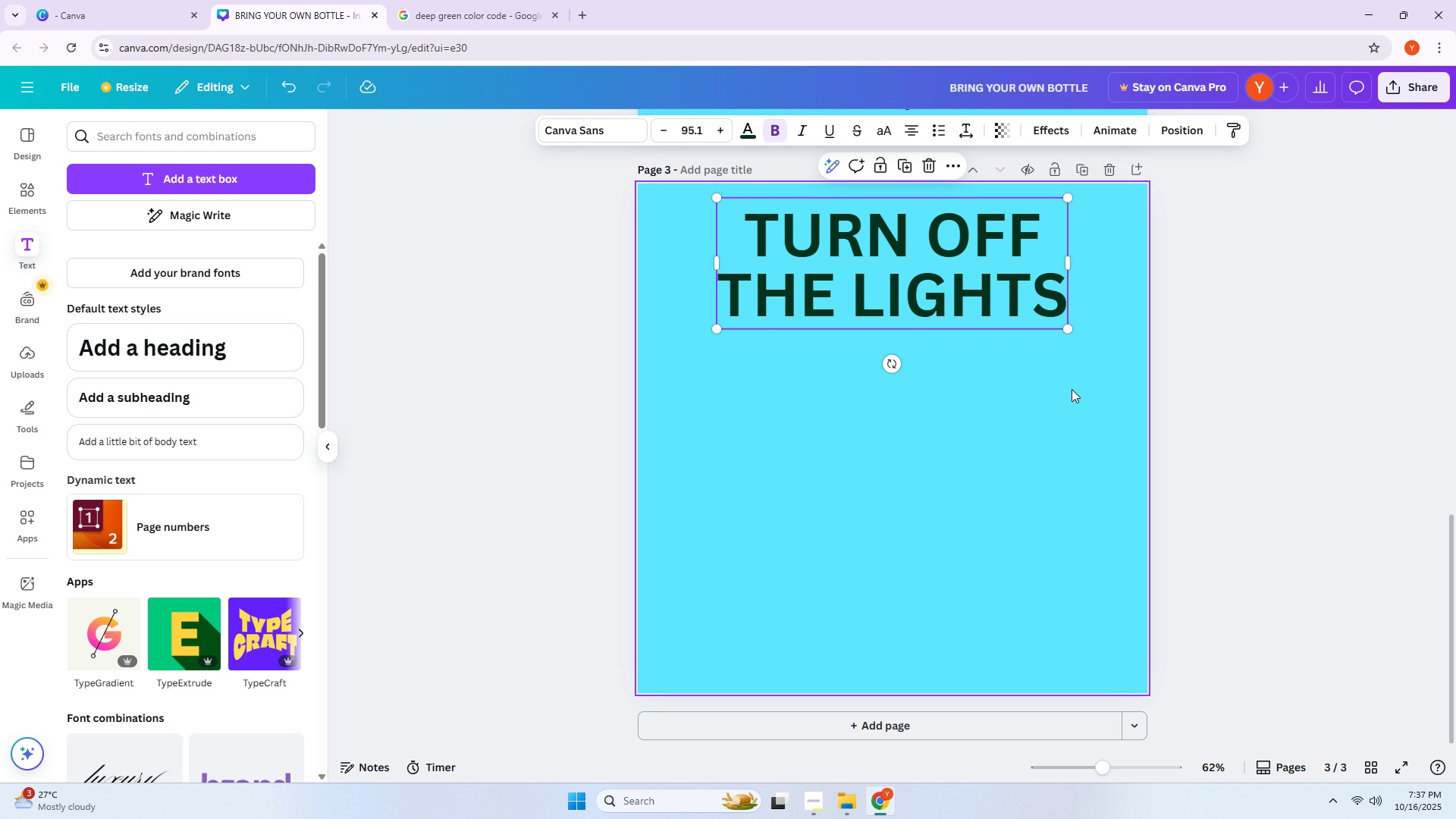 
left_click([1072, 389])
 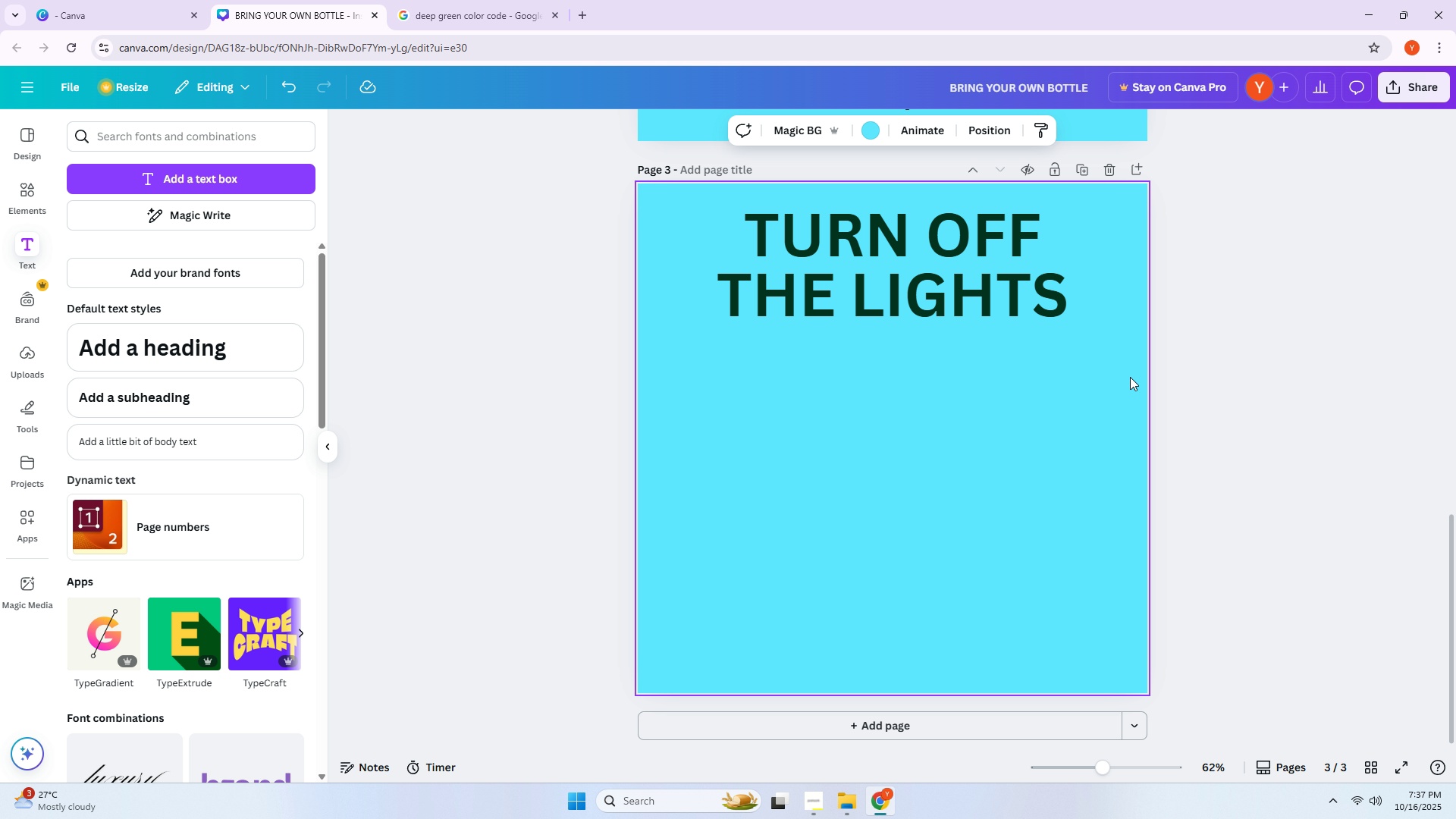 
left_click([169, 141])
 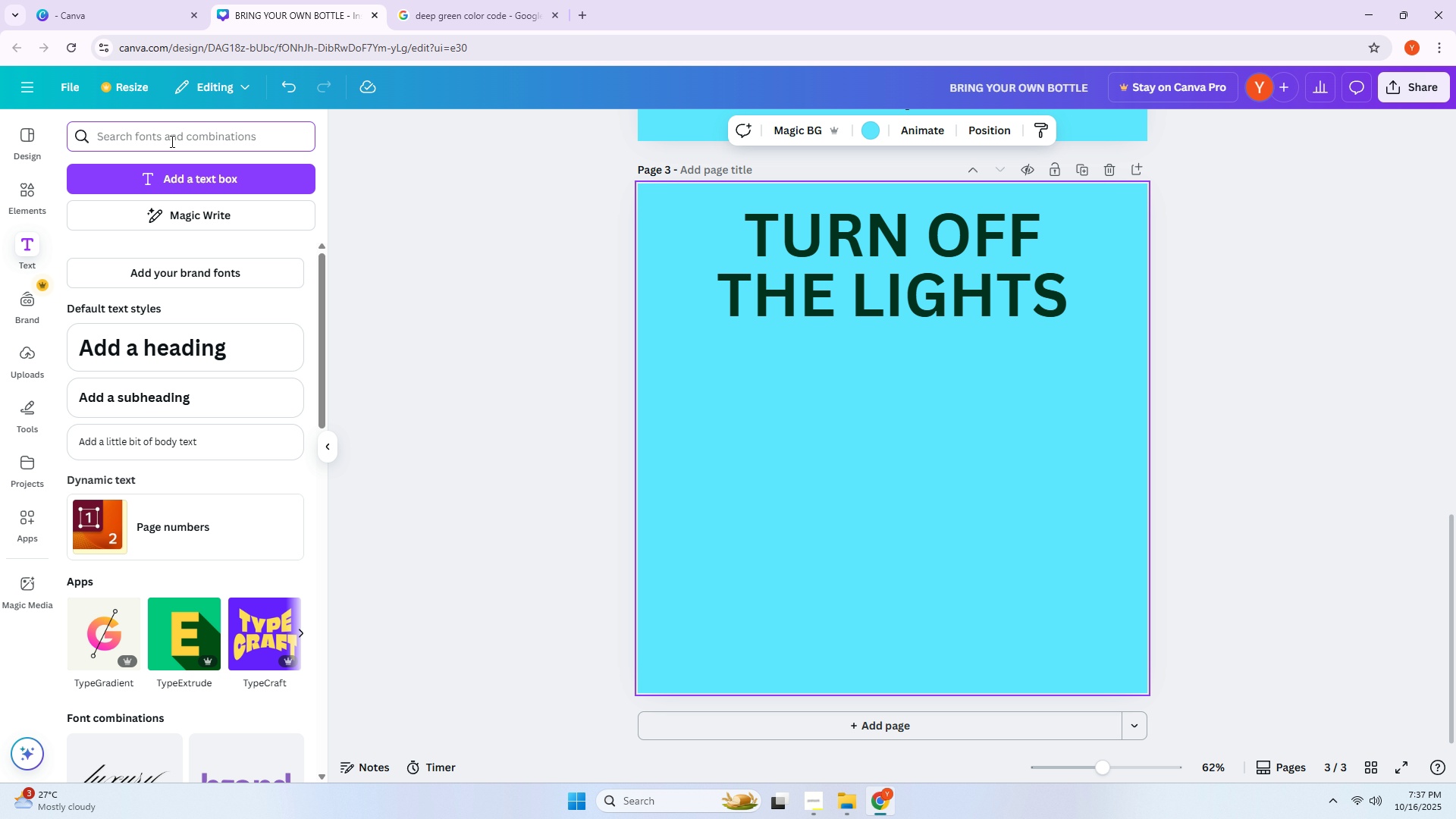 
type(TUR)
key(Backspace)
key(Backspace)
key(Backspace)
 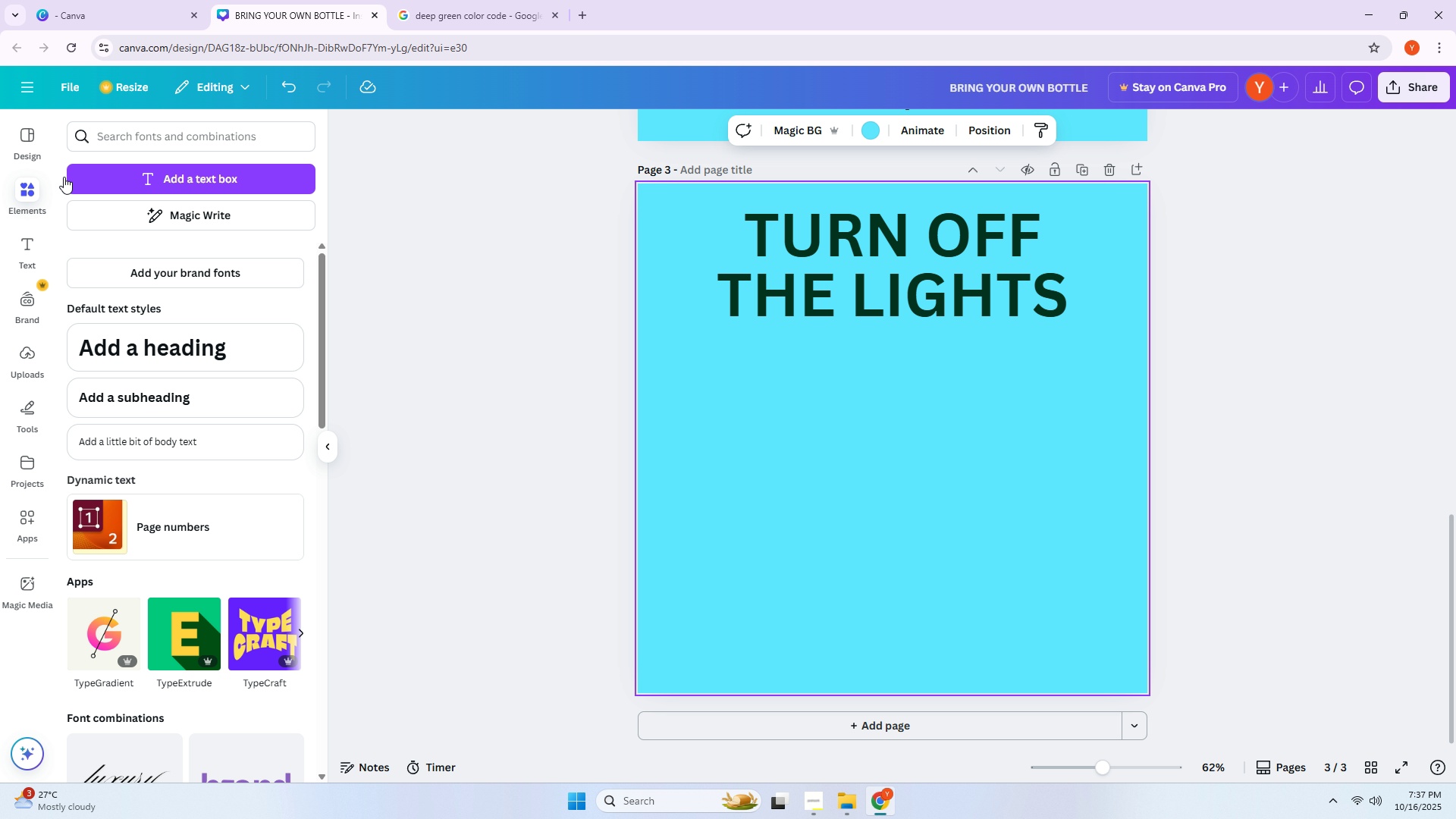 
double_click([108, 149])
 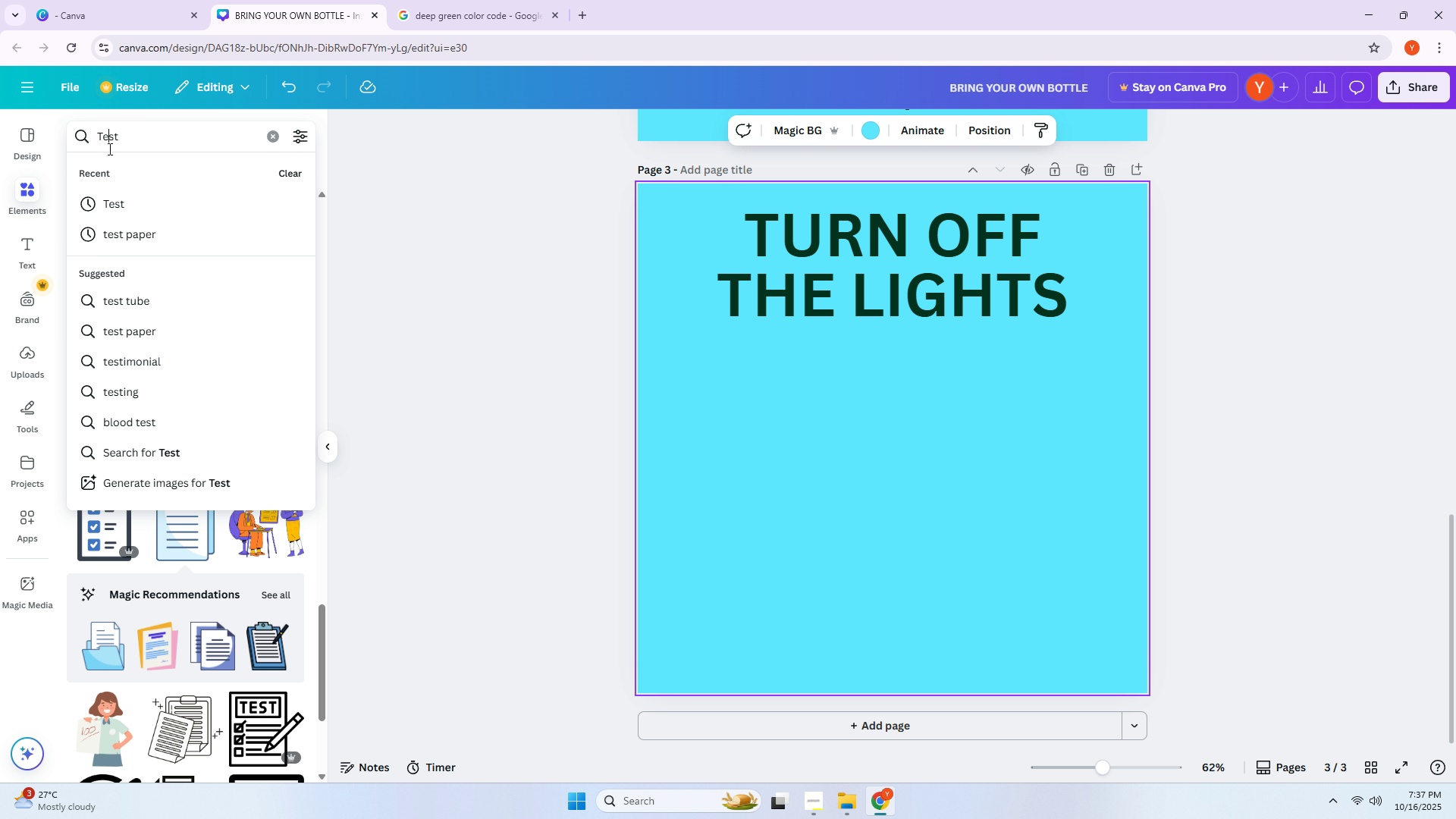 
key(Control+ControlLeft)
 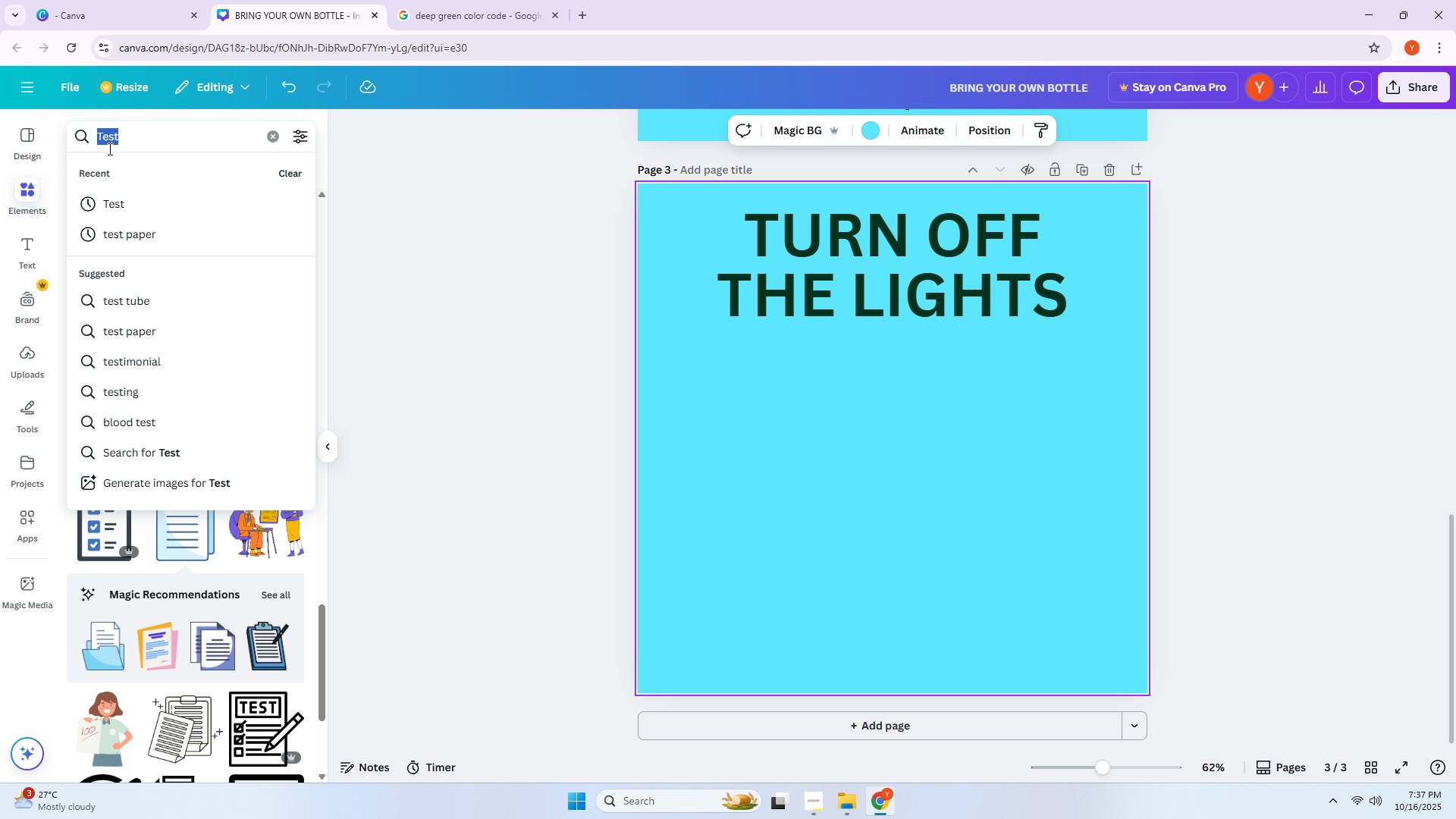 
key(Control+A)
 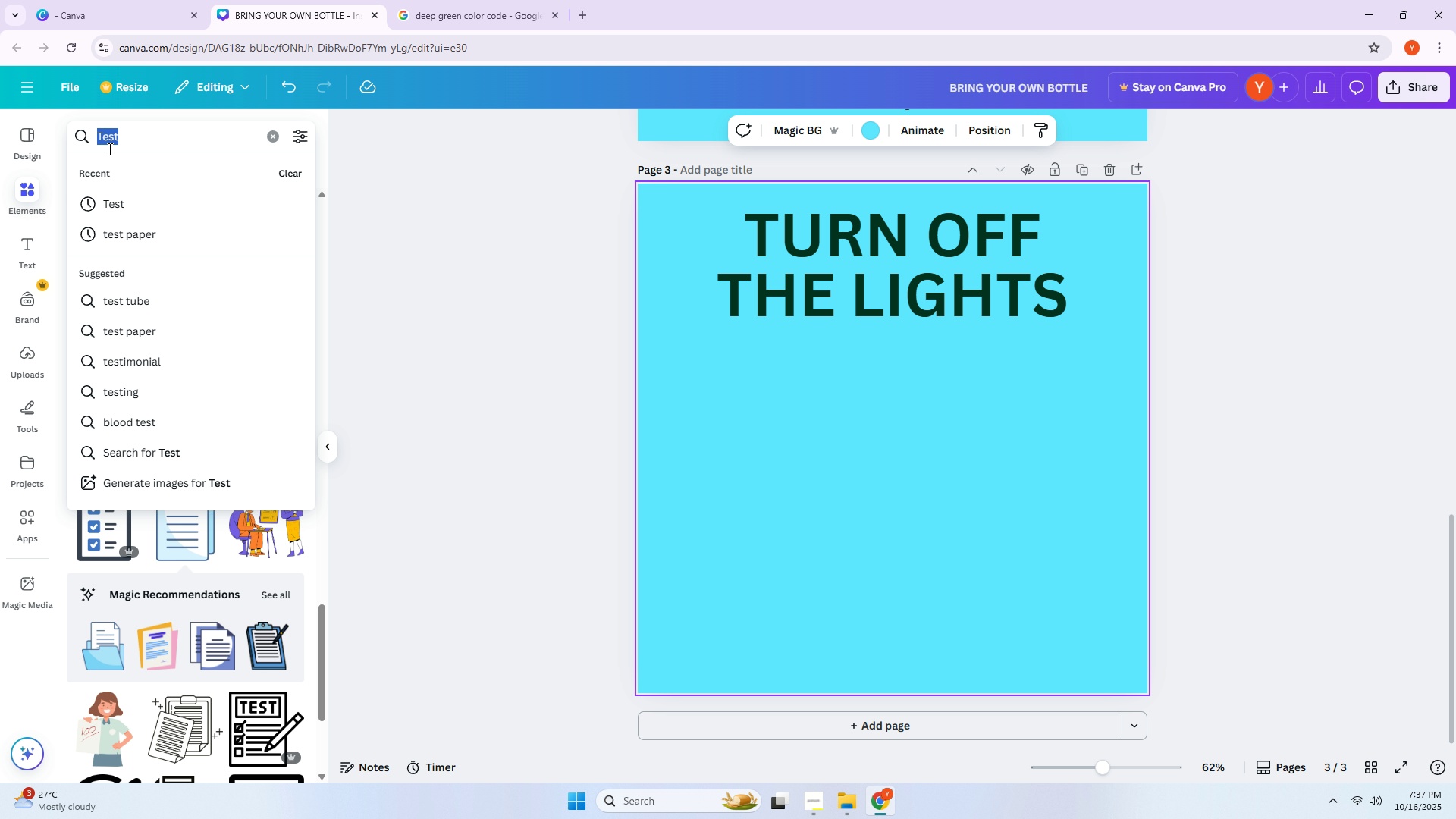 
type(TURN OFF LIGHTS)
 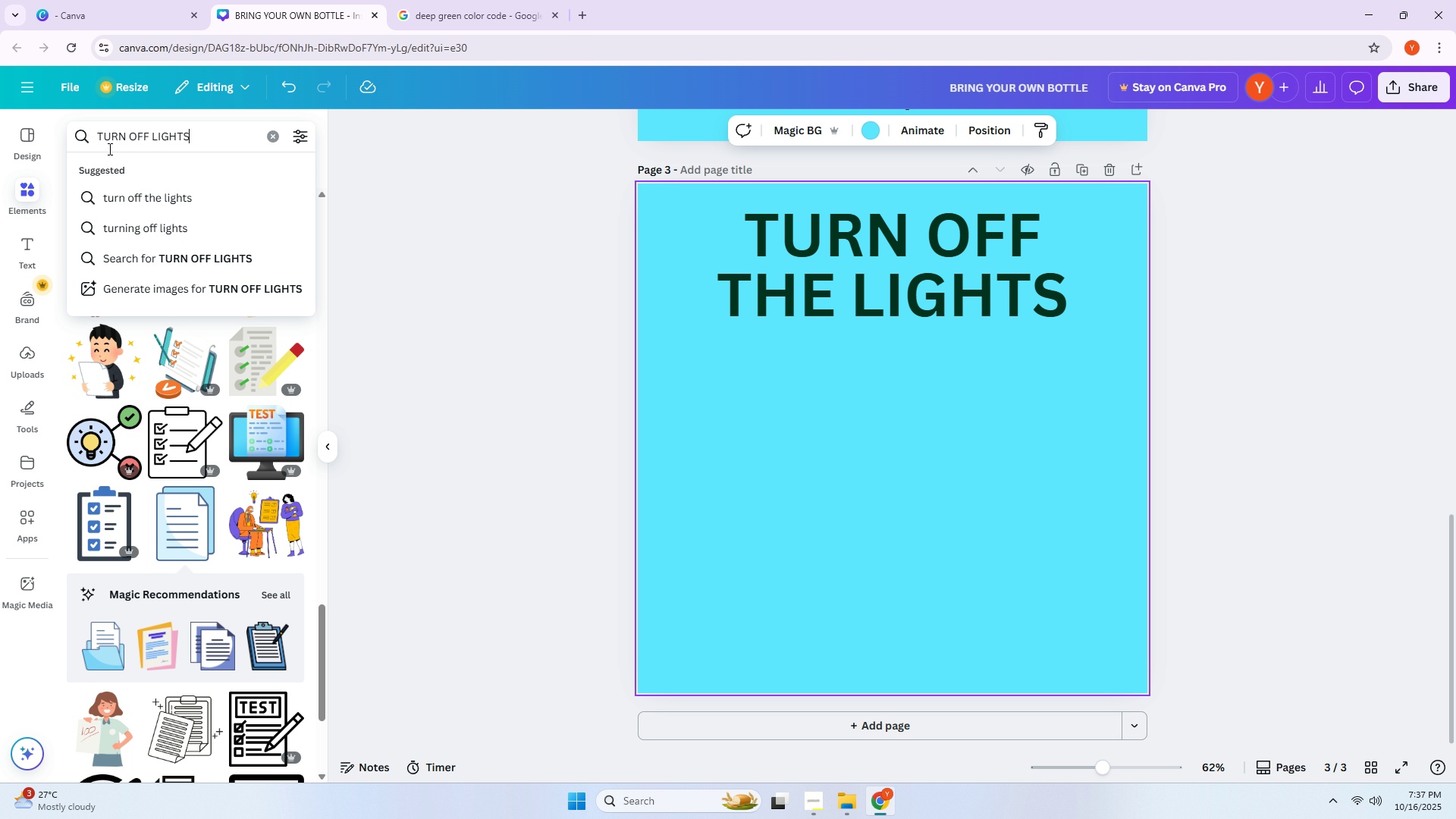 
key(ArrowRight)
 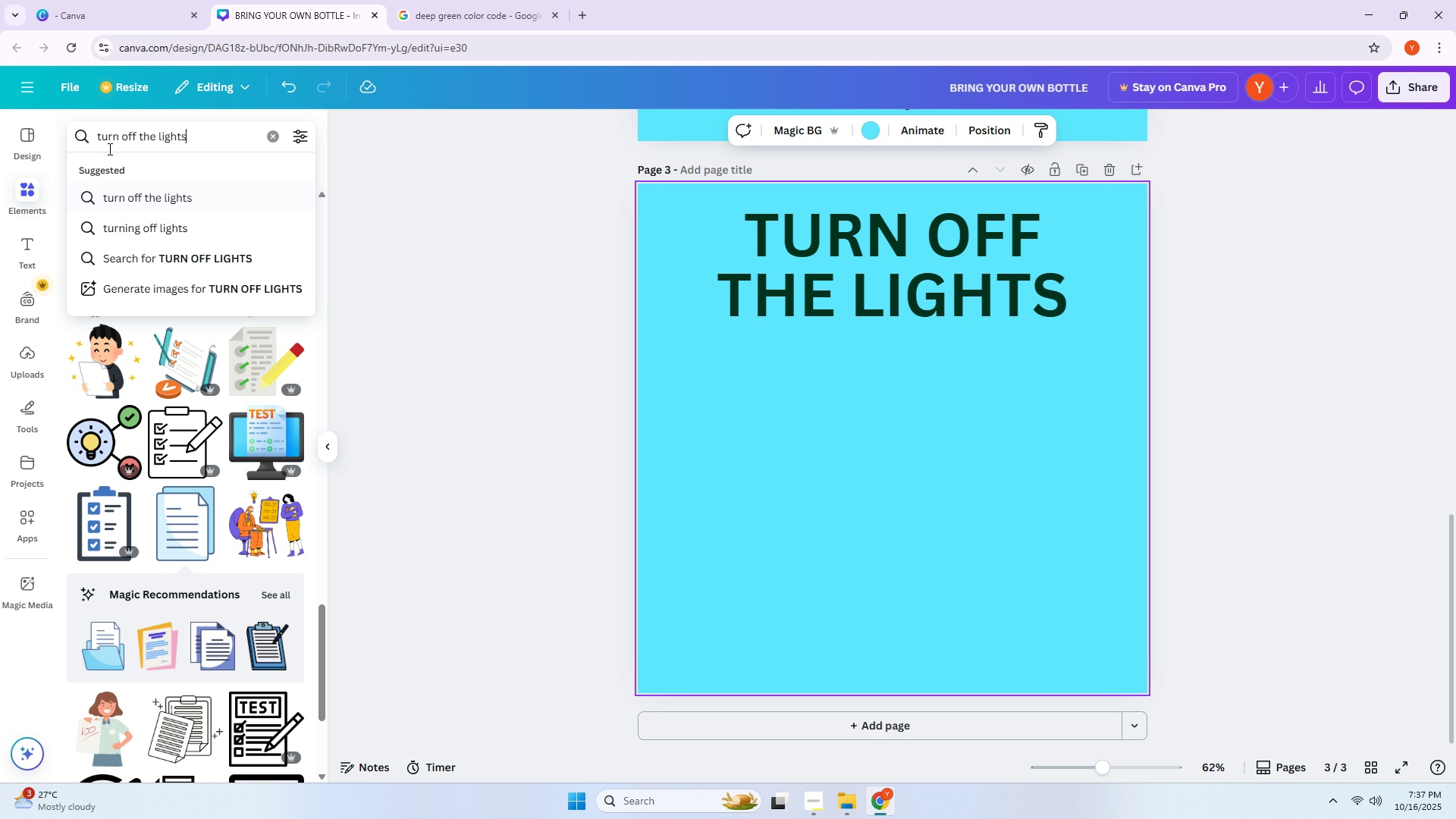 
key(ArrowDown)
 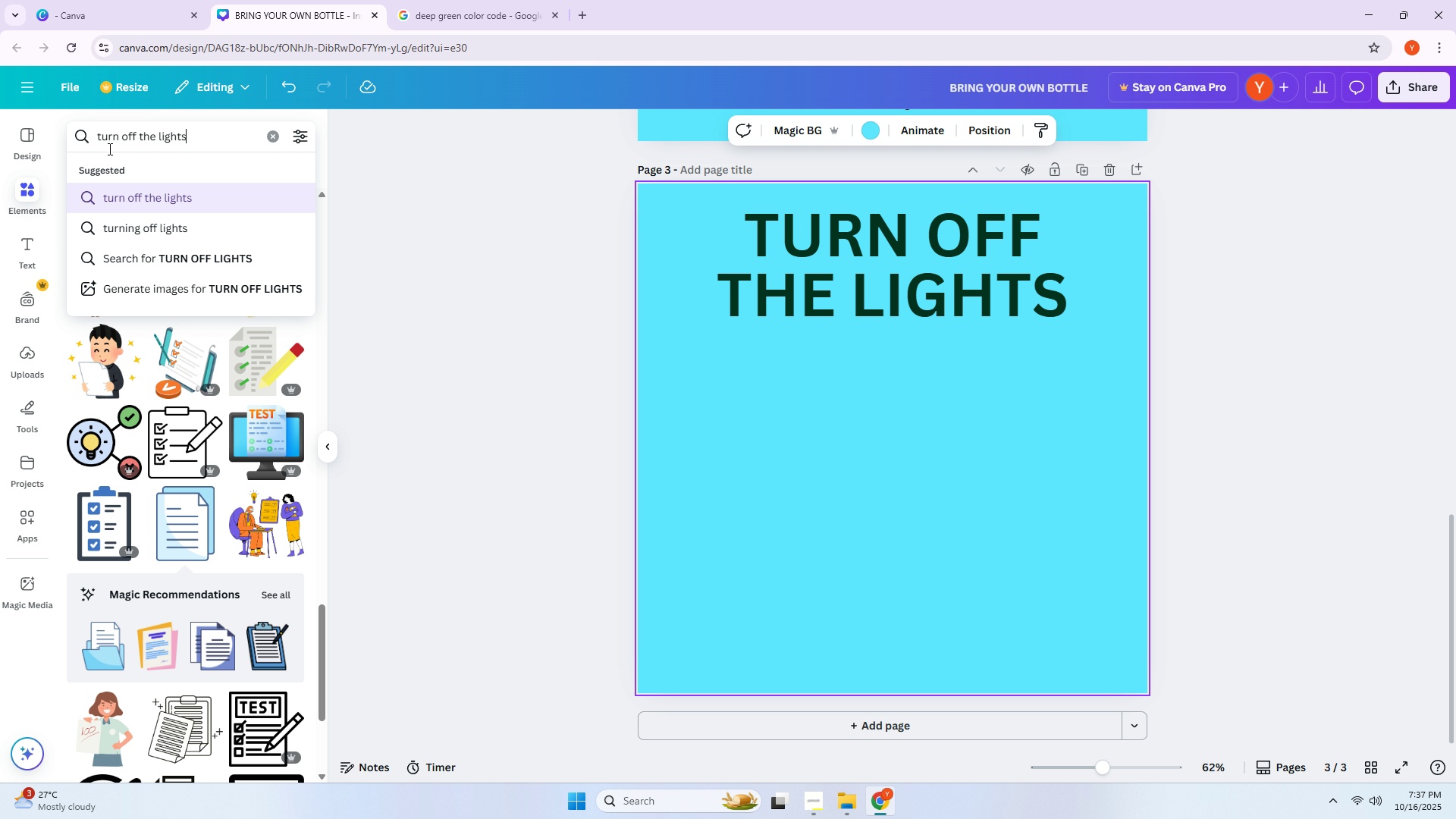 
key(Enter)
 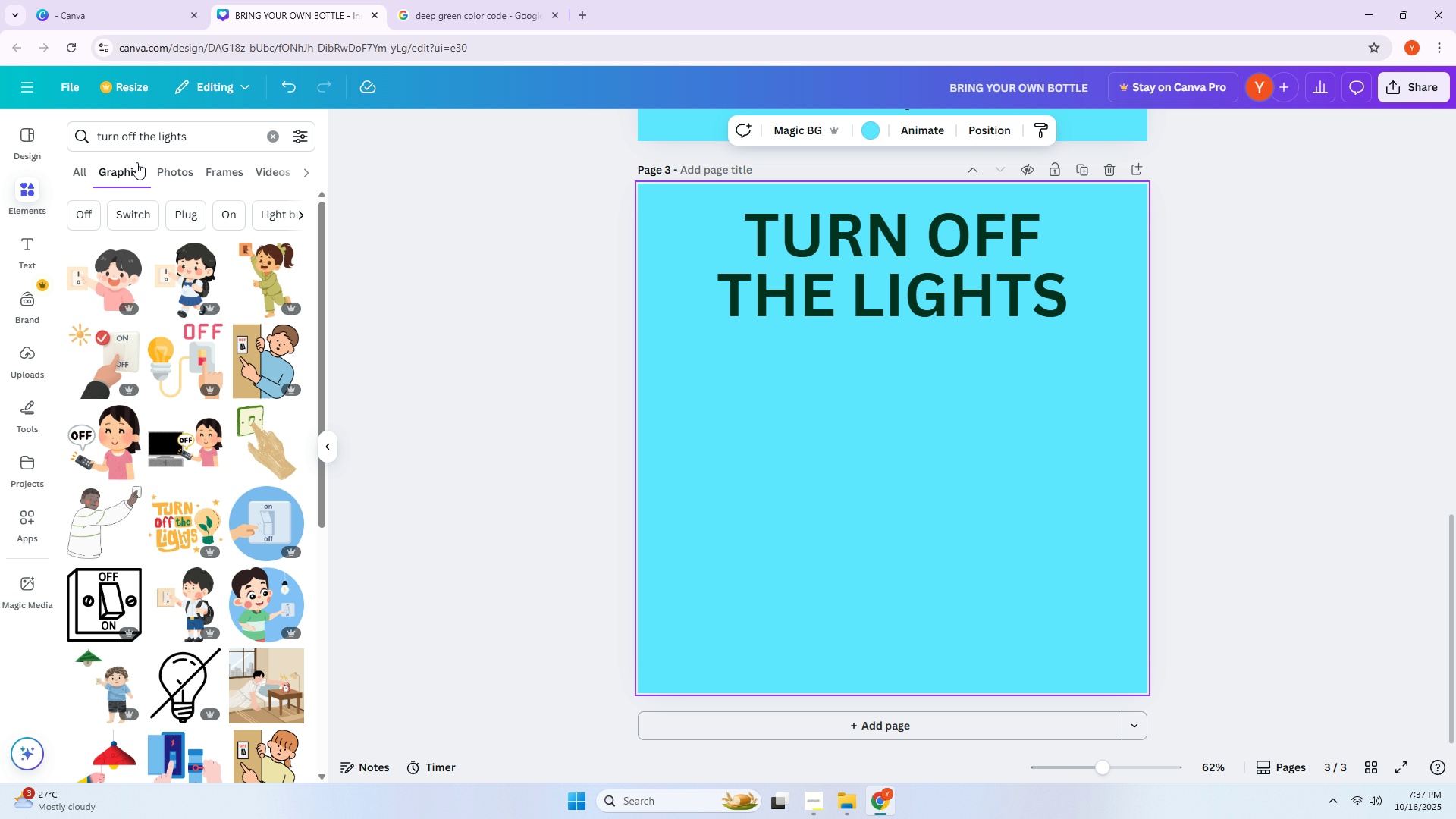 
wait(12.82)
 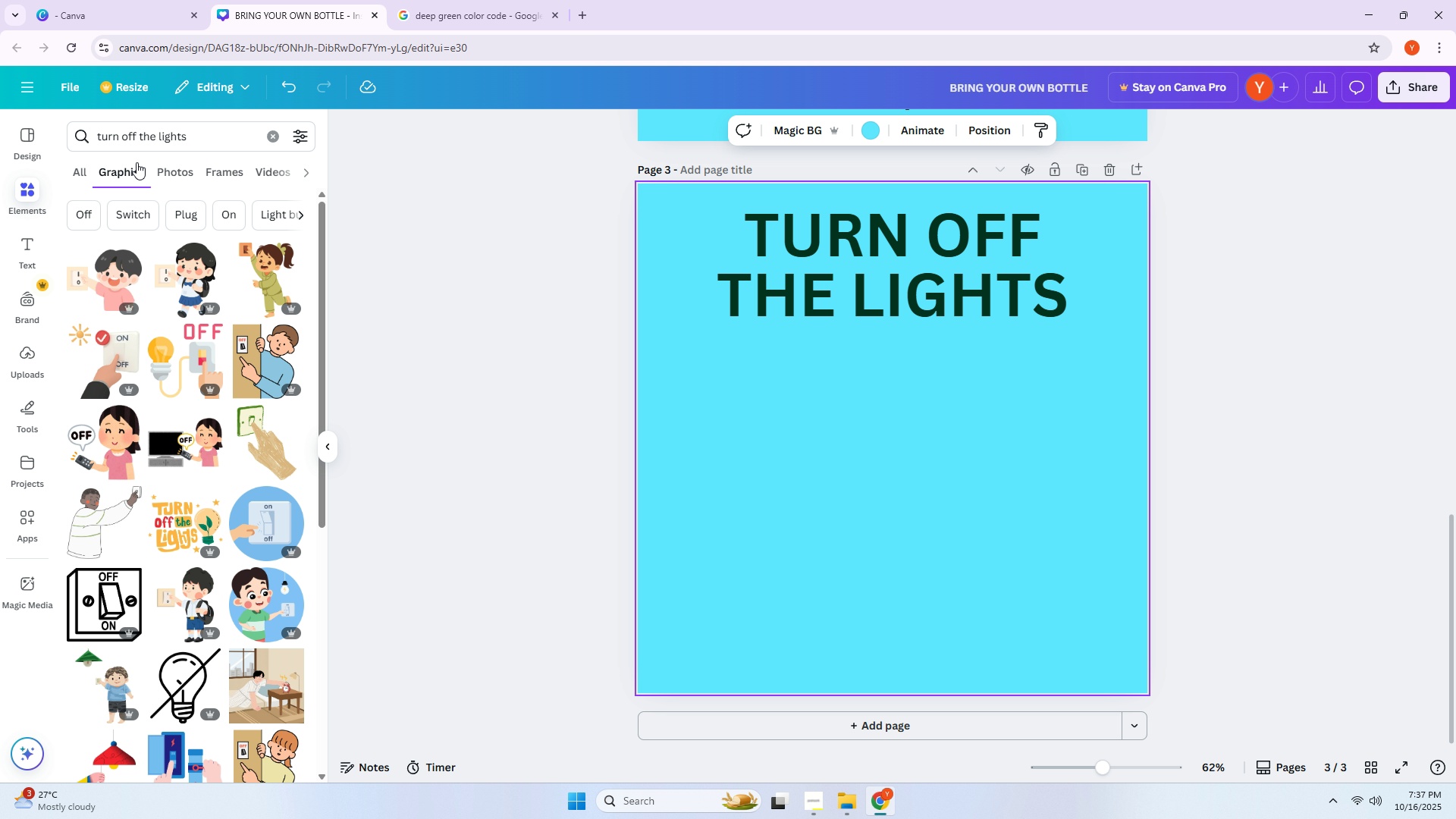 
scroll: coordinate [203, 325], scroll_direction: down, amount: 13.0
 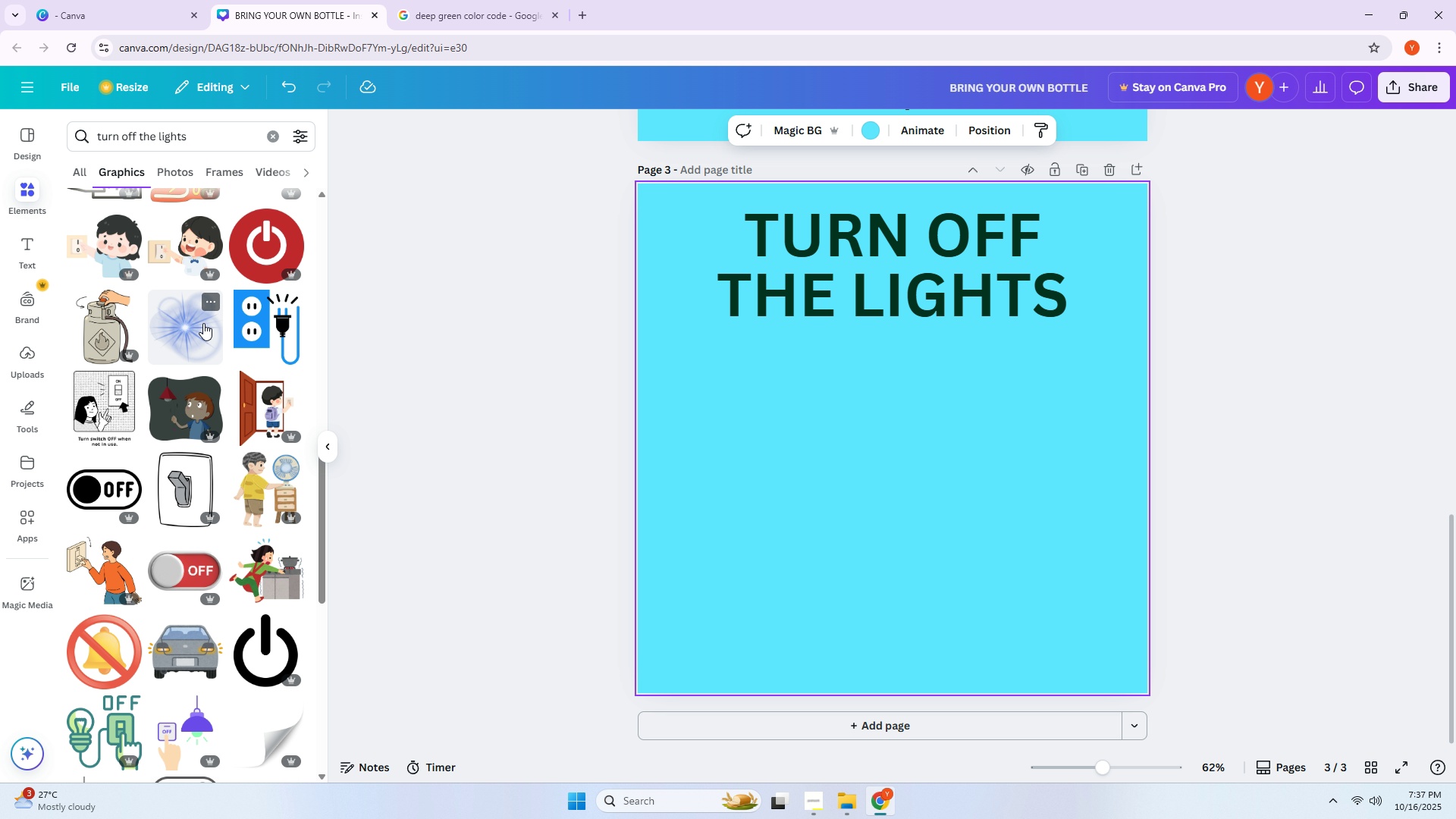 
wait(5.55)
 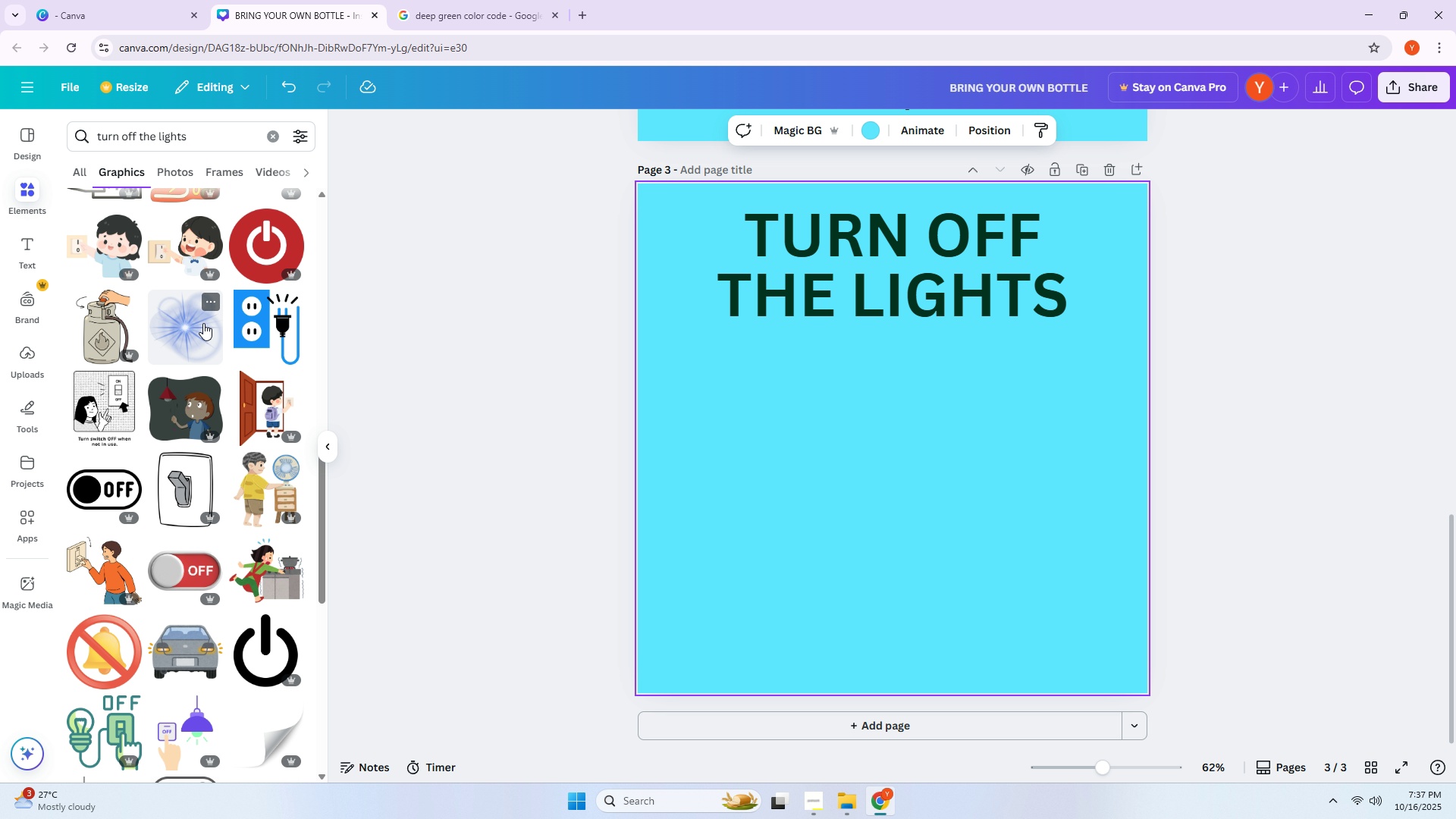 
scroll: coordinate [223, 348], scroll_direction: down, amount: 11.0
 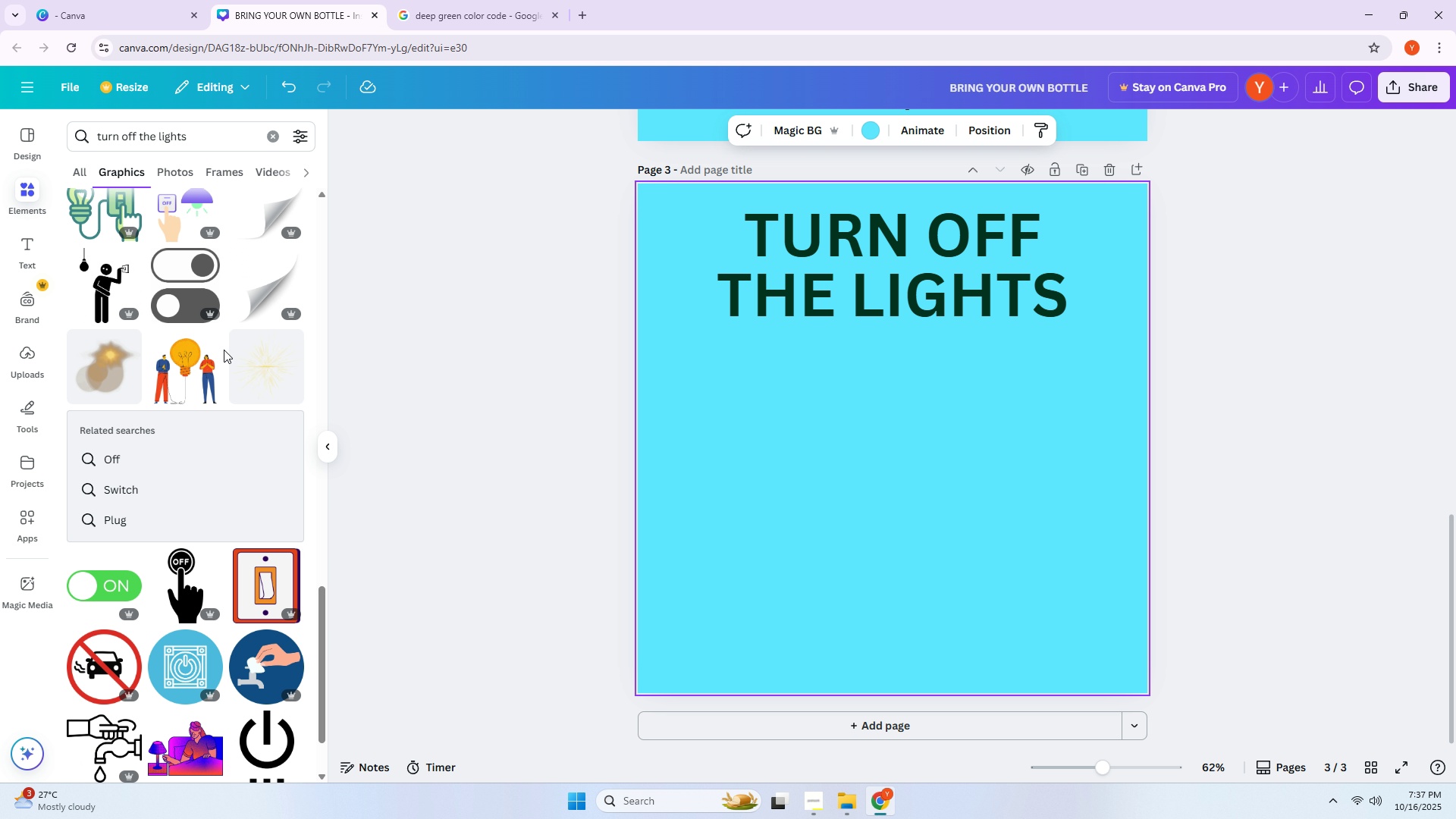 
mouse_move([224, 328])
 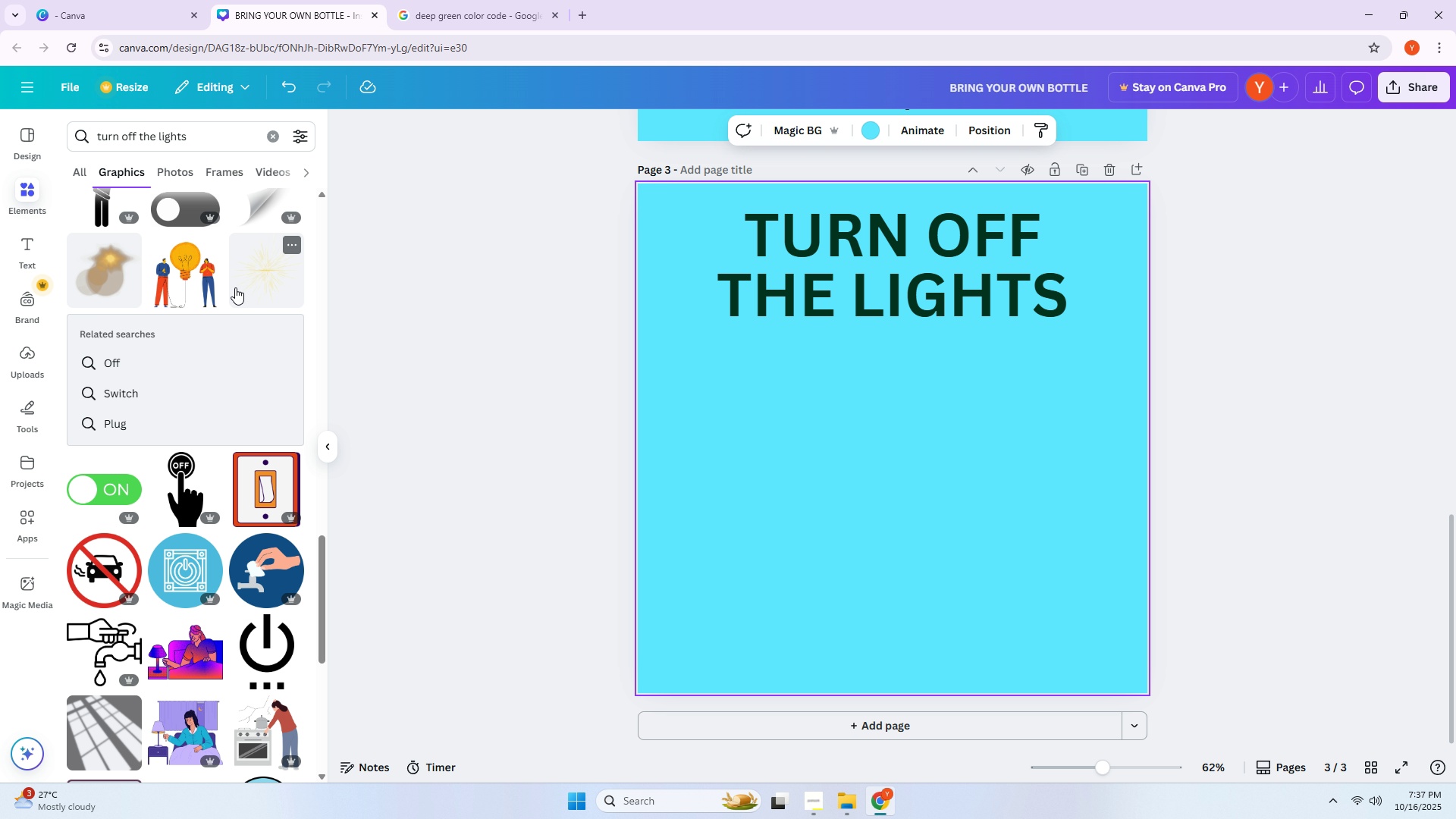 
scroll: coordinate [235, 296], scroll_direction: down, amount: 6.0
 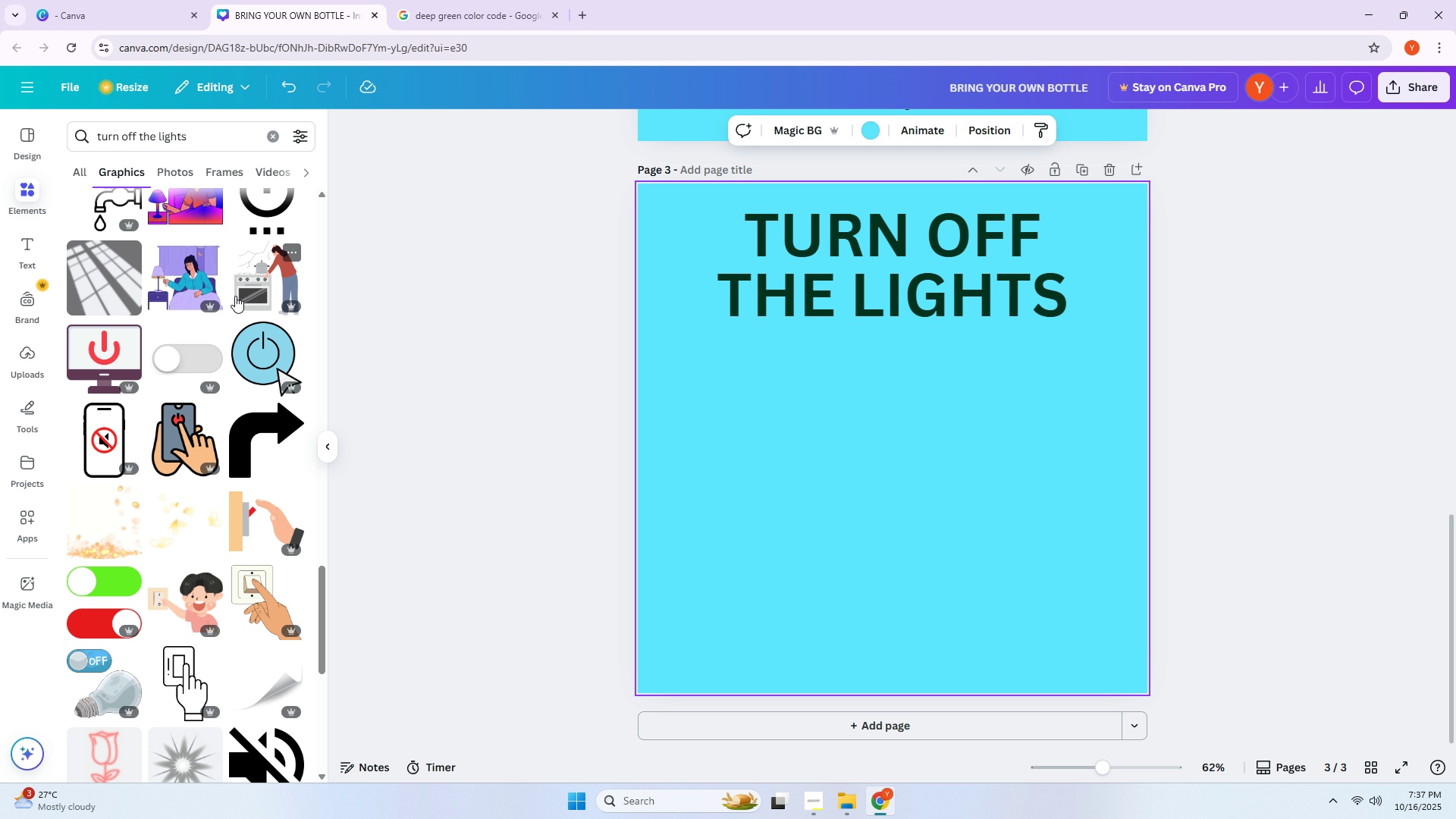 
scroll: coordinate [235, 293], scroll_direction: up, amount: 30.0
 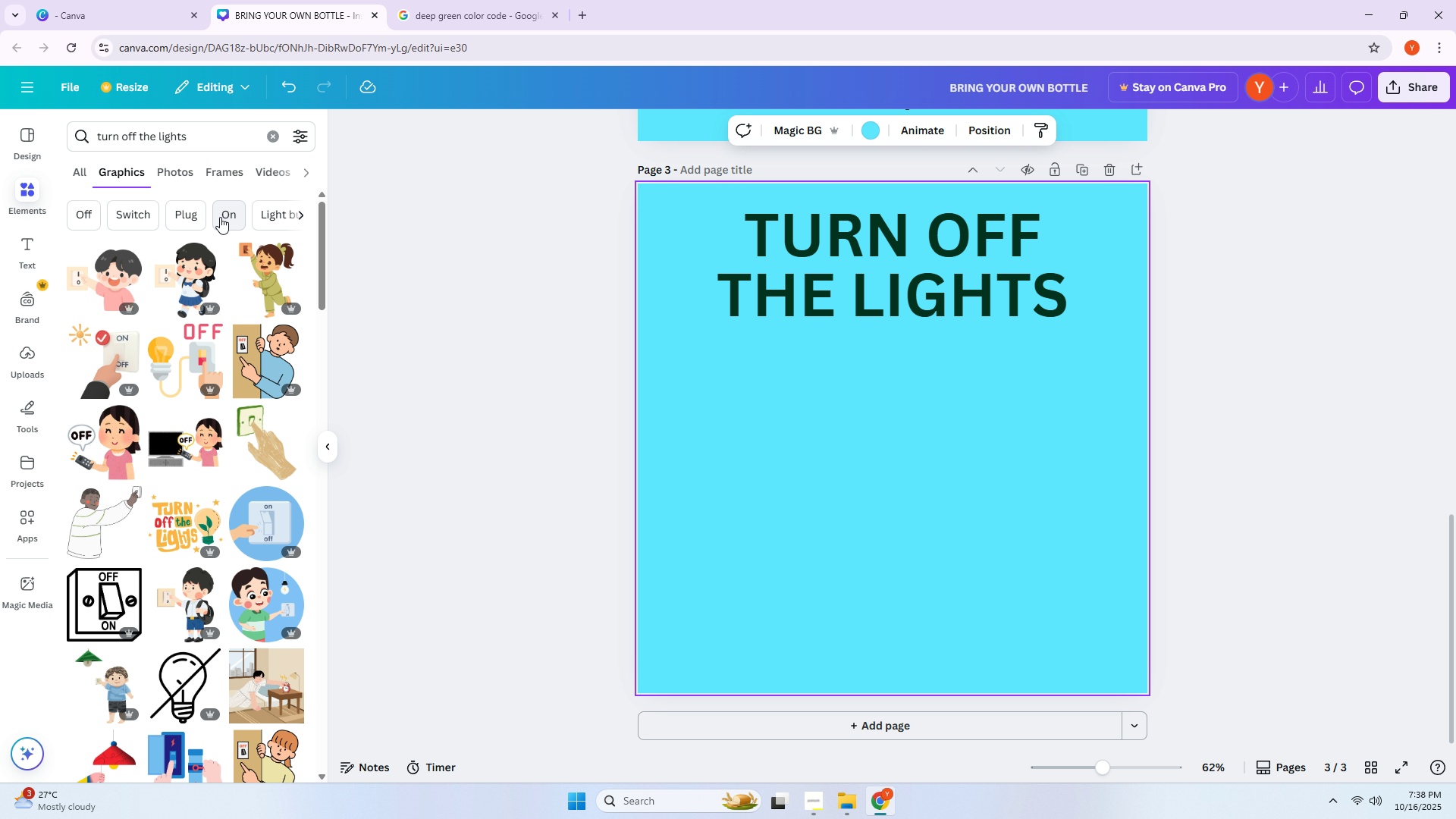 
wait(5.85)
 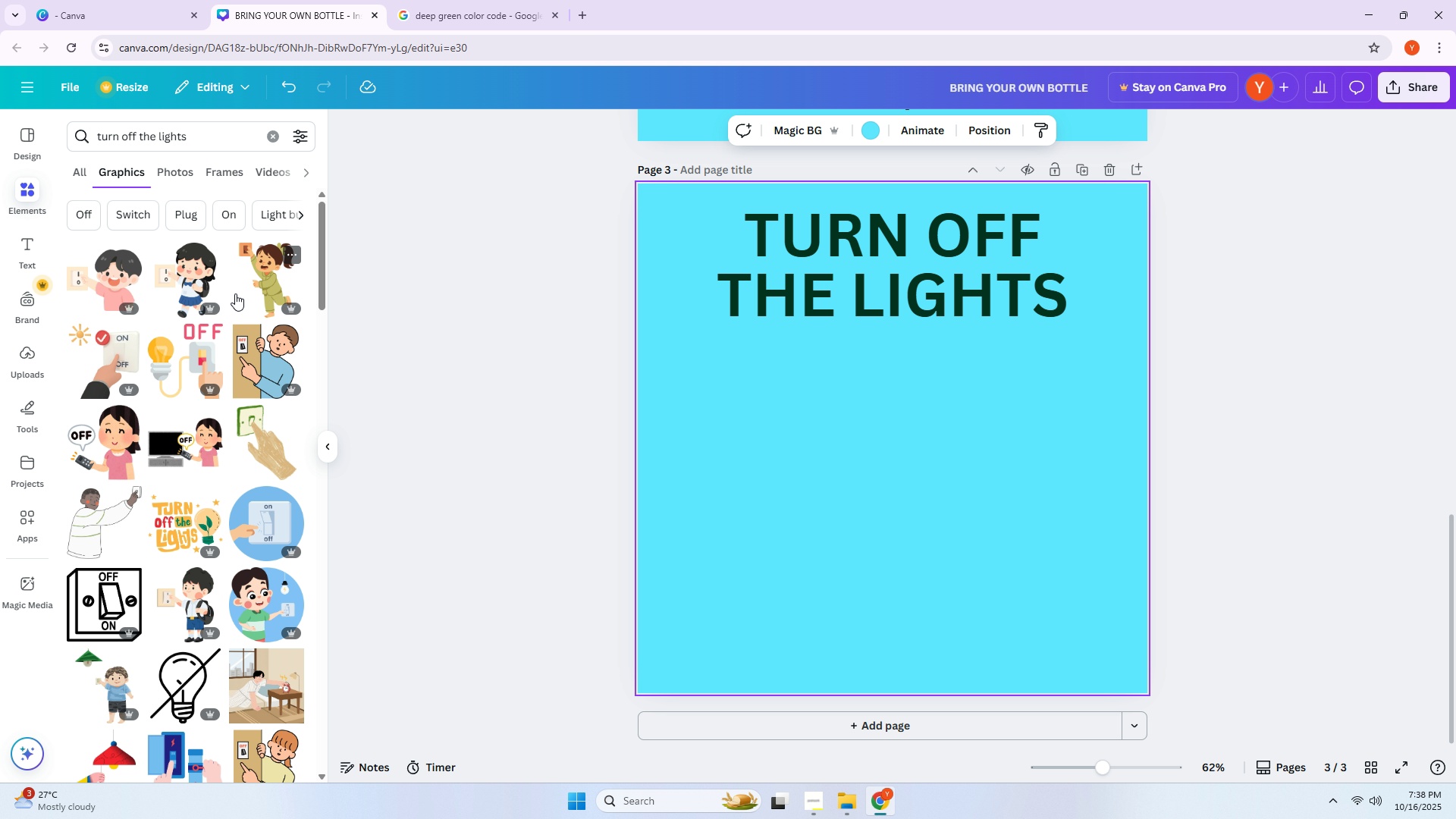 
scroll: coordinate [209, 275], scroll_direction: down, amount: 10.0
 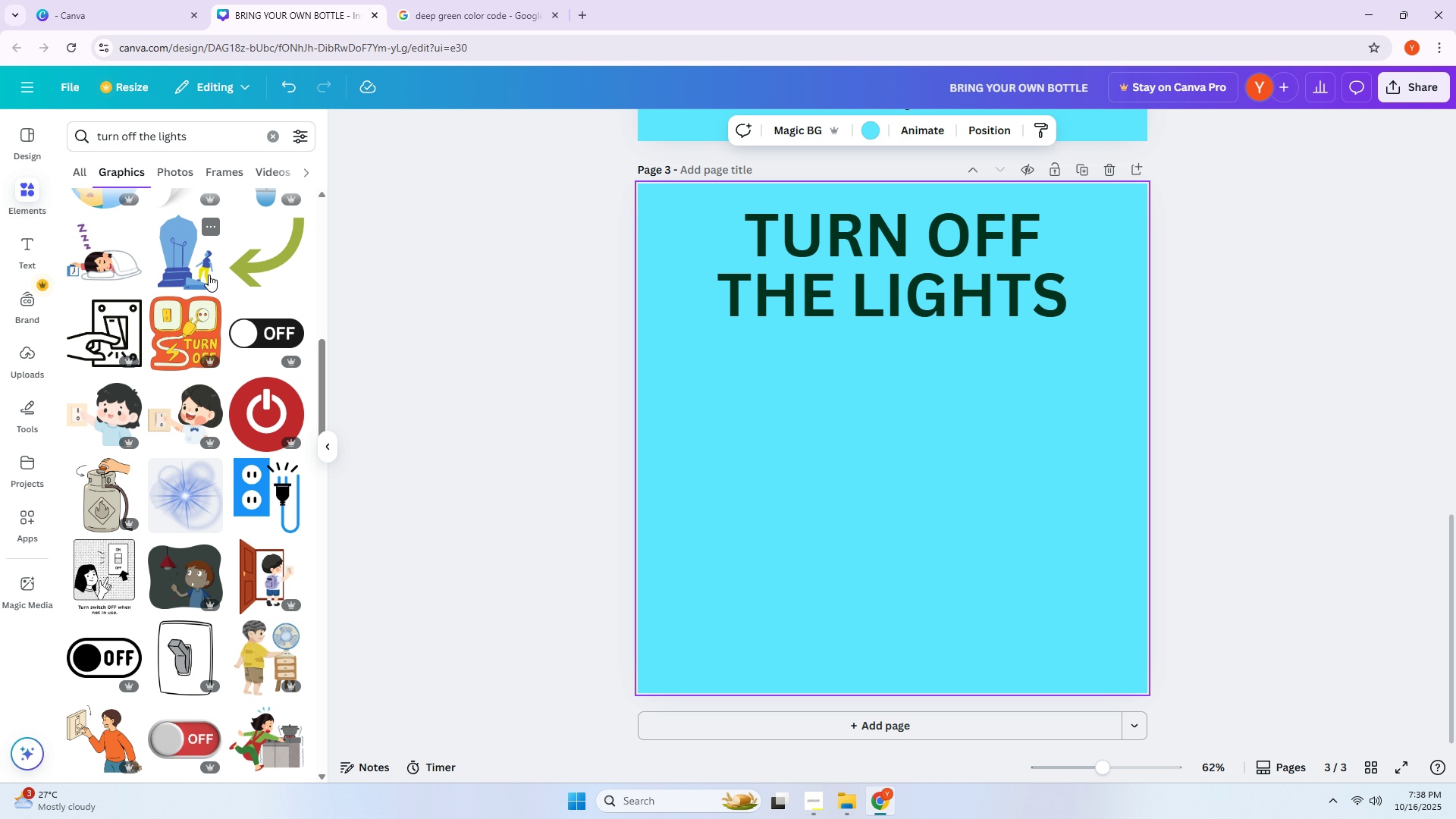 
scroll: coordinate [197, 321], scroll_direction: down, amount: 14.0
 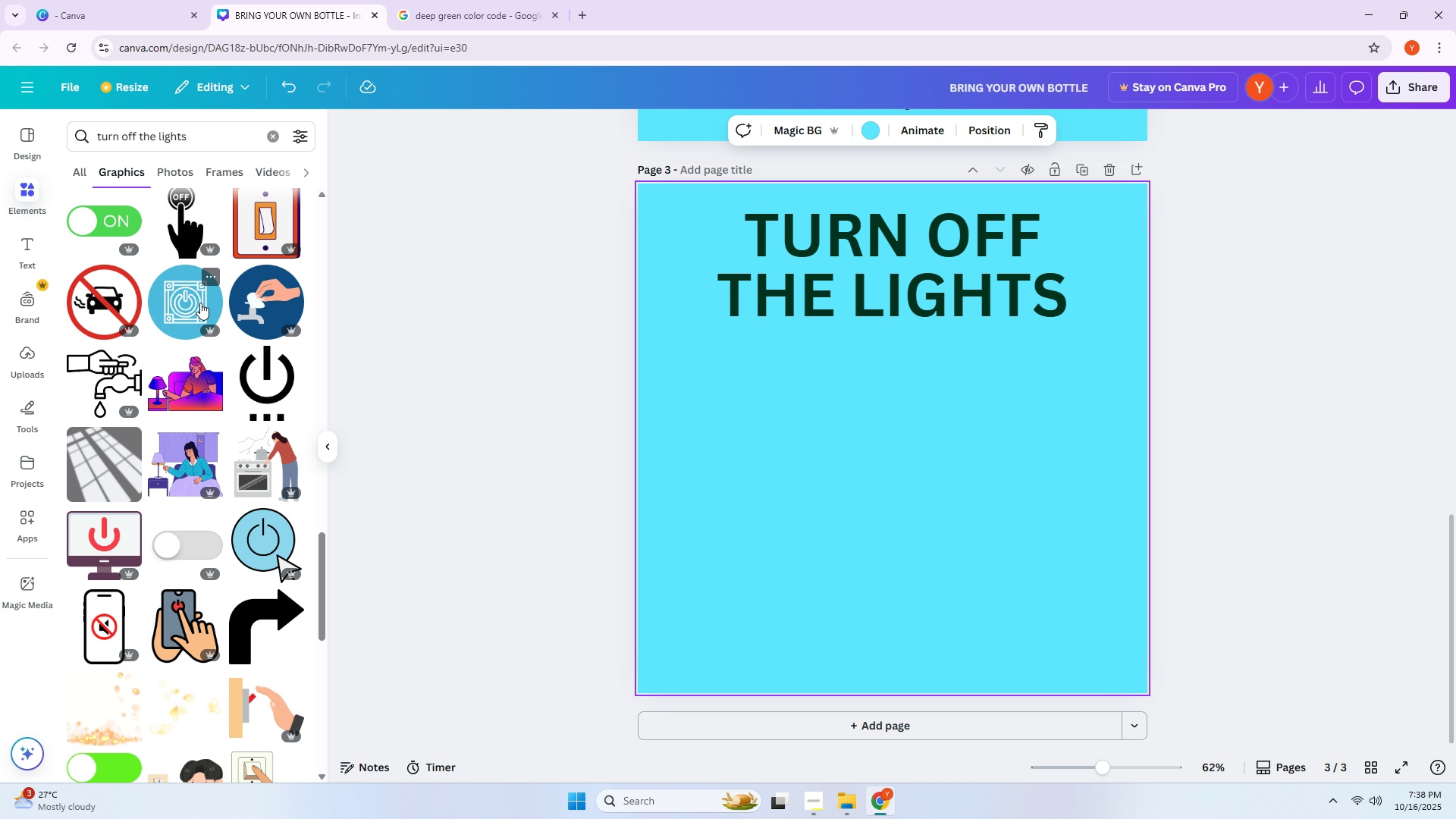 
wait(5.06)
 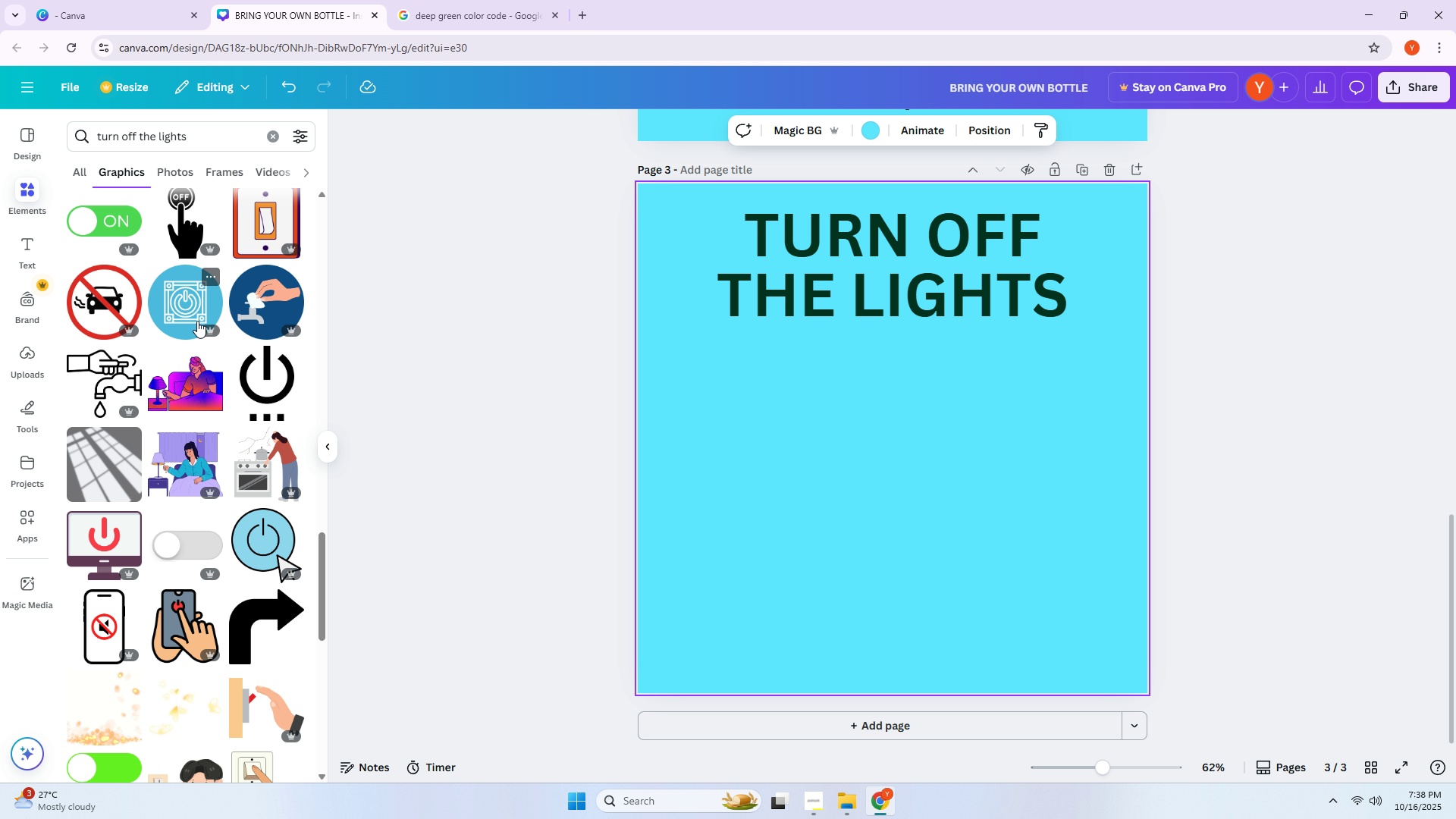 
scroll: coordinate [245, 279], scroll_direction: down, amount: 13.0
 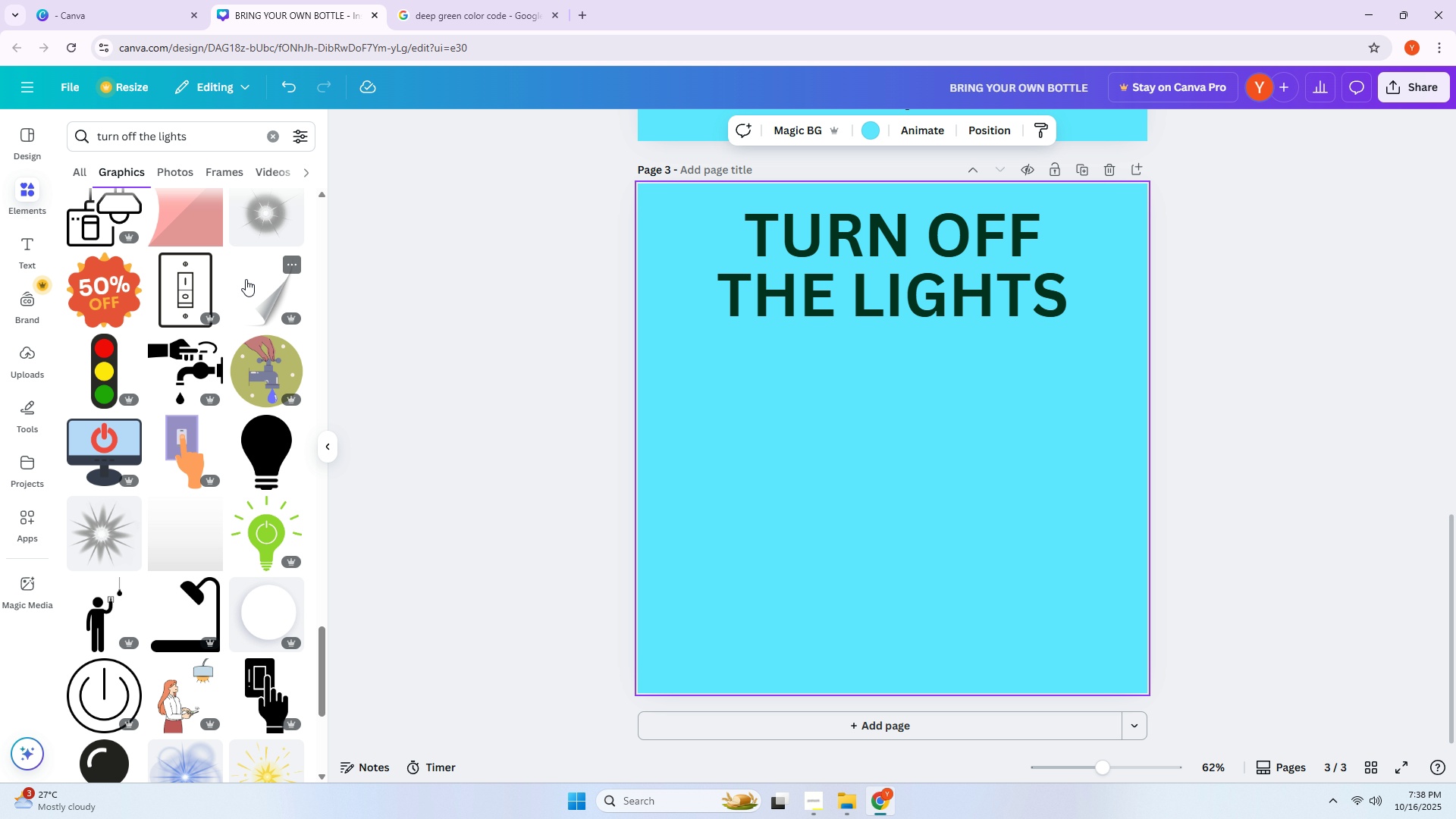 
wait(7.78)
 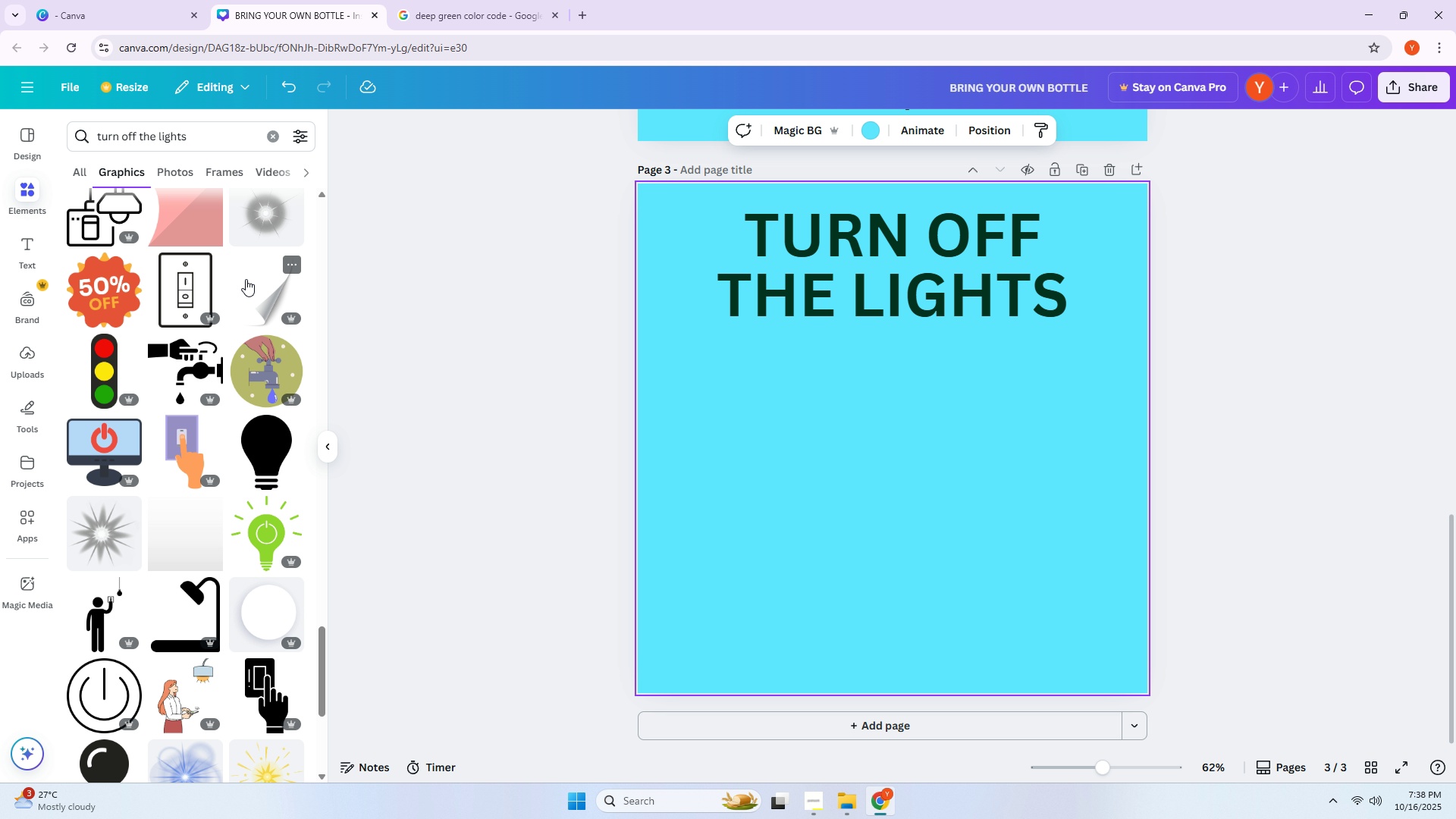 
double_click([149, 123])
 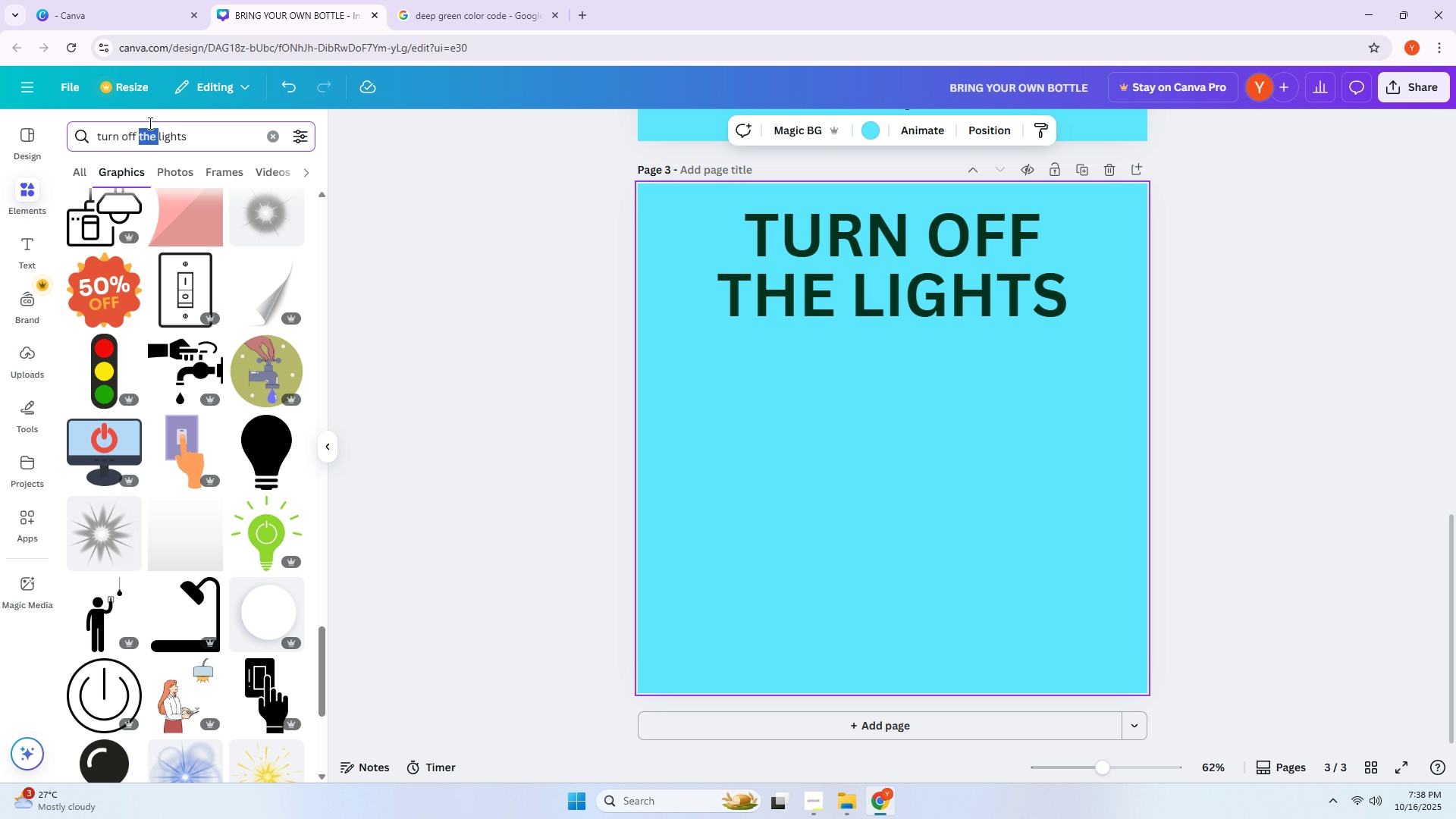 
triple_click([149, 123])
 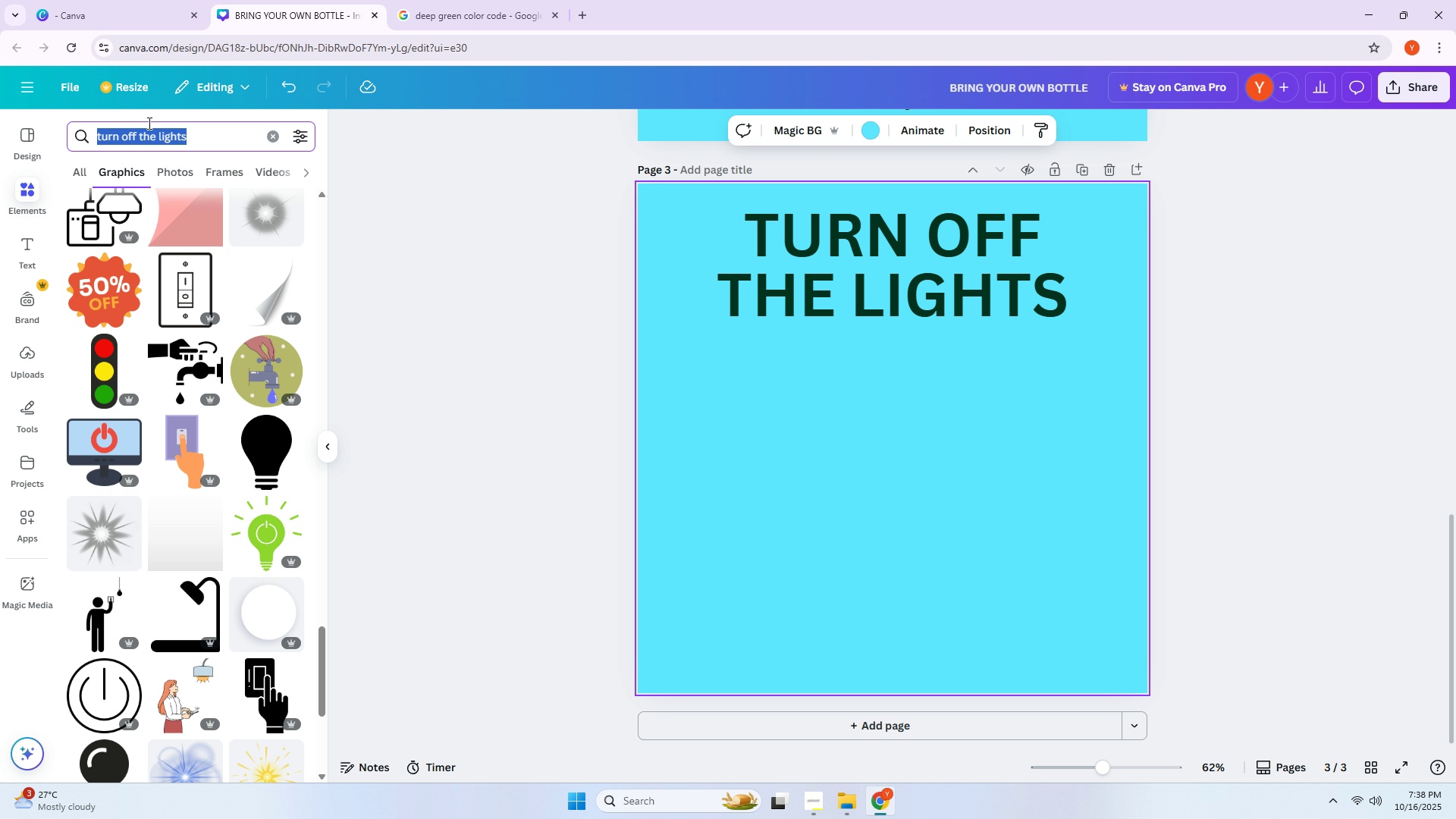 
type(GH)
key(Backspace)
key(Backspace)
type(HAND POI)
 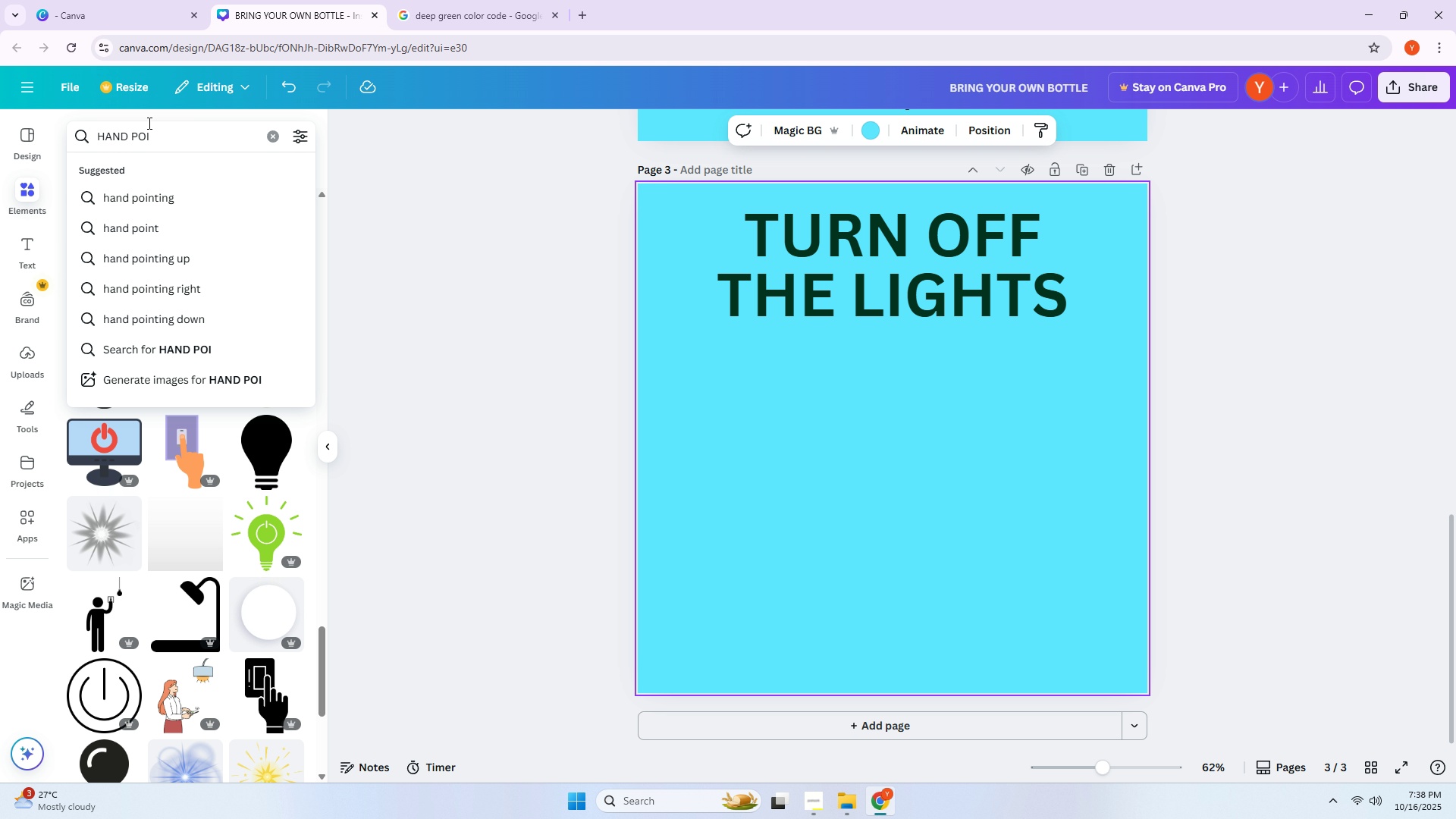 
key(ArrowDown)
 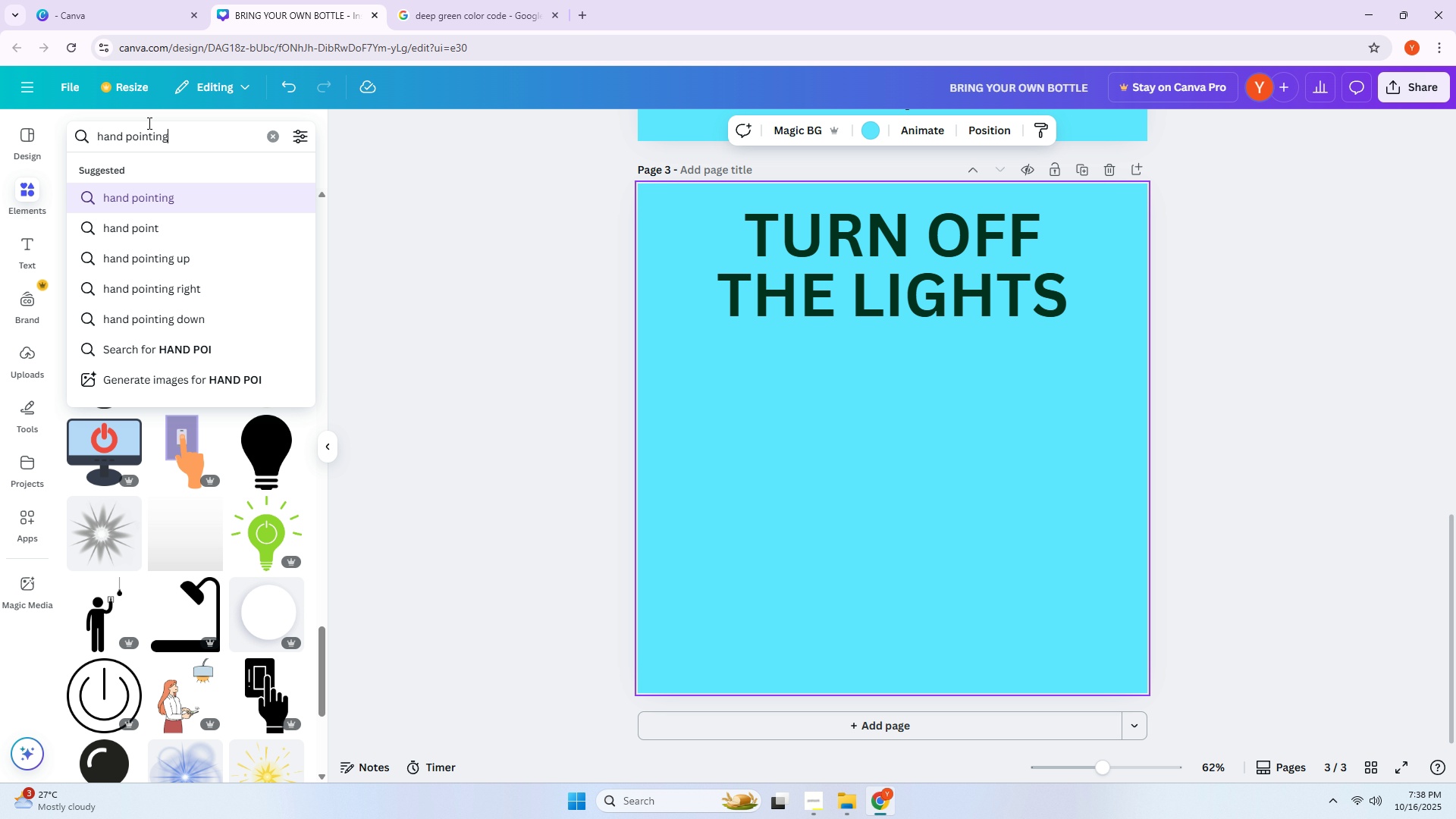 
key(Enter)
 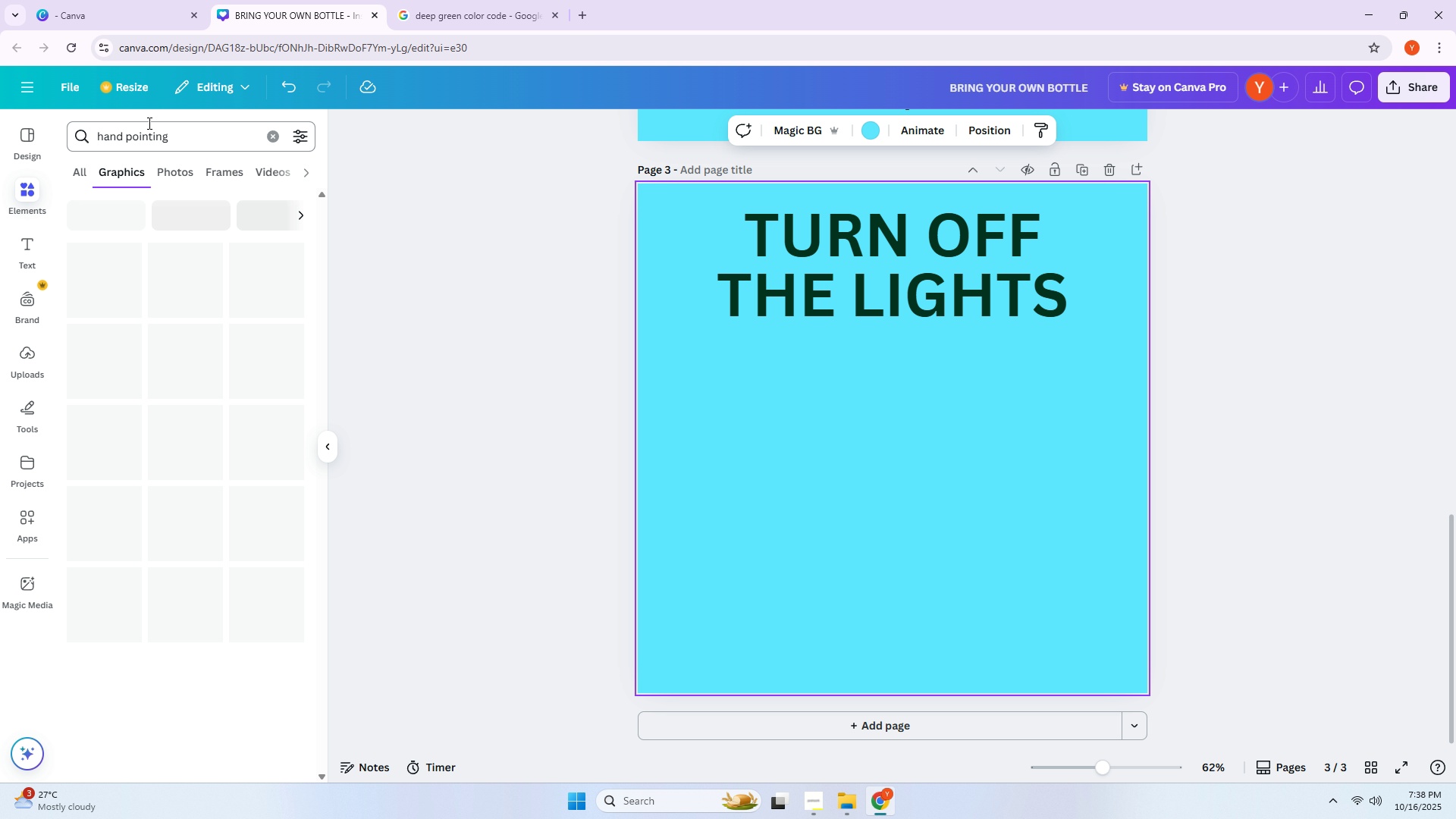 
key(CapsLock)
 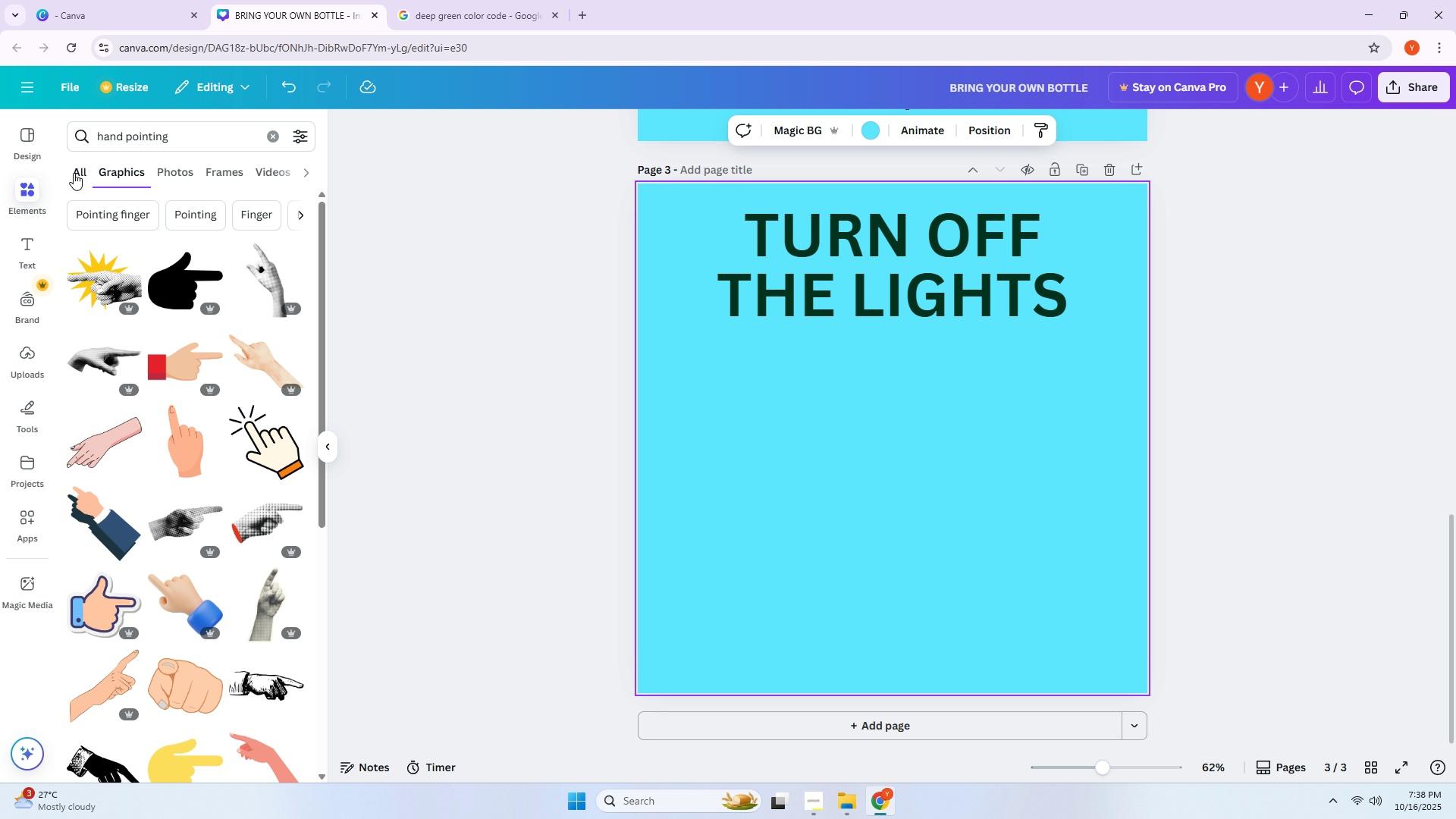 
wait(6.42)
 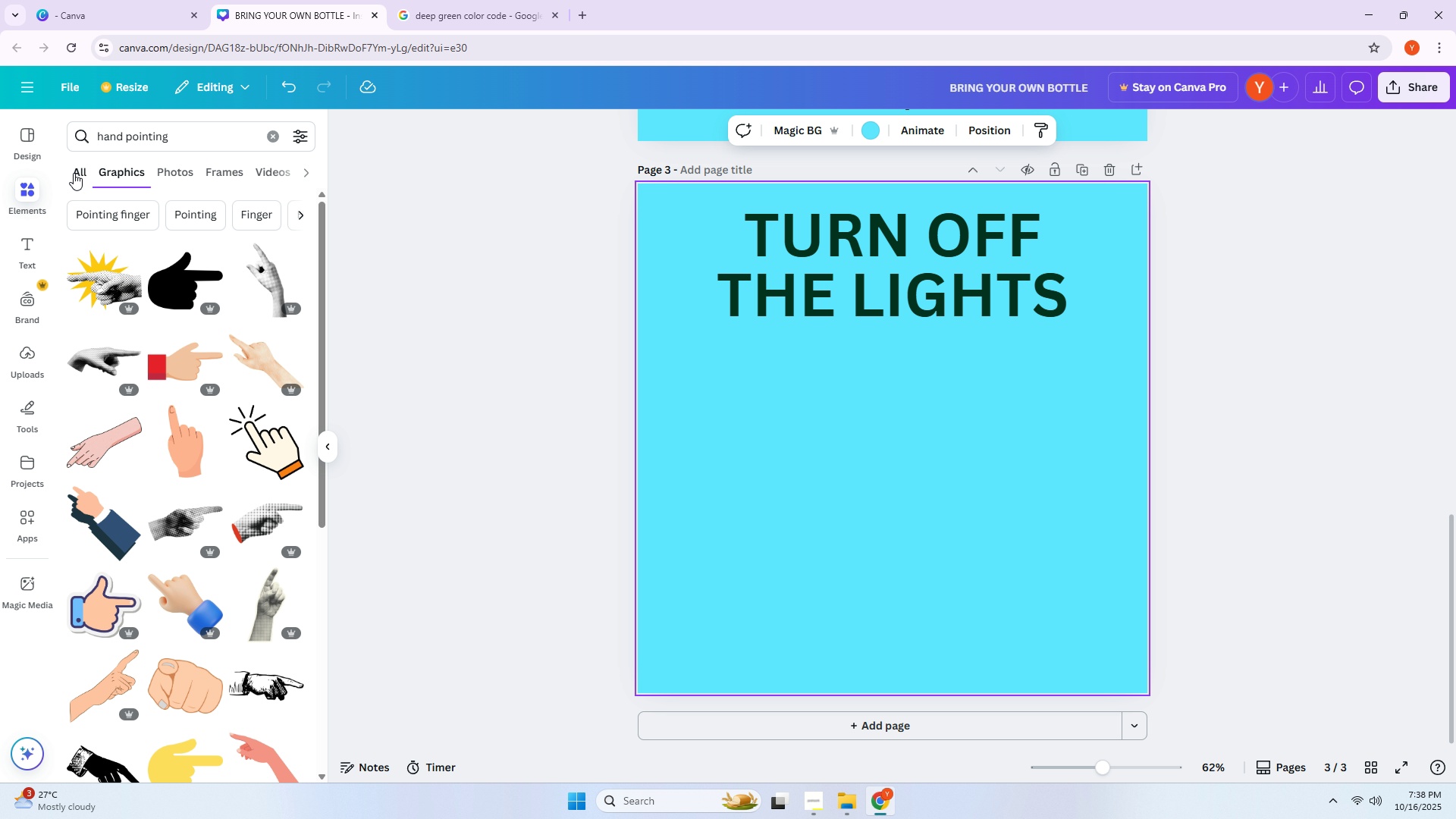 
left_click([193, 450])
 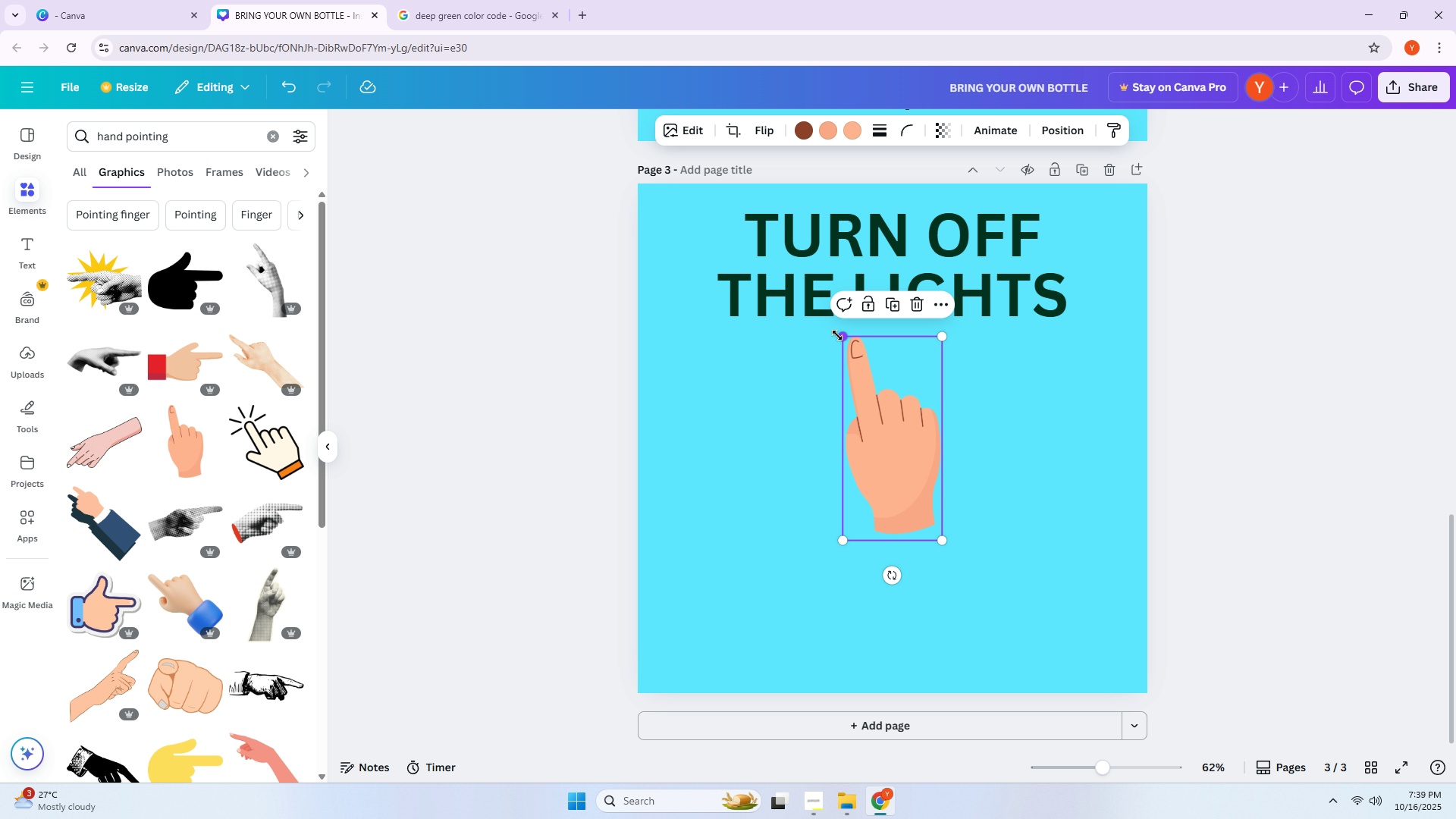 
left_click_drag(start_coordinate=[839, 331], to_coordinate=[860, 453])
 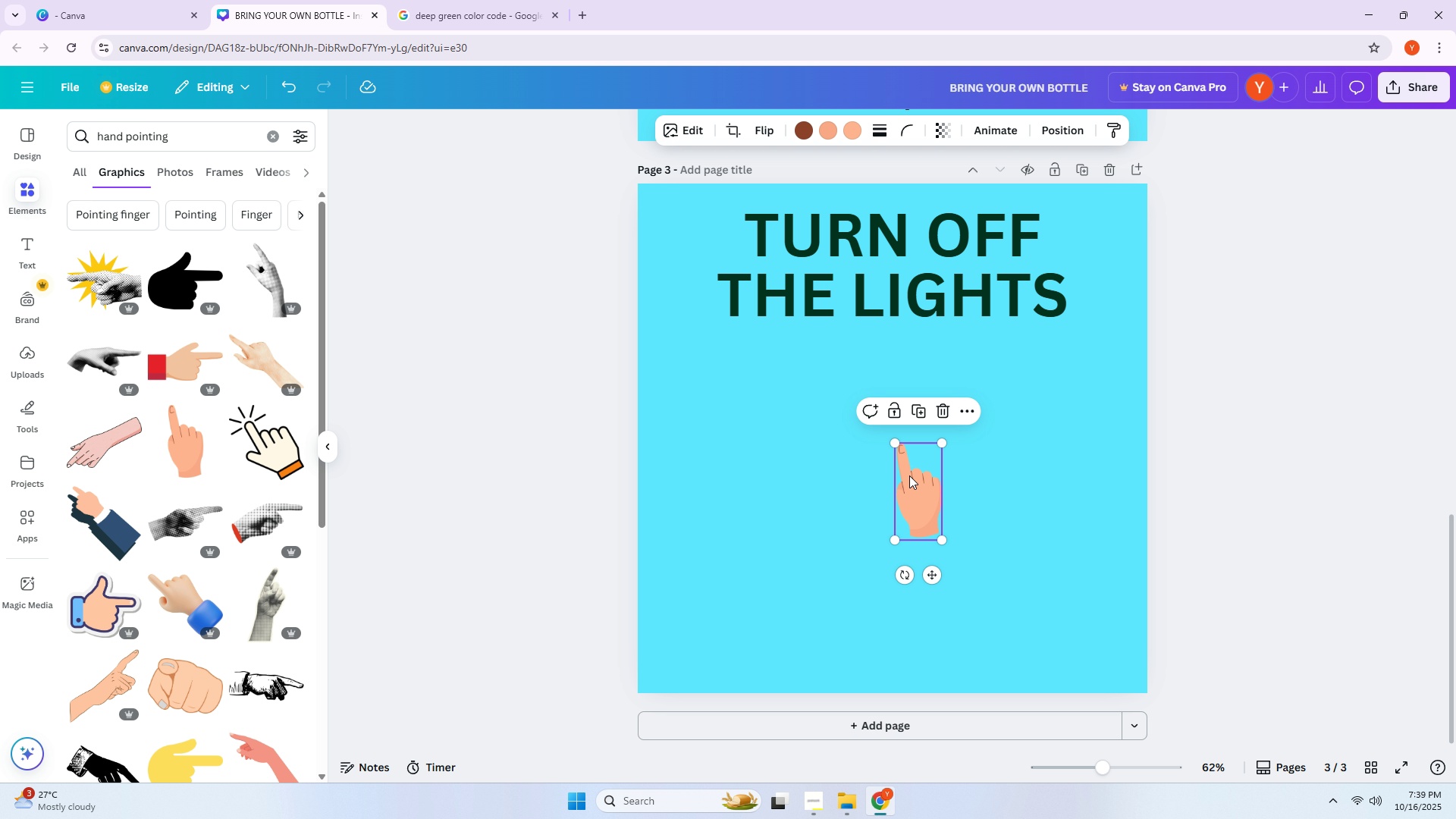 
left_click_drag(start_coordinate=[918, 485], to_coordinate=[907, 453])
 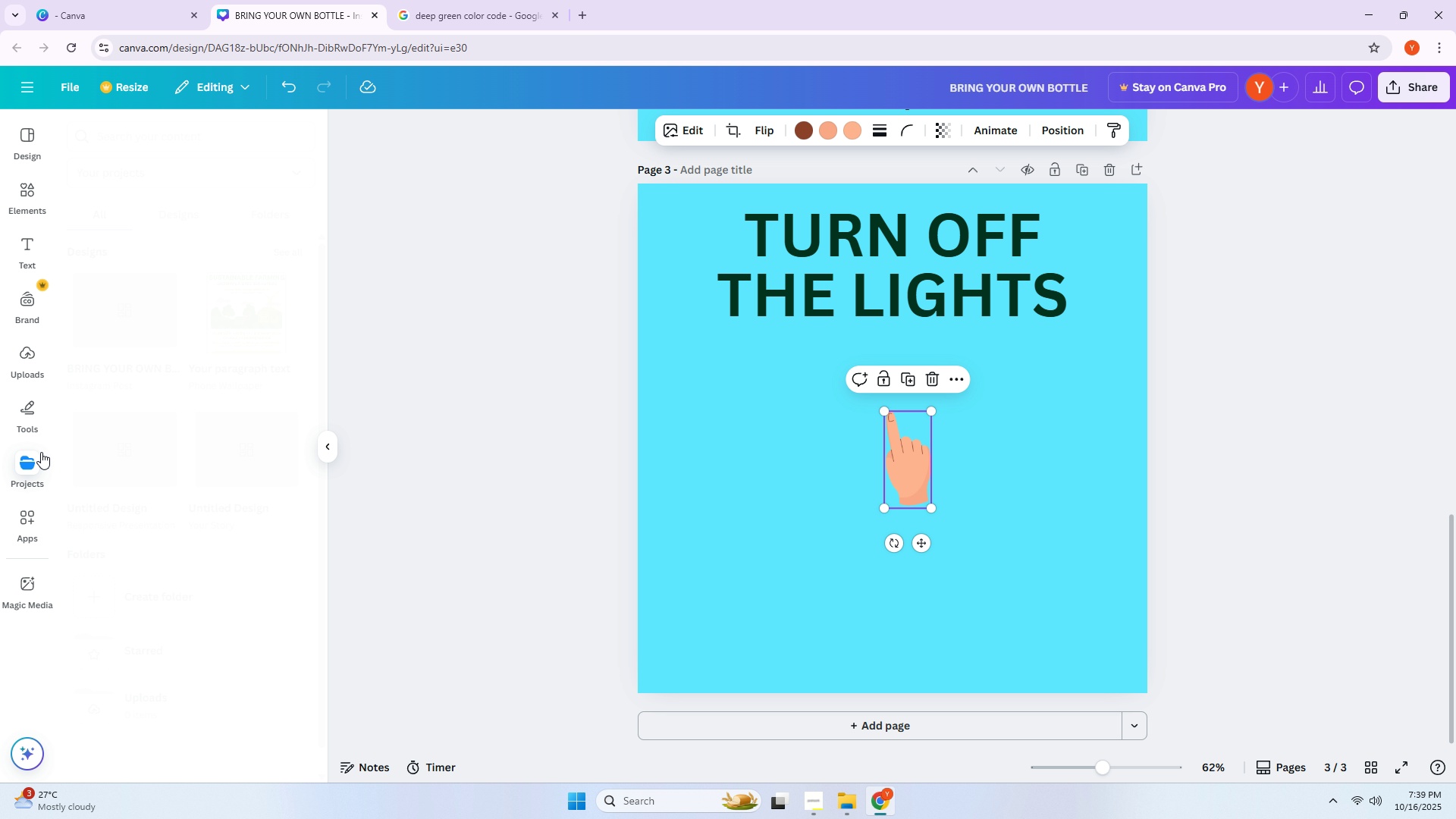 
double_click([27, 420])
 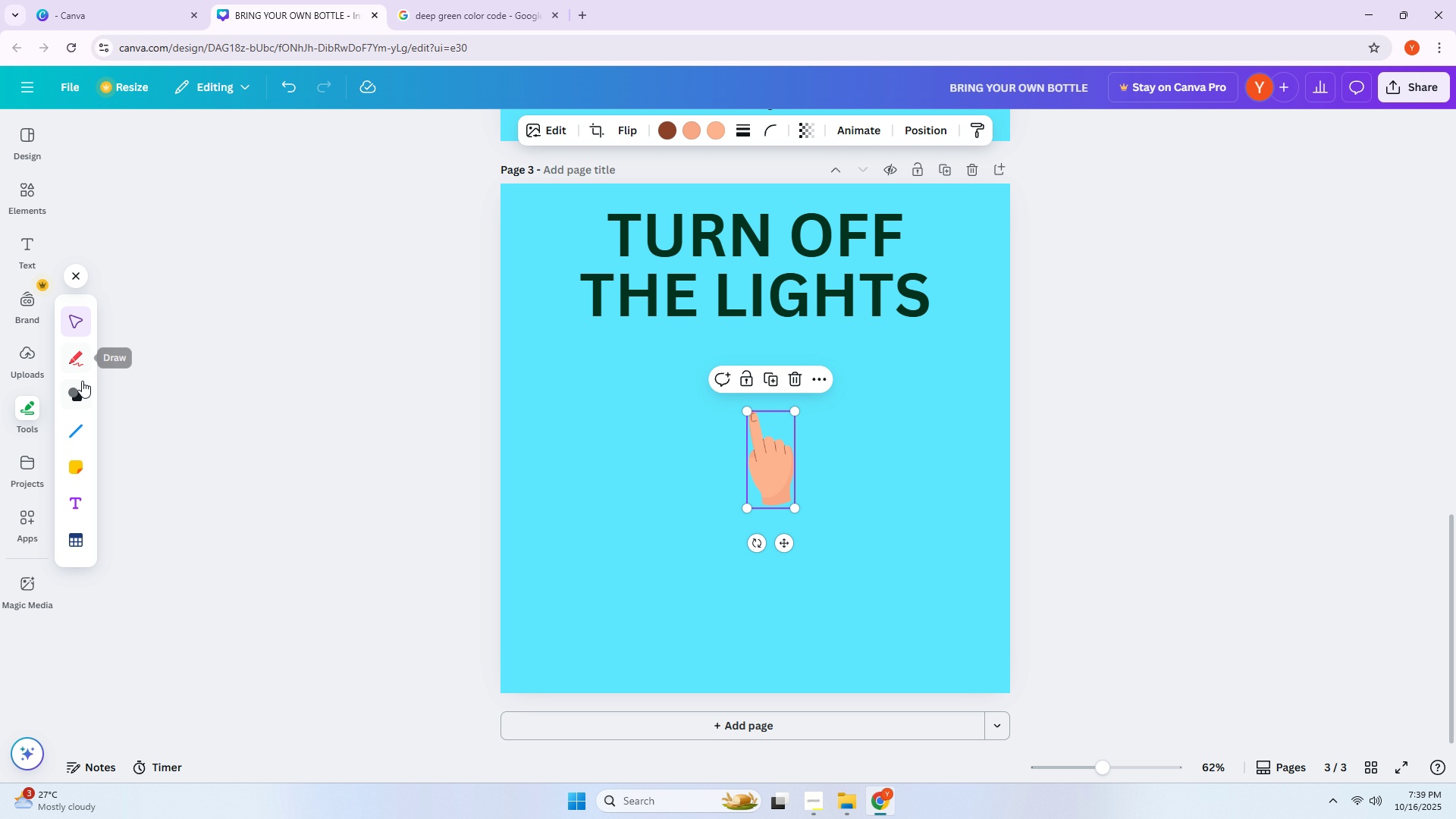 
left_click([82, 381])
 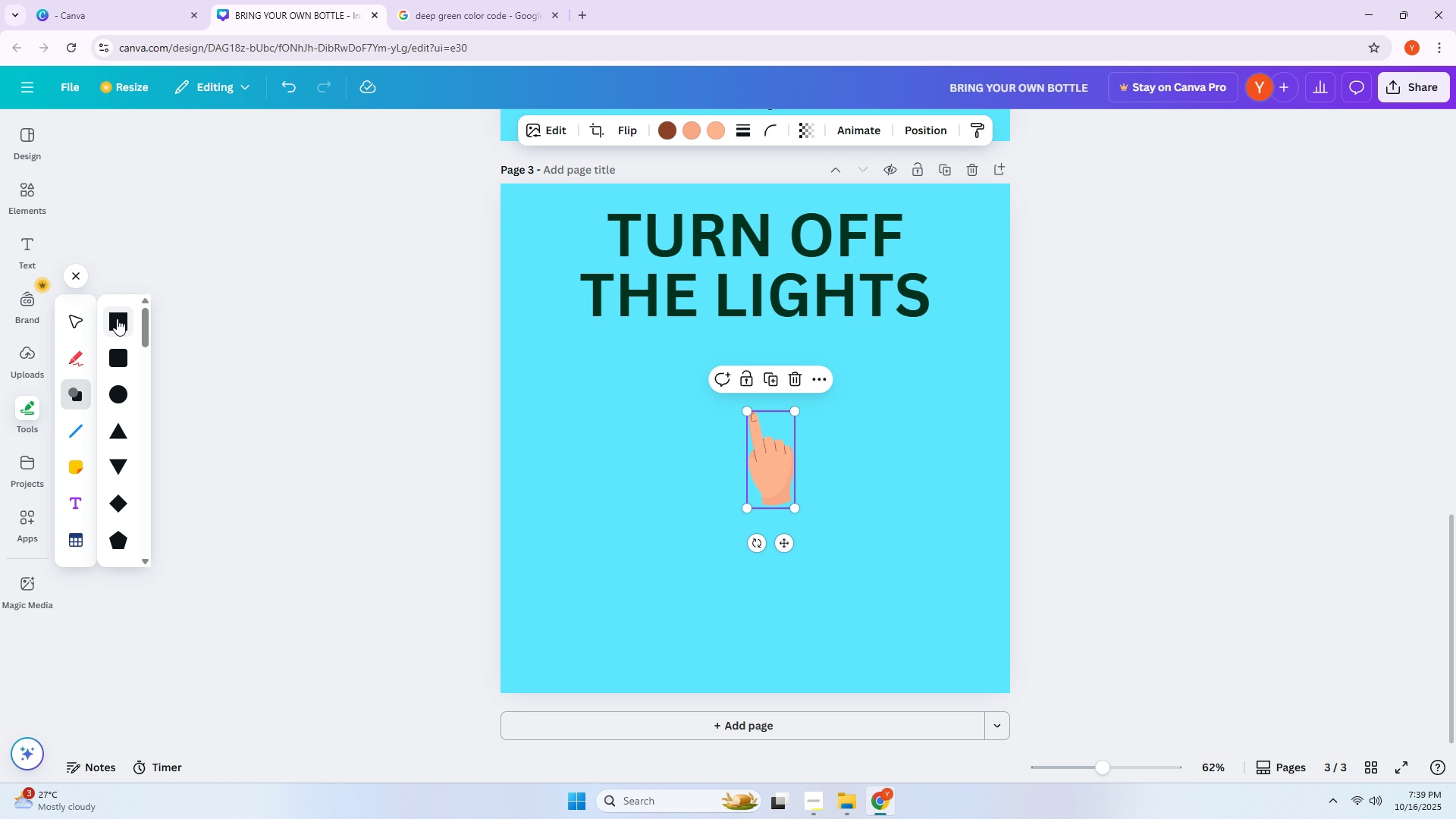 
left_click([117, 318])
 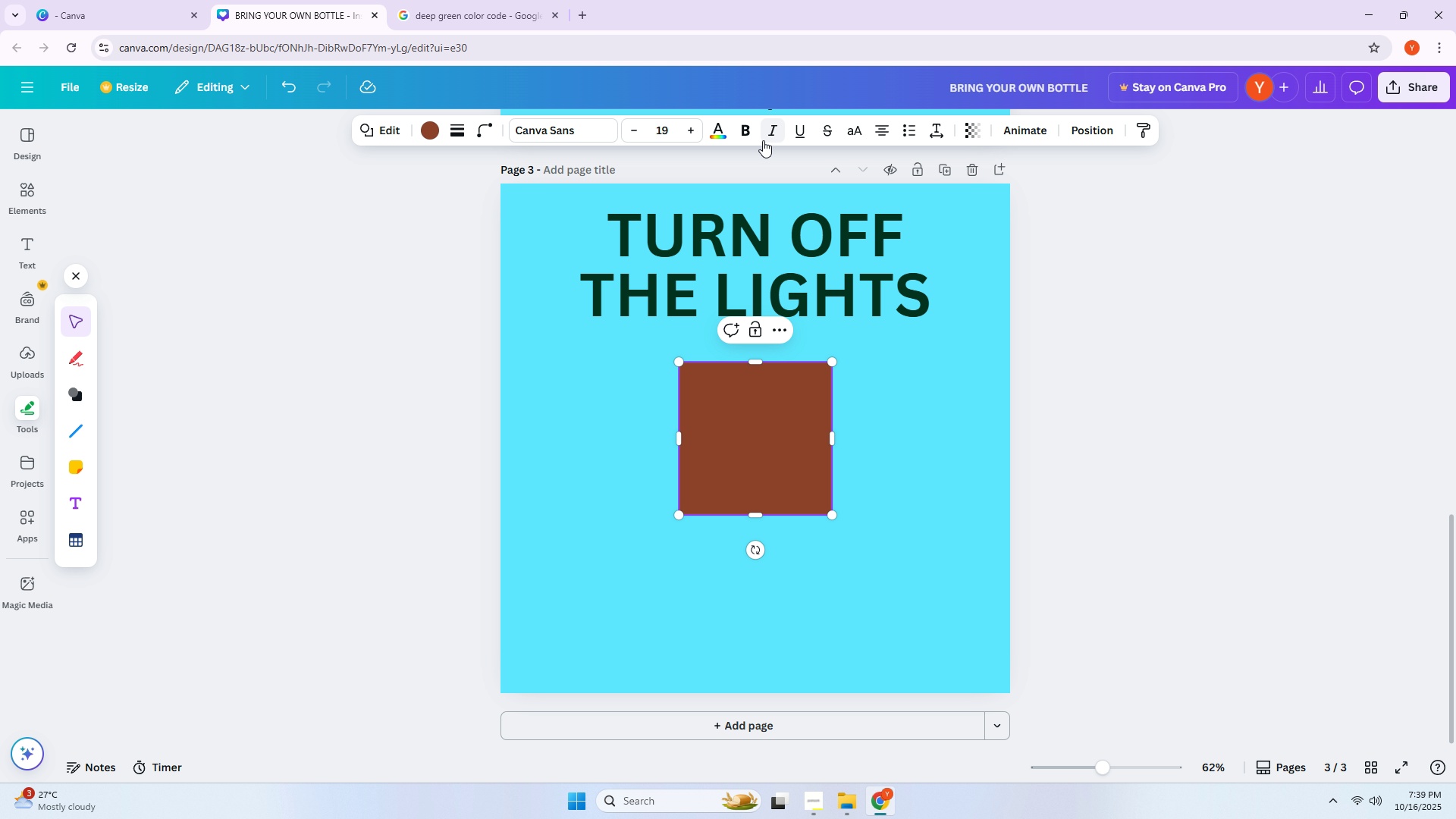 
left_click([1096, 130])
 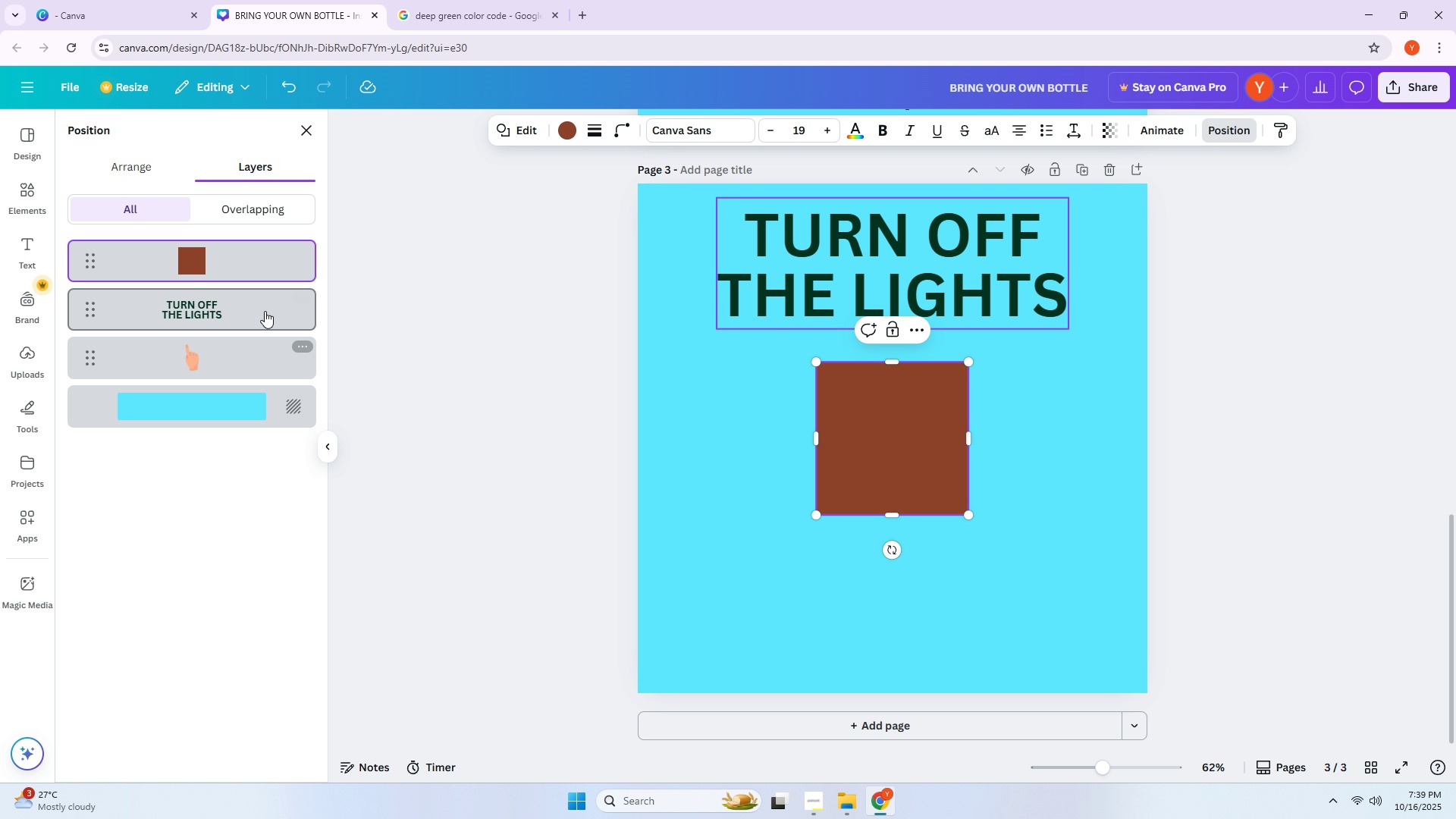 
left_click_drag(start_coordinate=[234, 264], to_coordinate=[224, 379])
 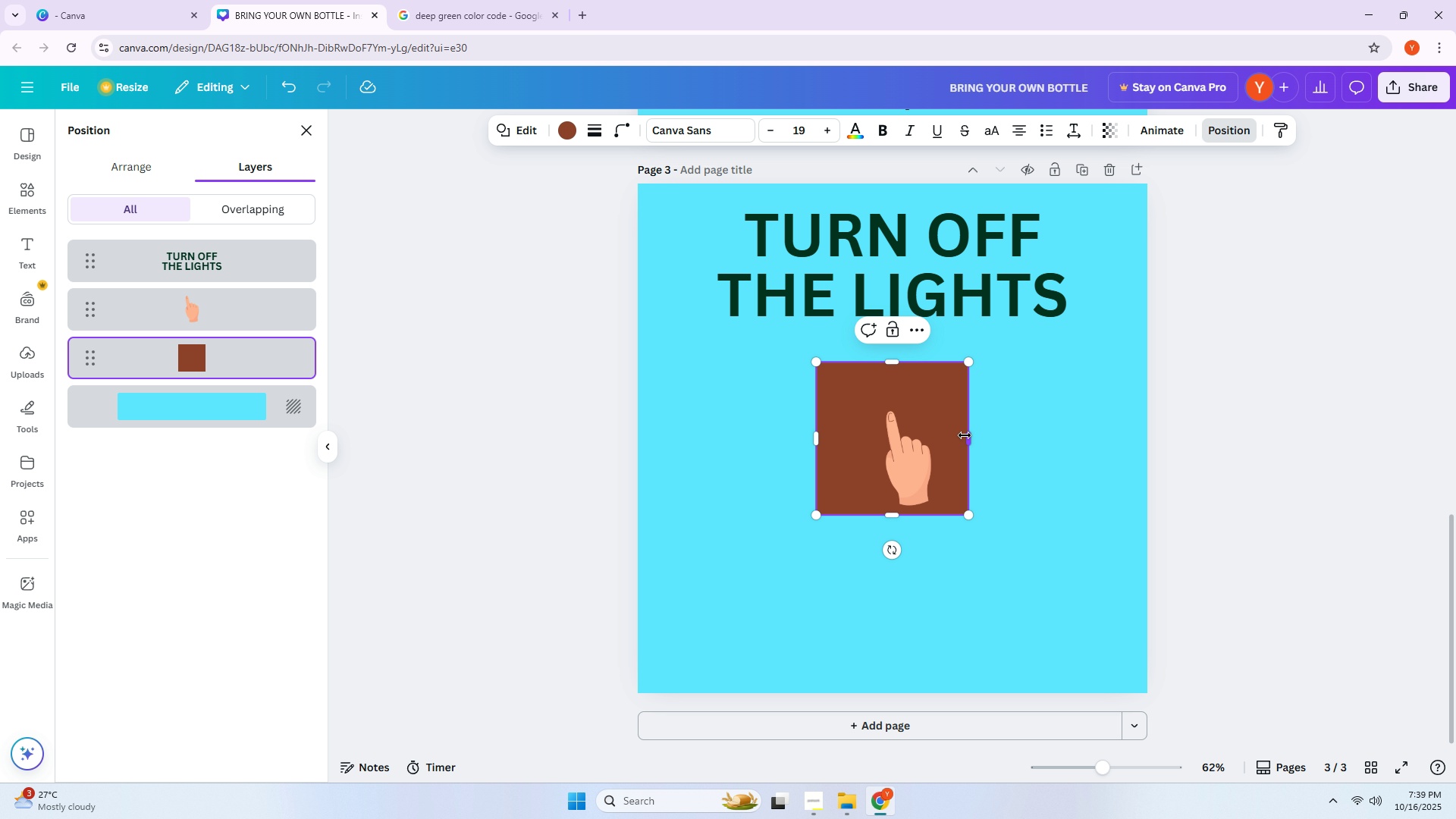 
left_click_drag(start_coordinate=[959, 435], to_coordinate=[963, 437])
 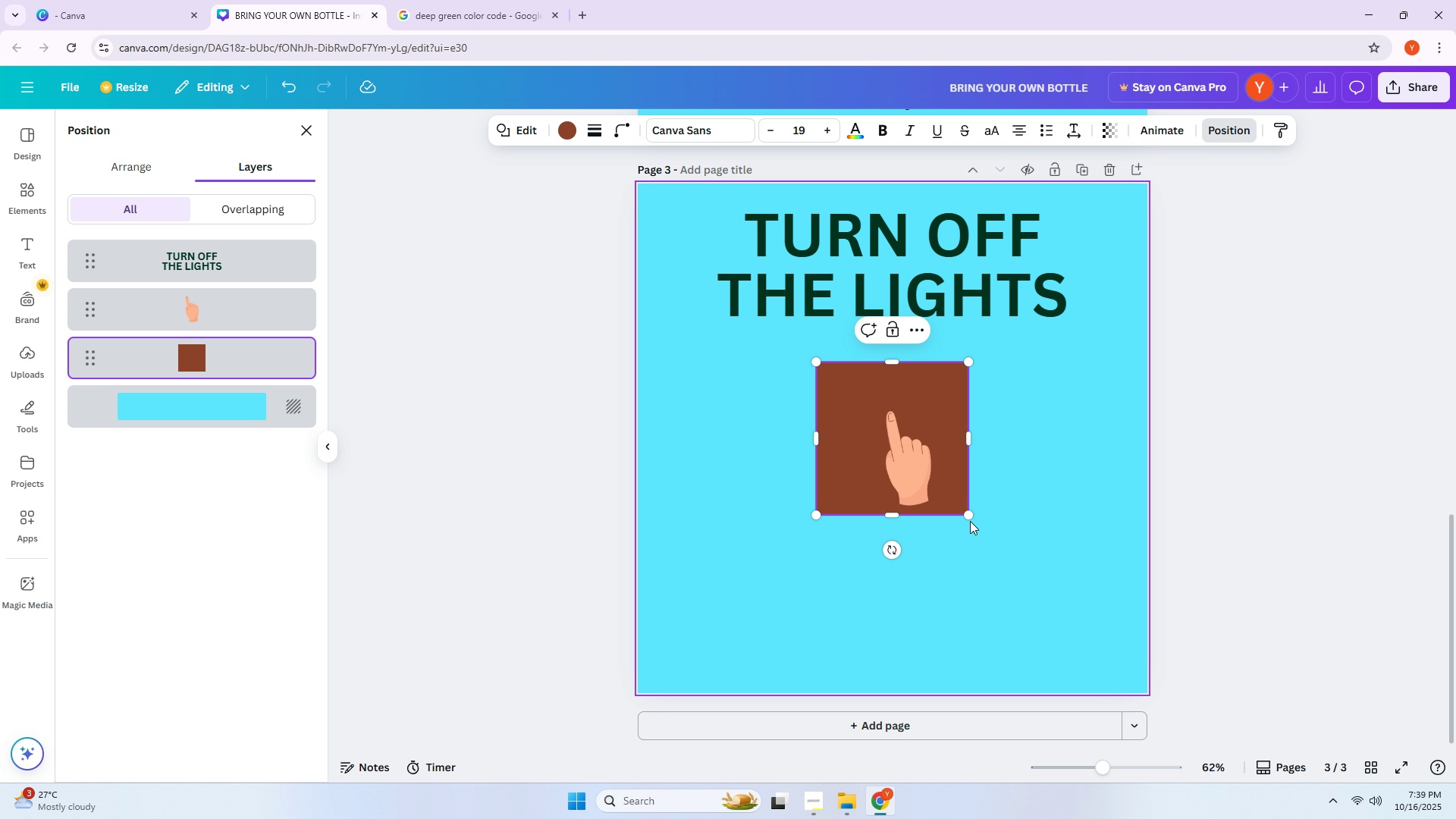 
left_click([970, 521])
 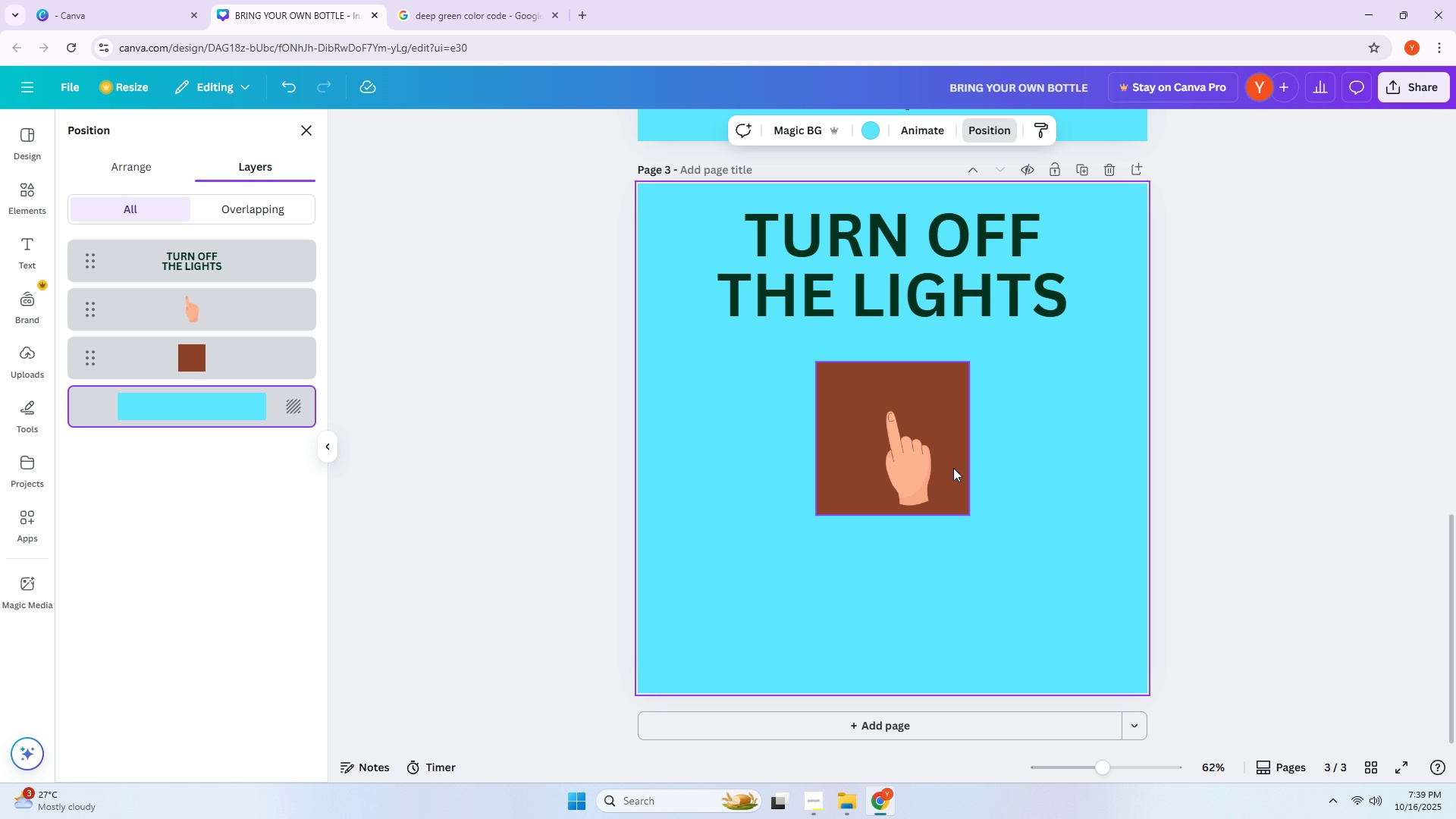 
double_click([952, 466])
 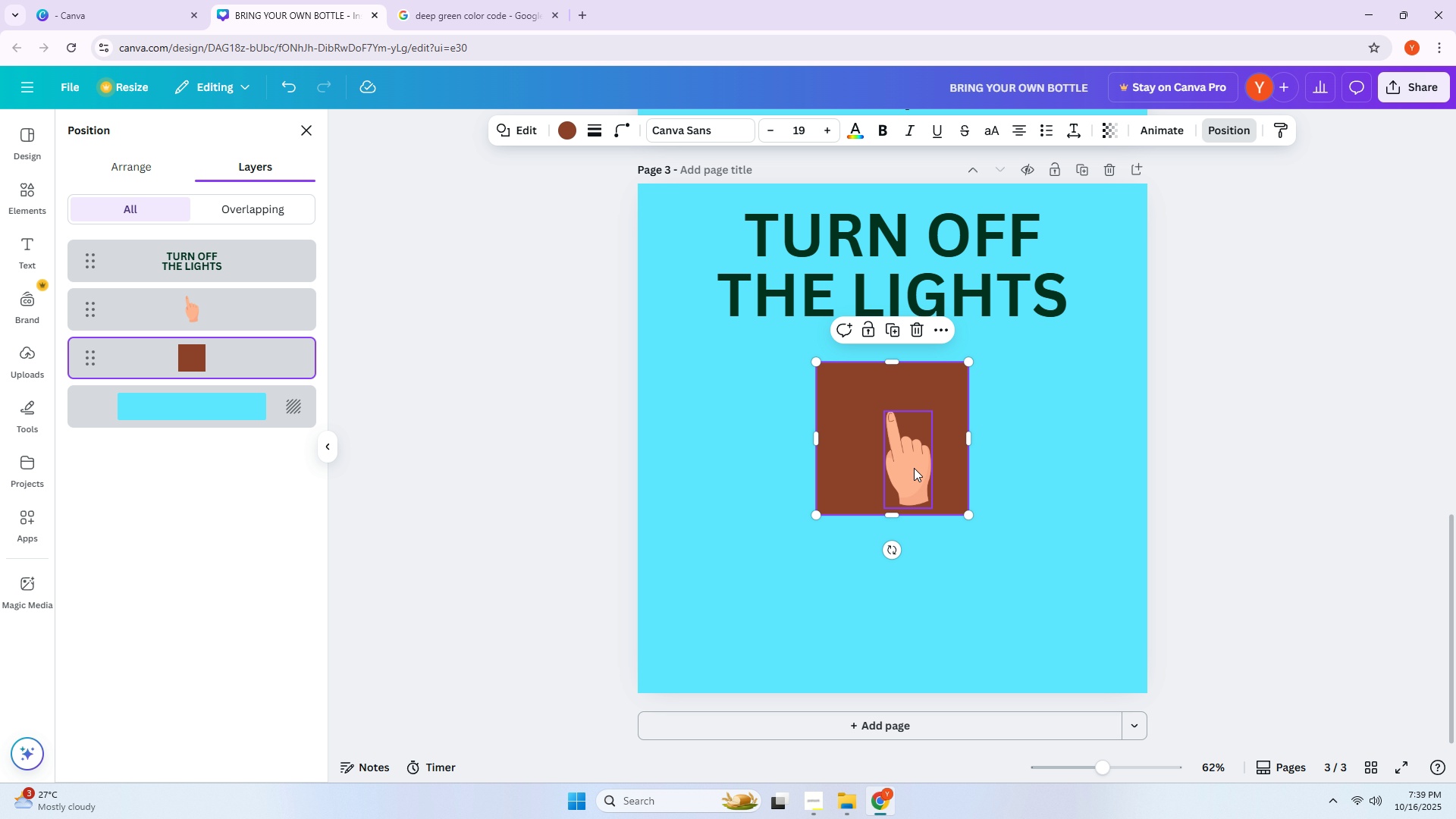 
left_click_drag(start_coordinate=[911, 468], to_coordinate=[1002, 570])
 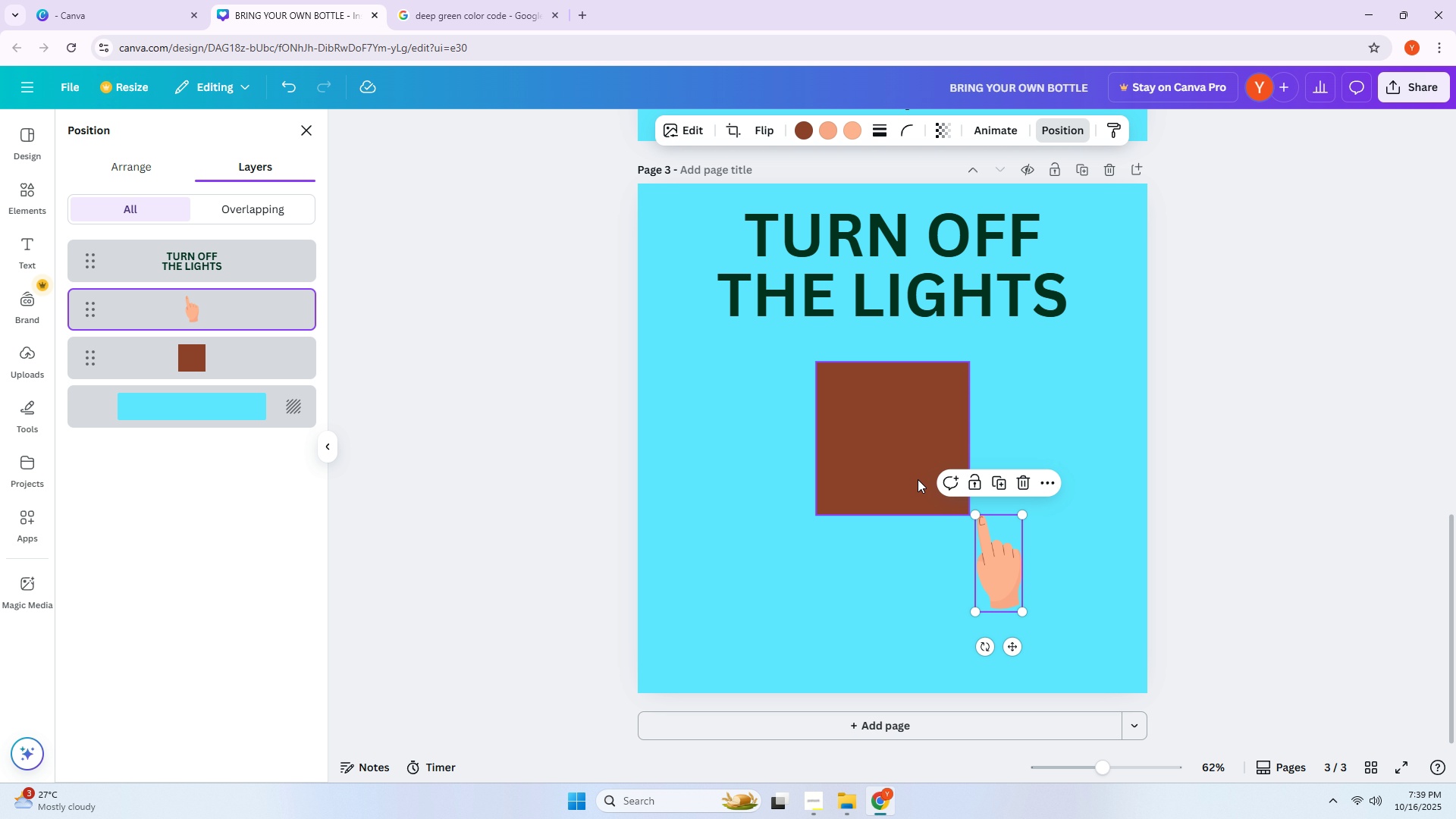 
left_click([918, 479])
 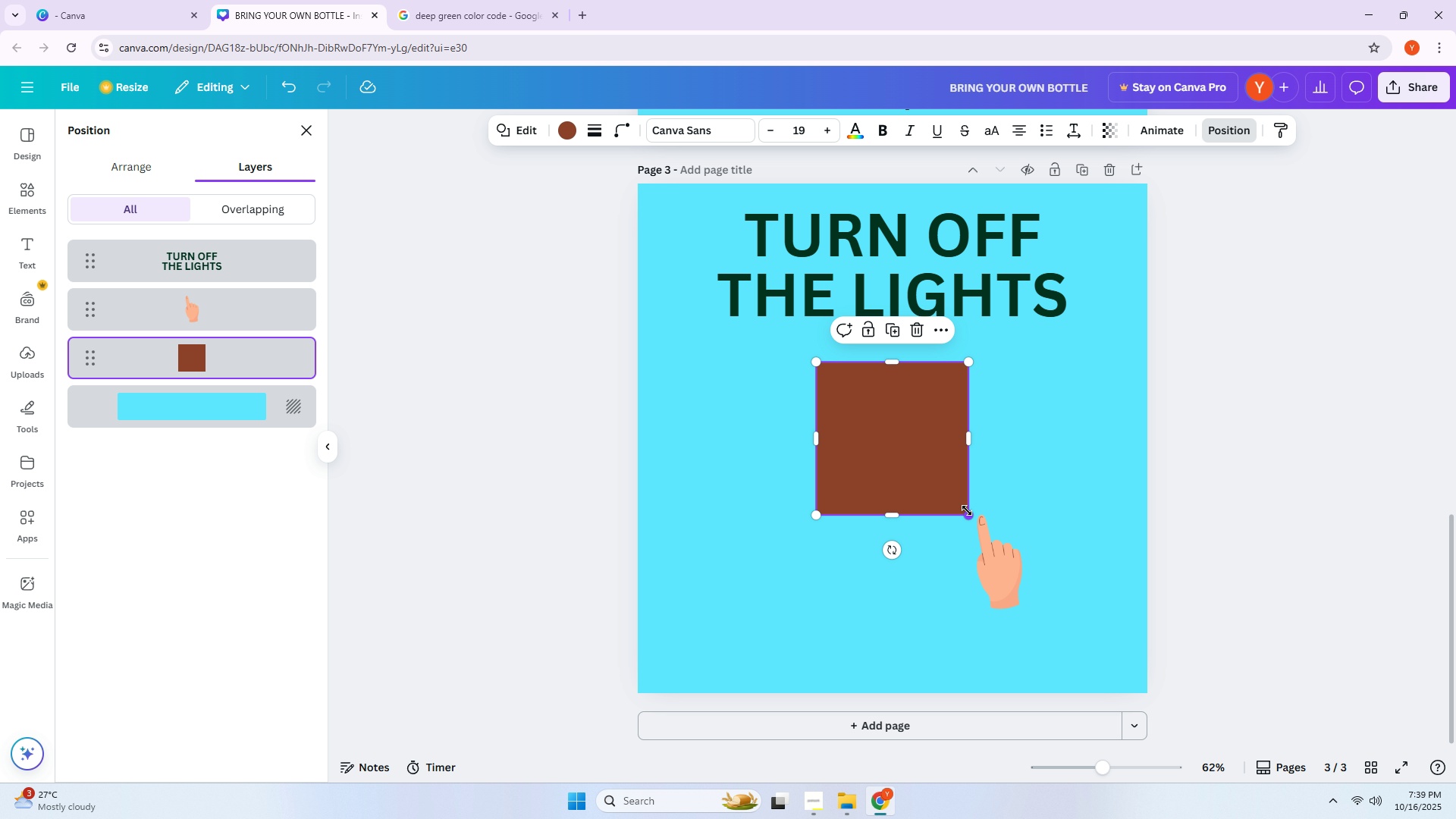 
left_click_drag(start_coordinate=[967, 510], to_coordinate=[941, 500])
 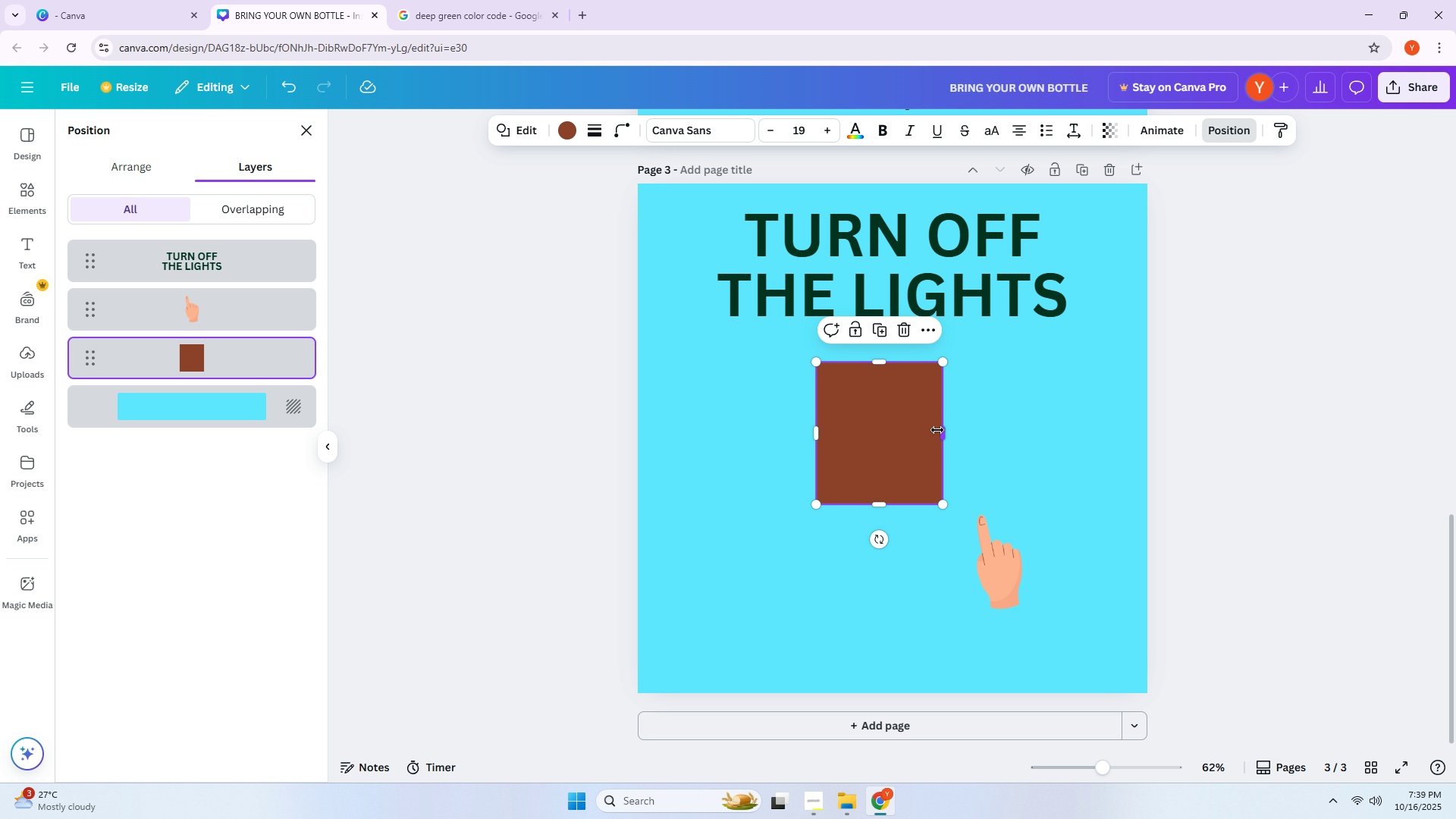 
left_click_drag(start_coordinate=[940, 430], to_coordinate=[949, 431])
 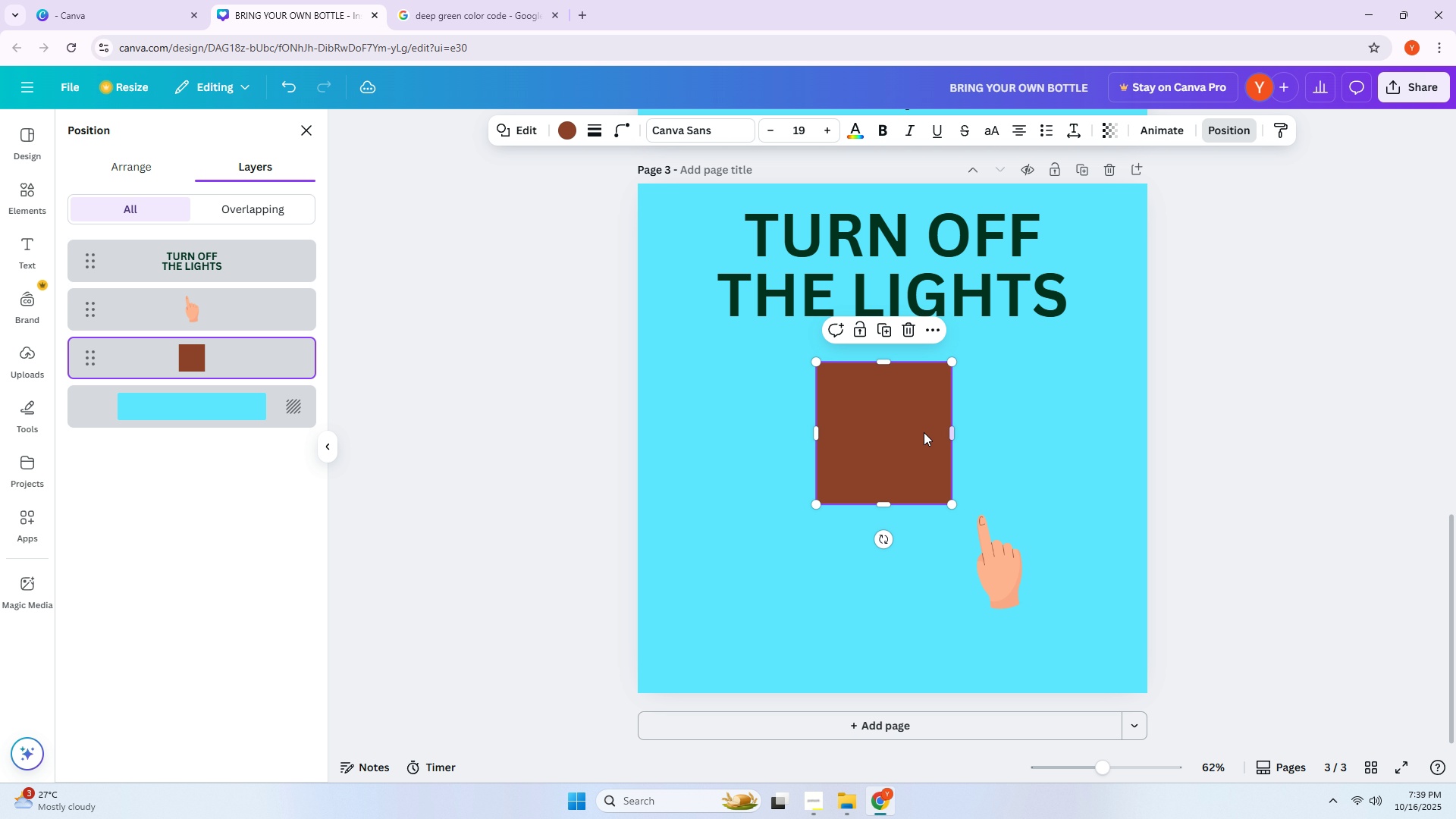 
double_click([924, 432])
 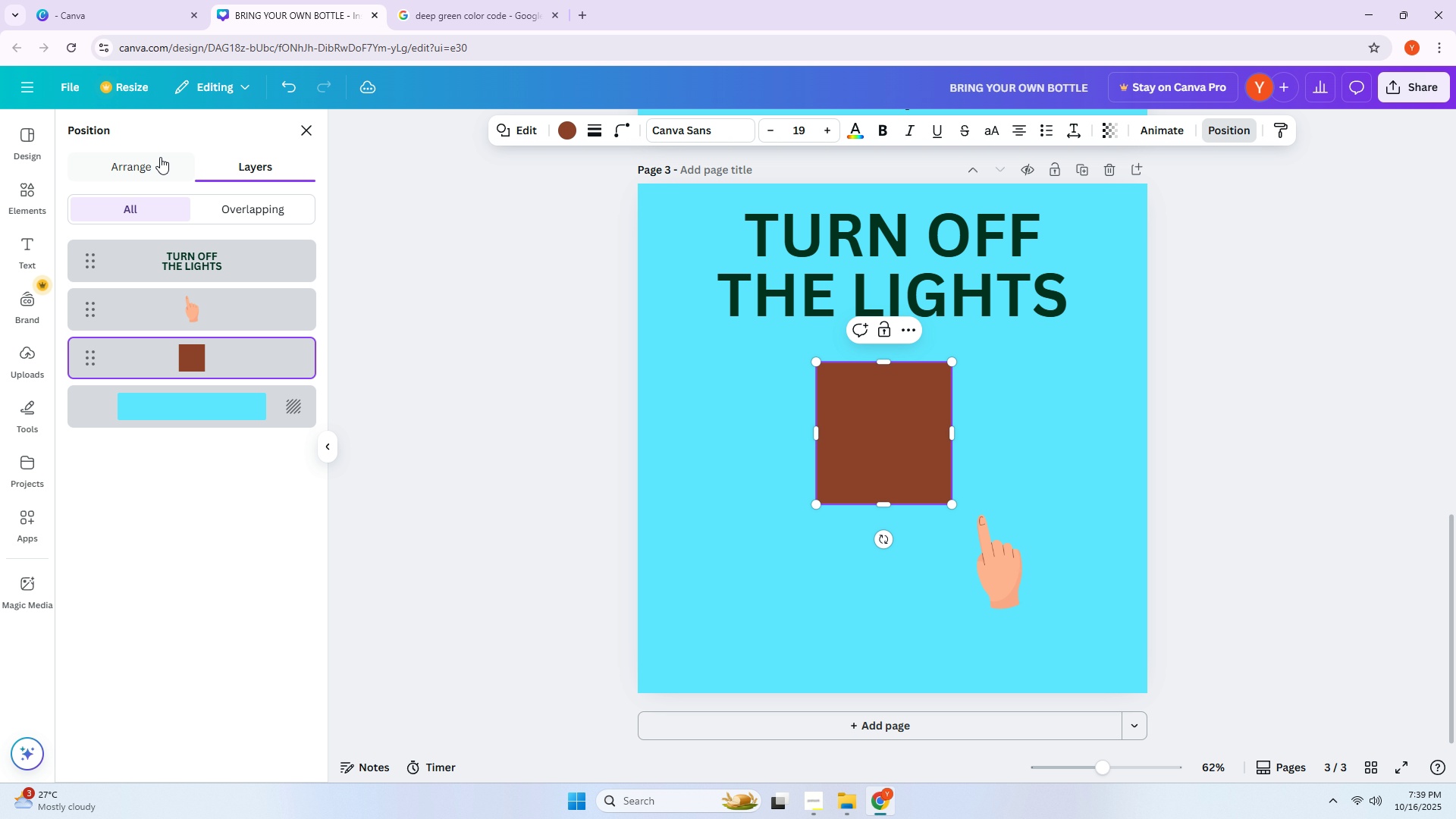 
left_click([146, 159])
 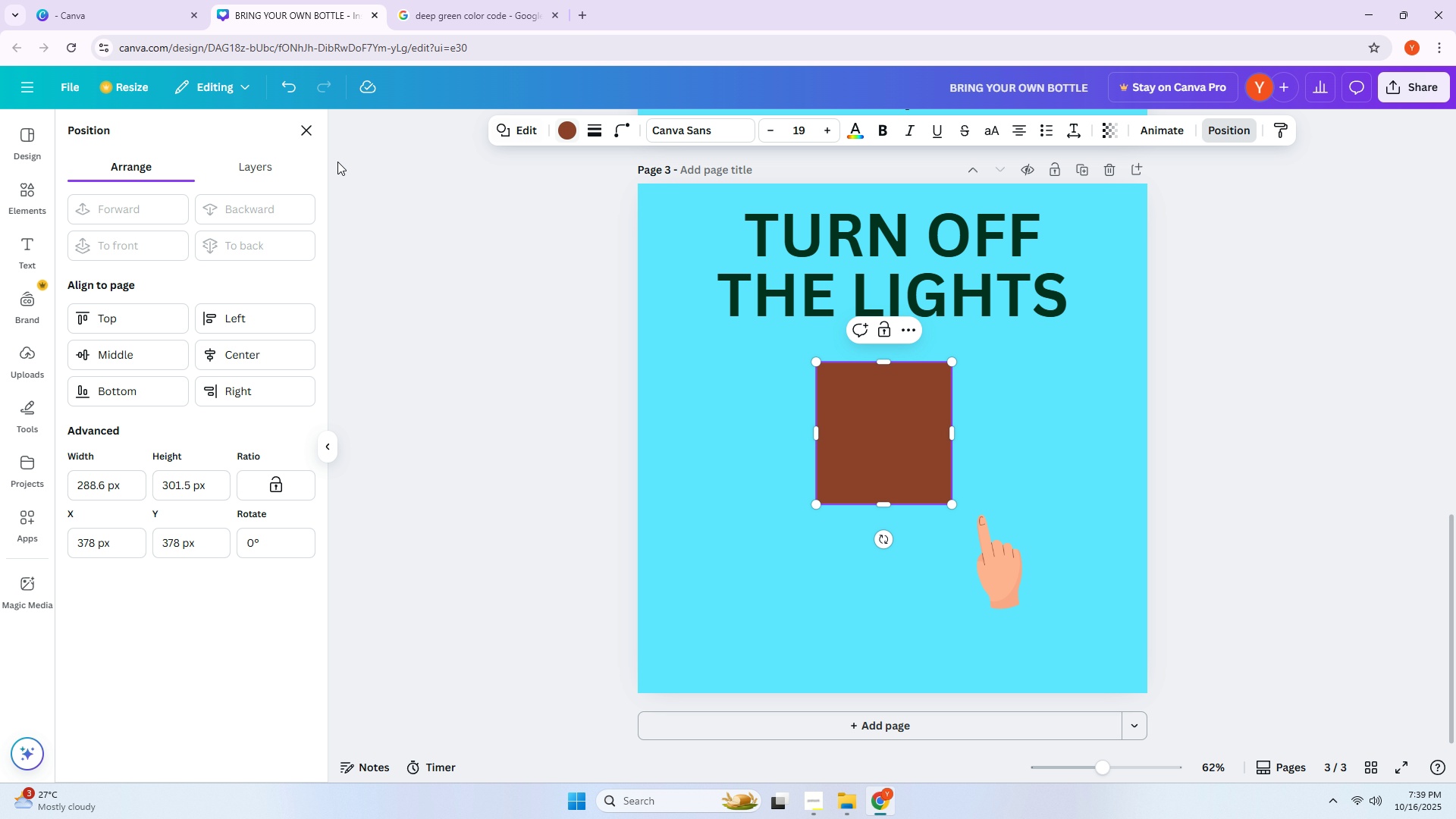 
left_click([271, 172])
 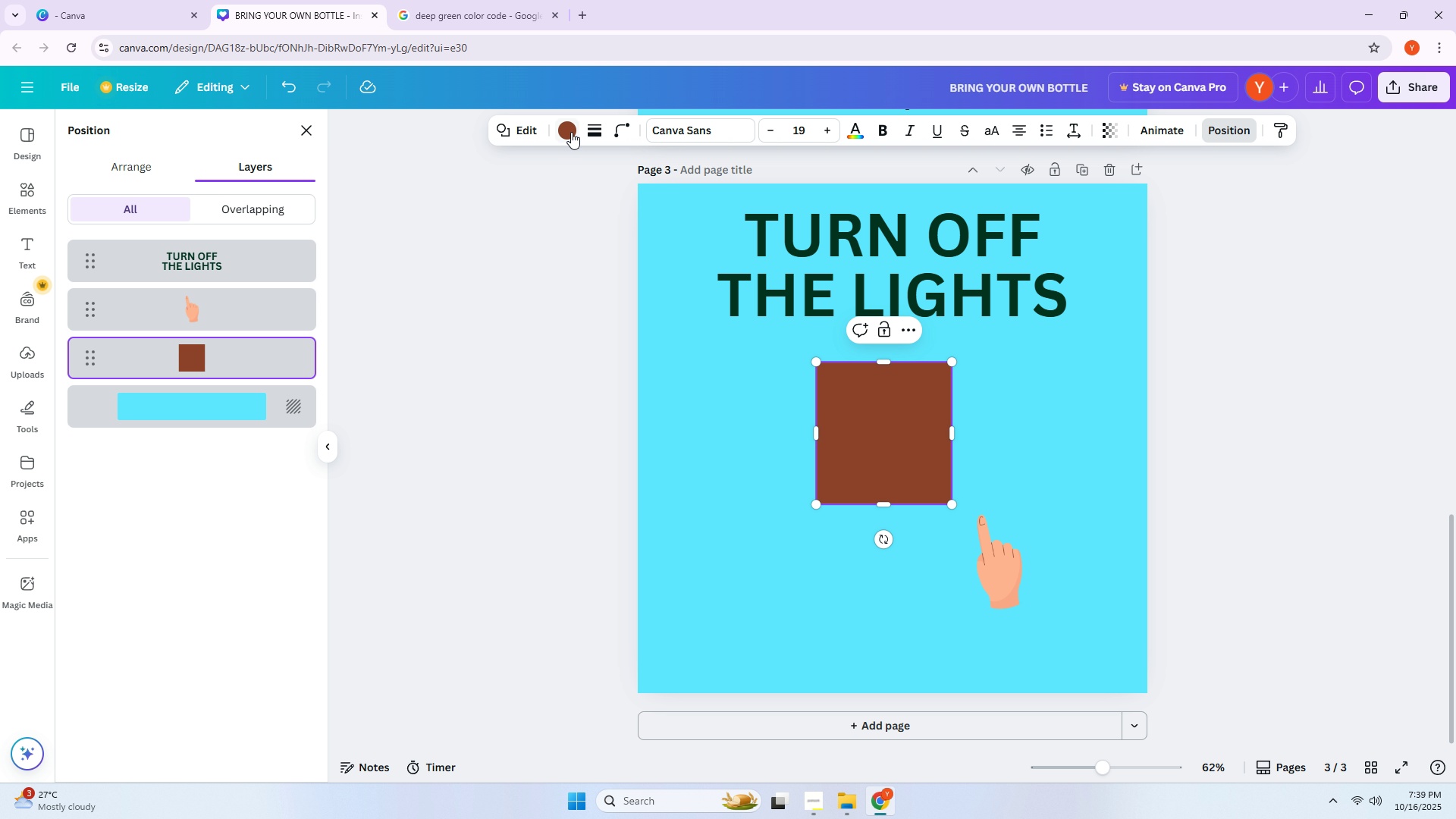 
left_click([571, 132])
 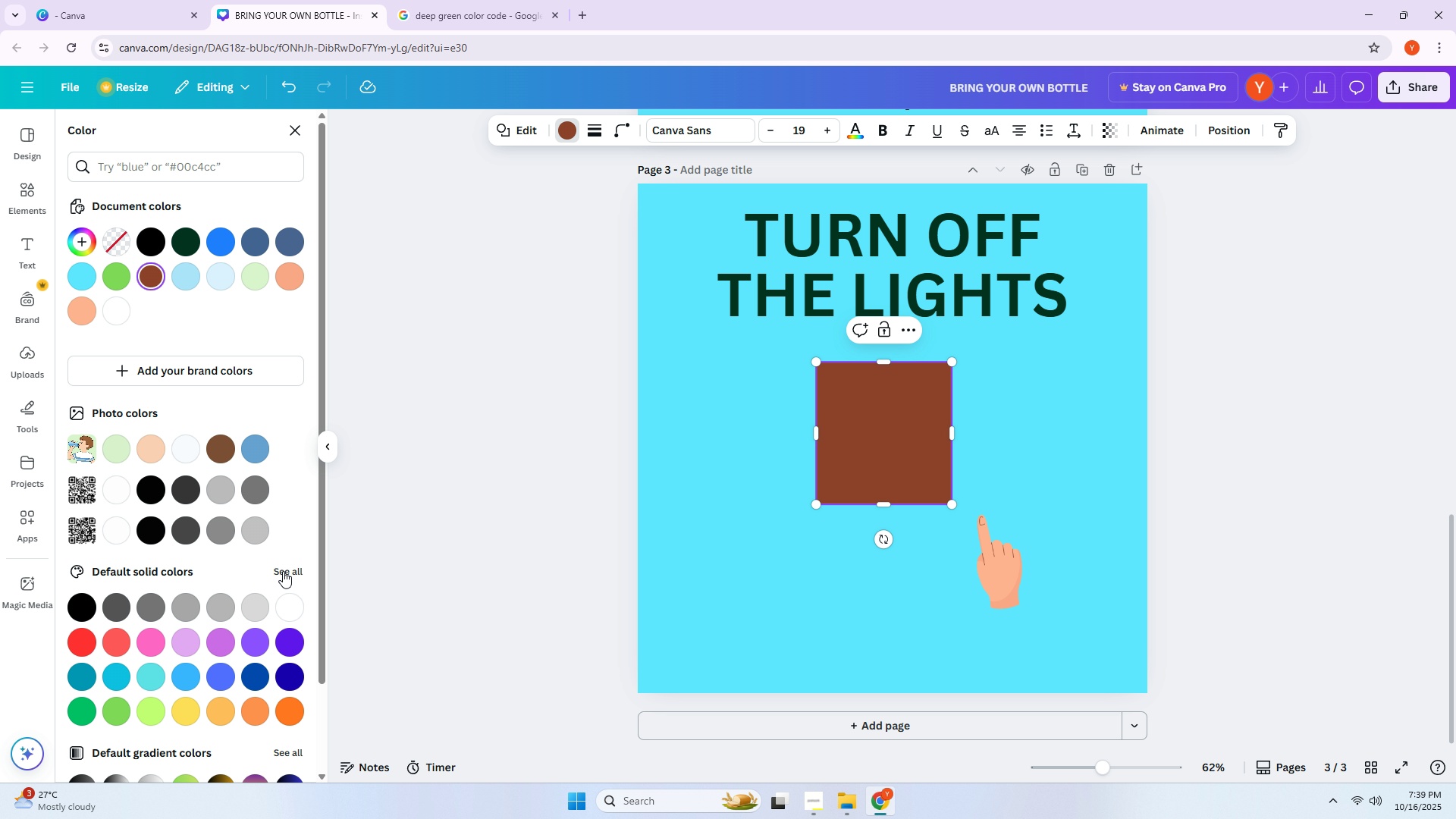 
left_click([283, 572])
 